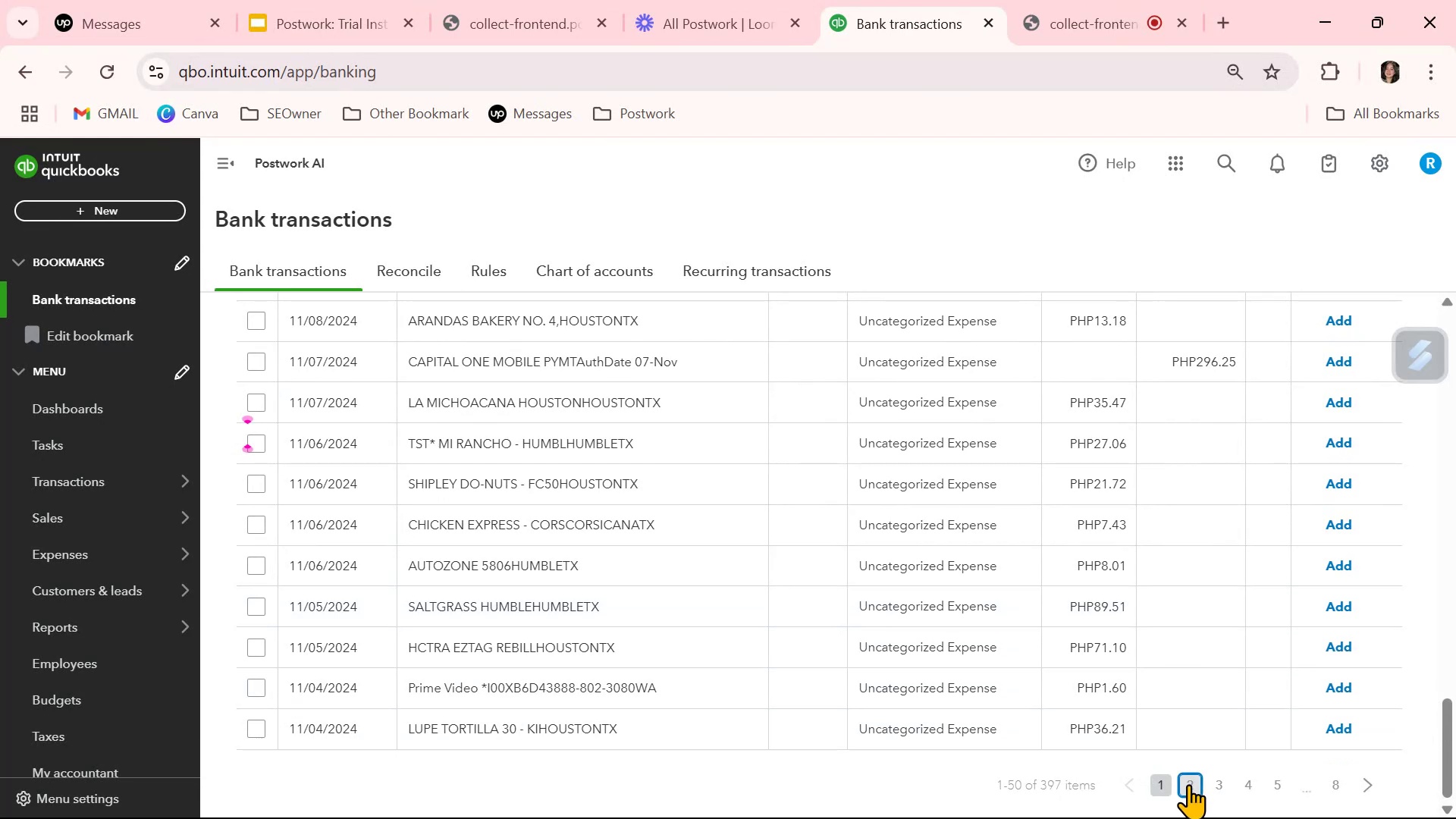 
scroll: coordinate [777, 573], scroll_direction: up, amount: 3.0
 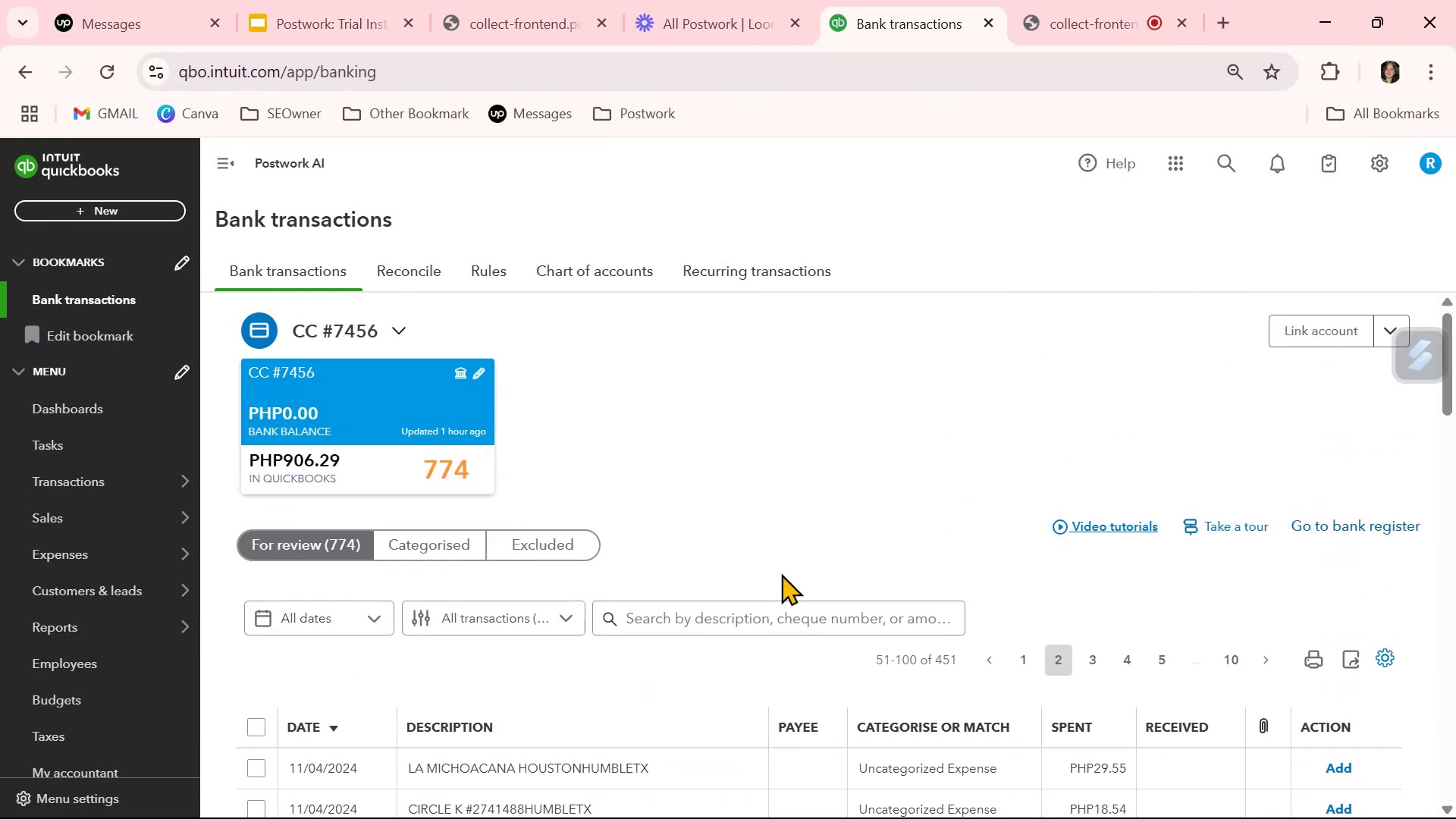 
scroll: coordinate [934, 640], scroll_direction: down, amount: 2.0
 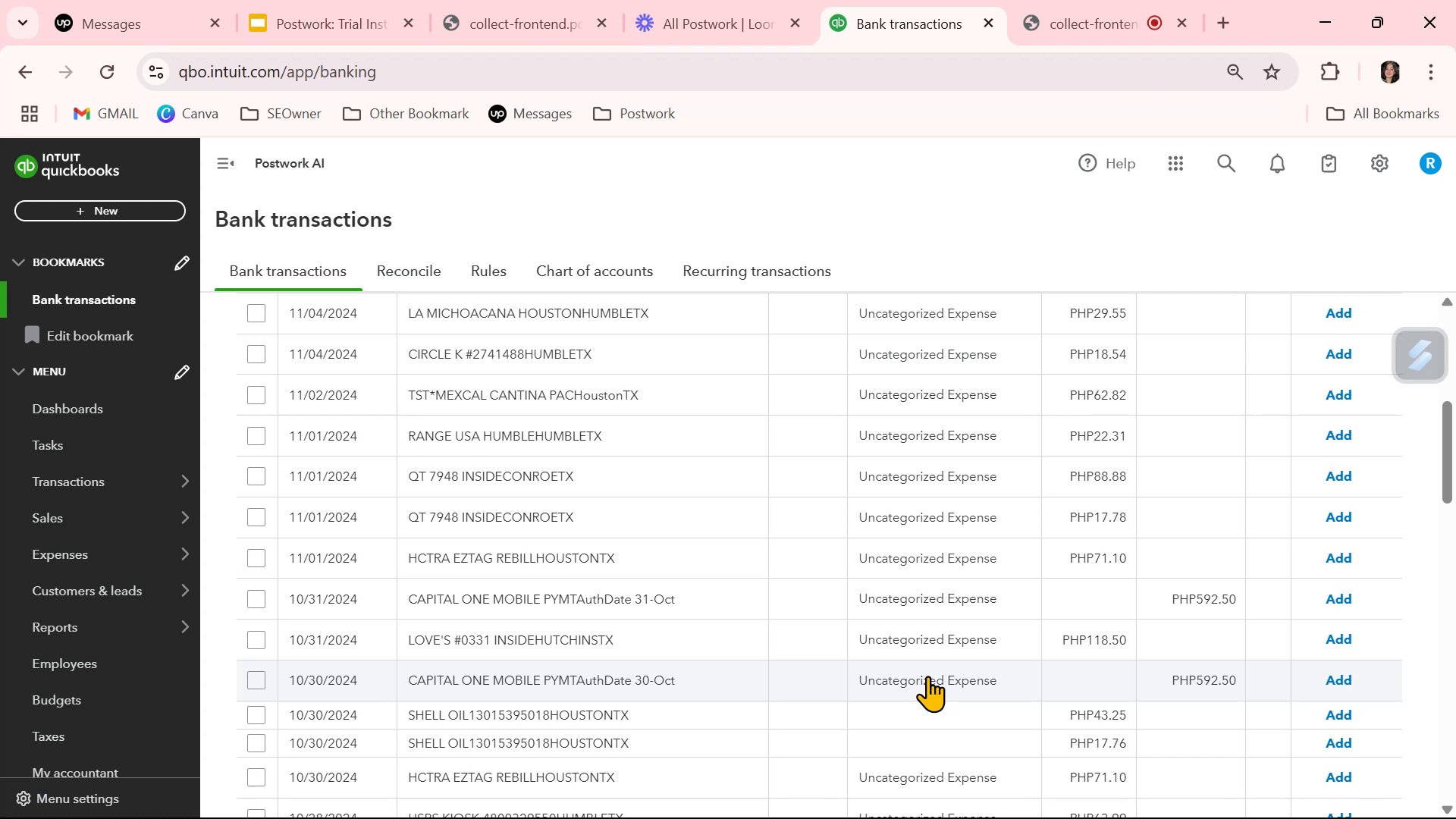 
wait(6.43)
 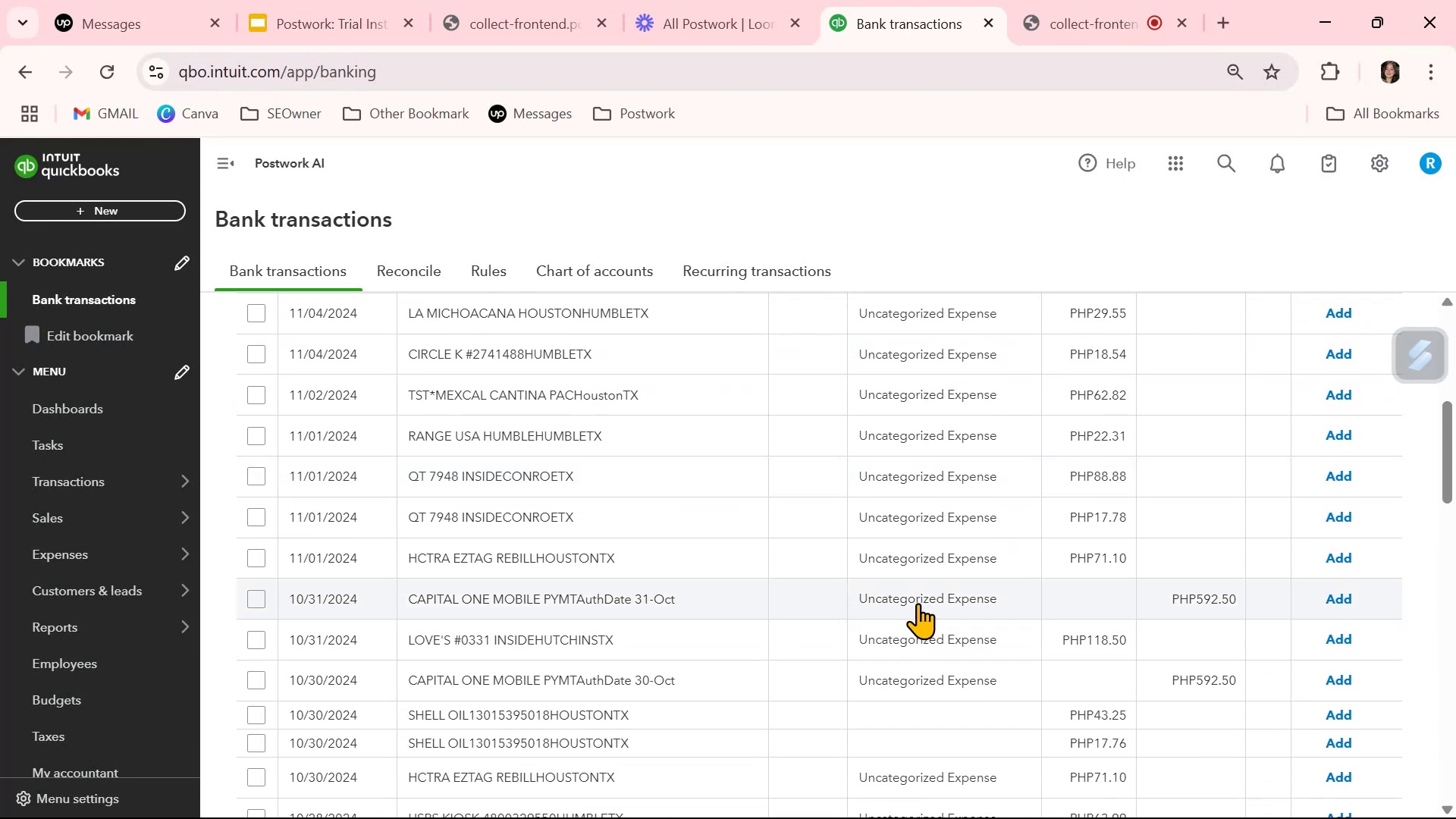 
left_click([930, 717])
 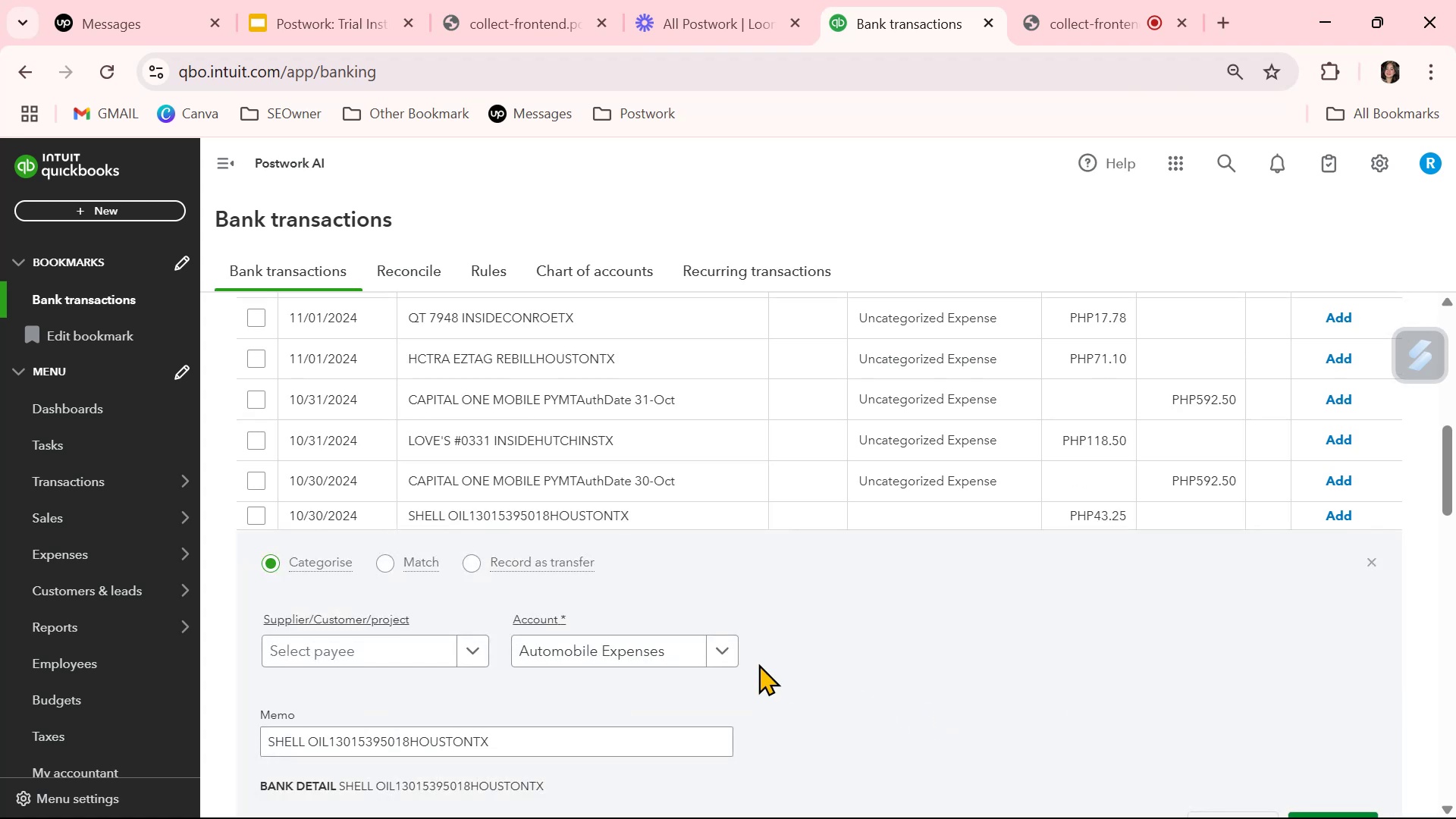 
scroll: coordinate [1090, 684], scroll_direction: down, amount: 1.0
 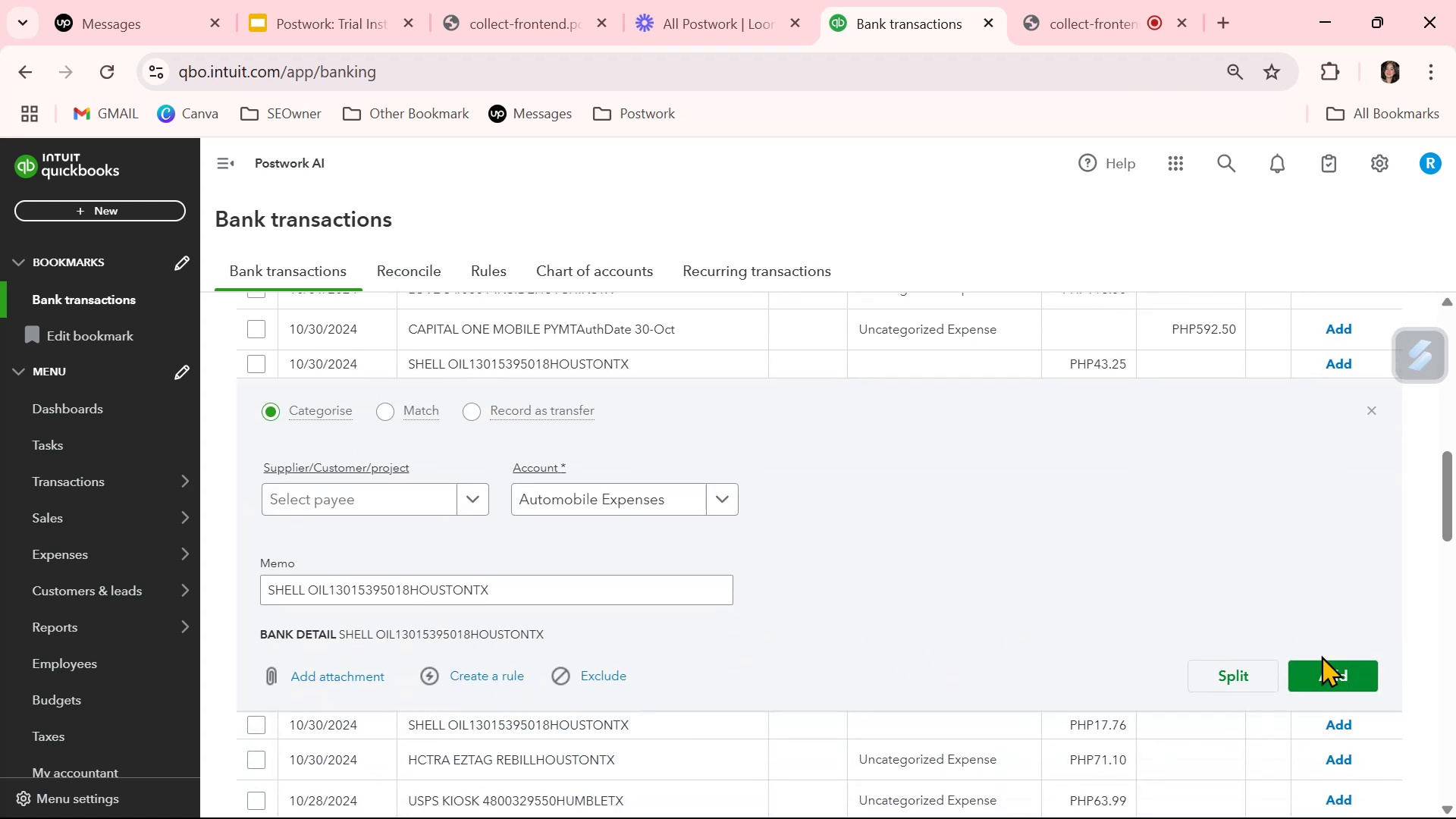 
left_click([1326, 666])
 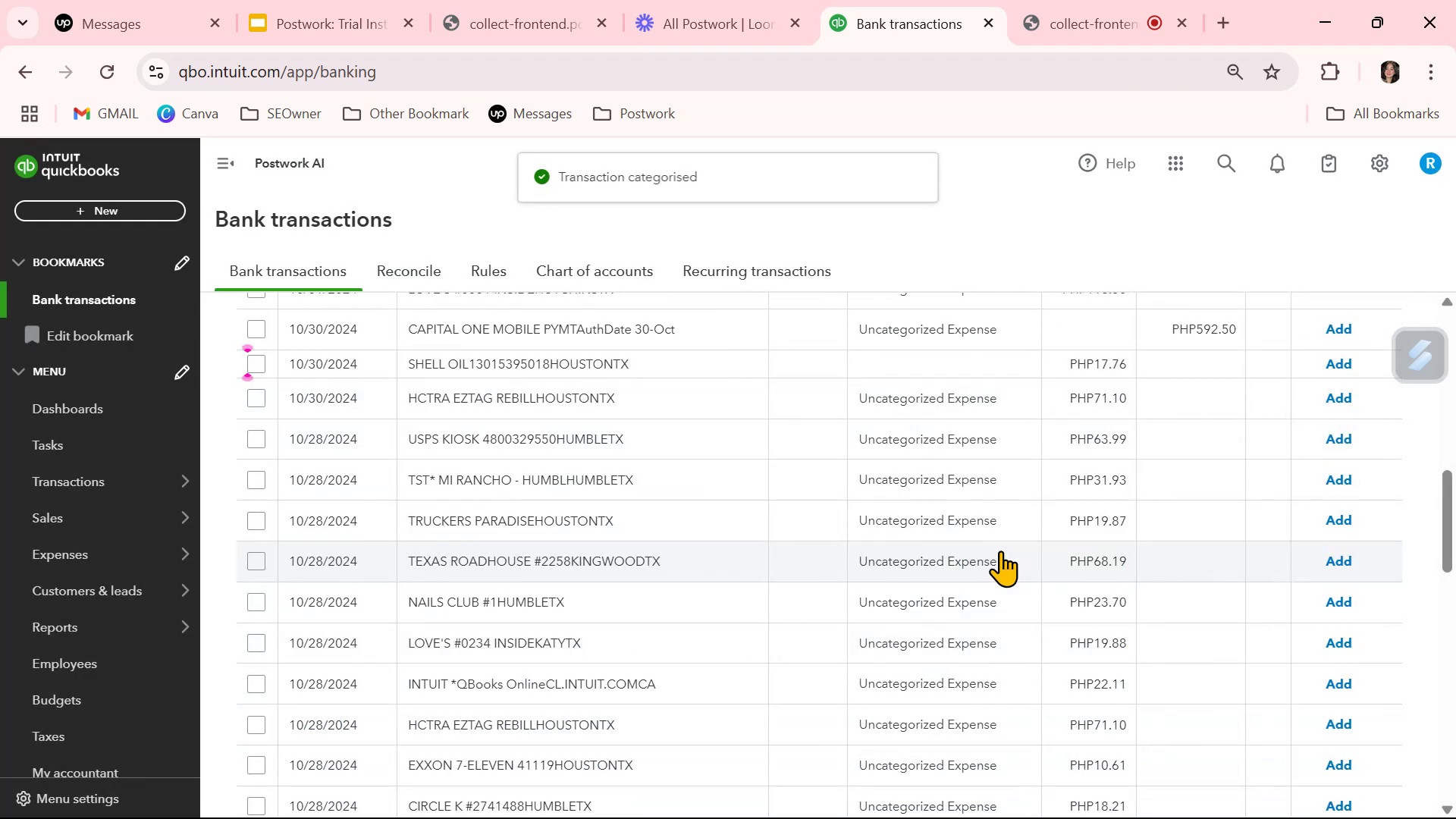 
left_click([921, 366])
 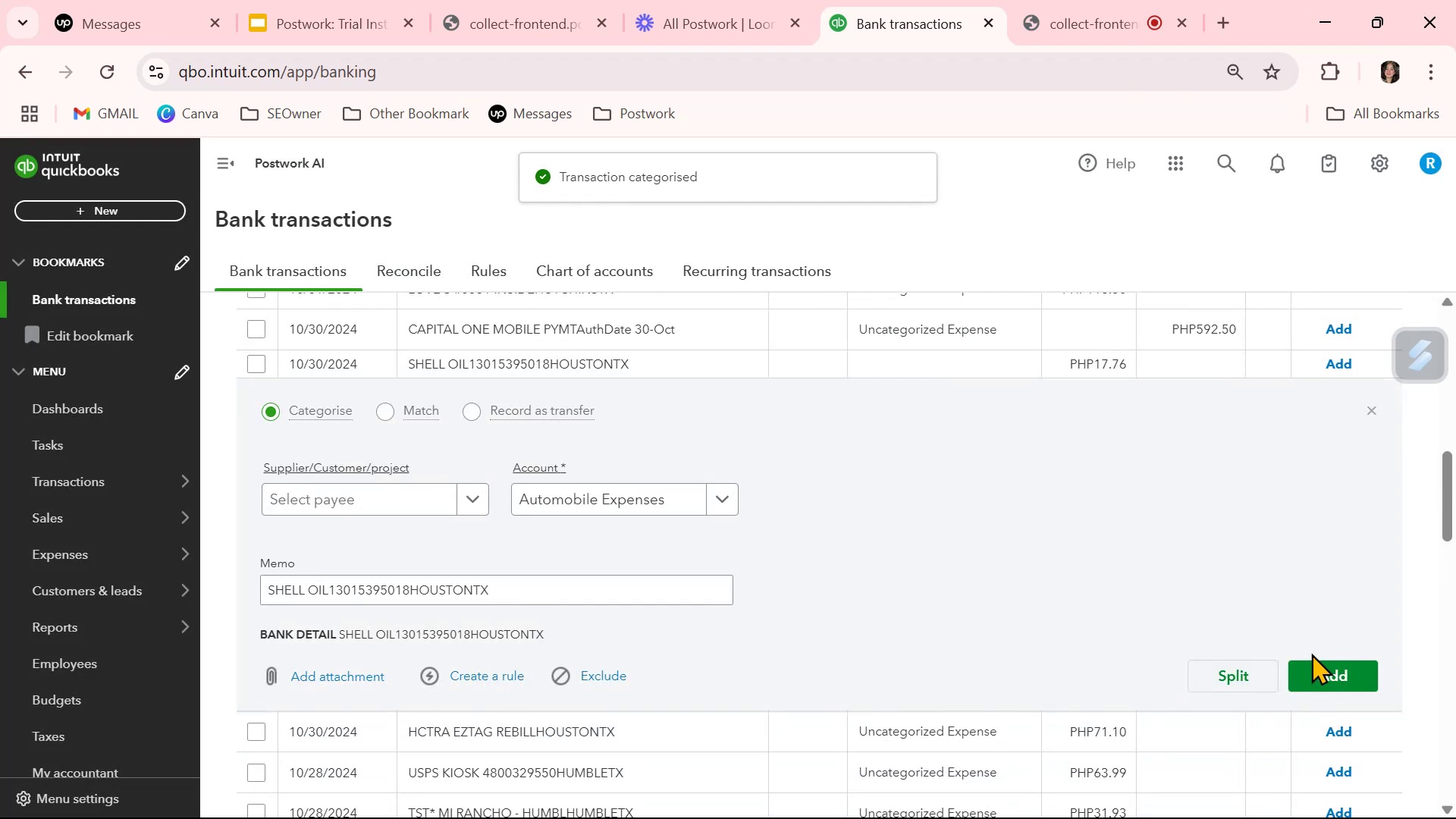 
left_click([1325, 676])
 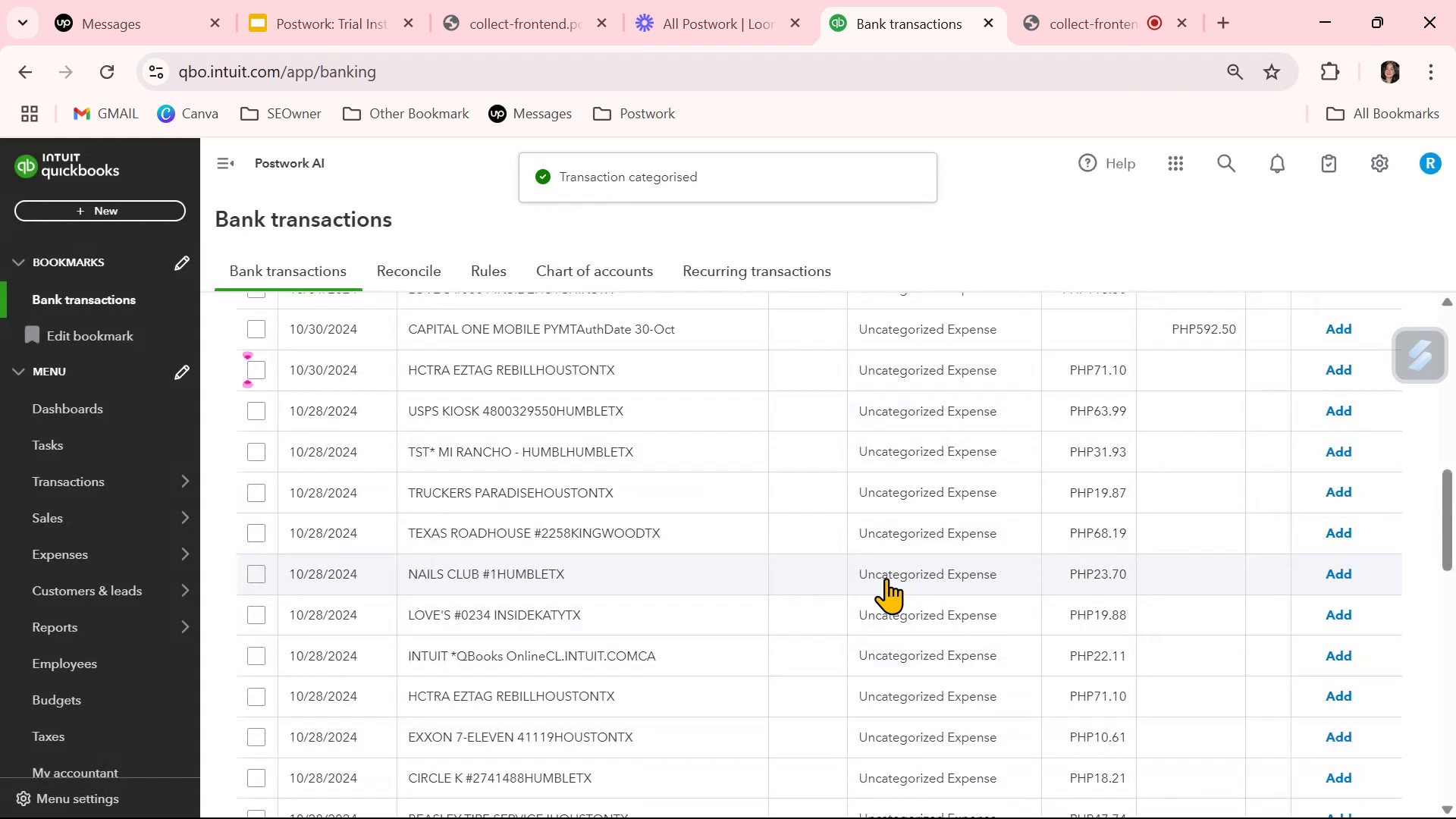 
scroll: coordinate [887, 579], scroll_direction: down, amount: 5.0
 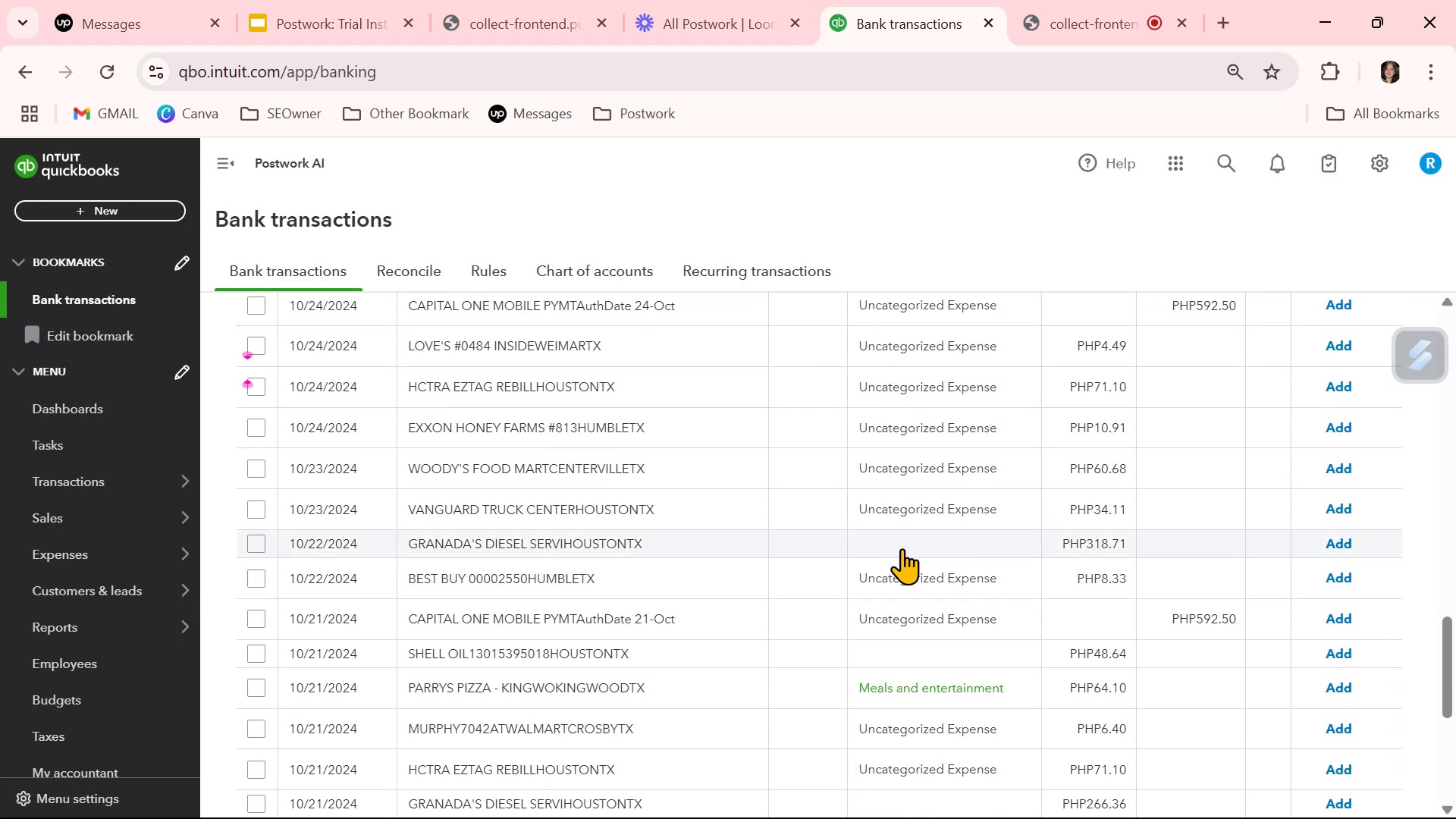 
left_click([902, 548])
 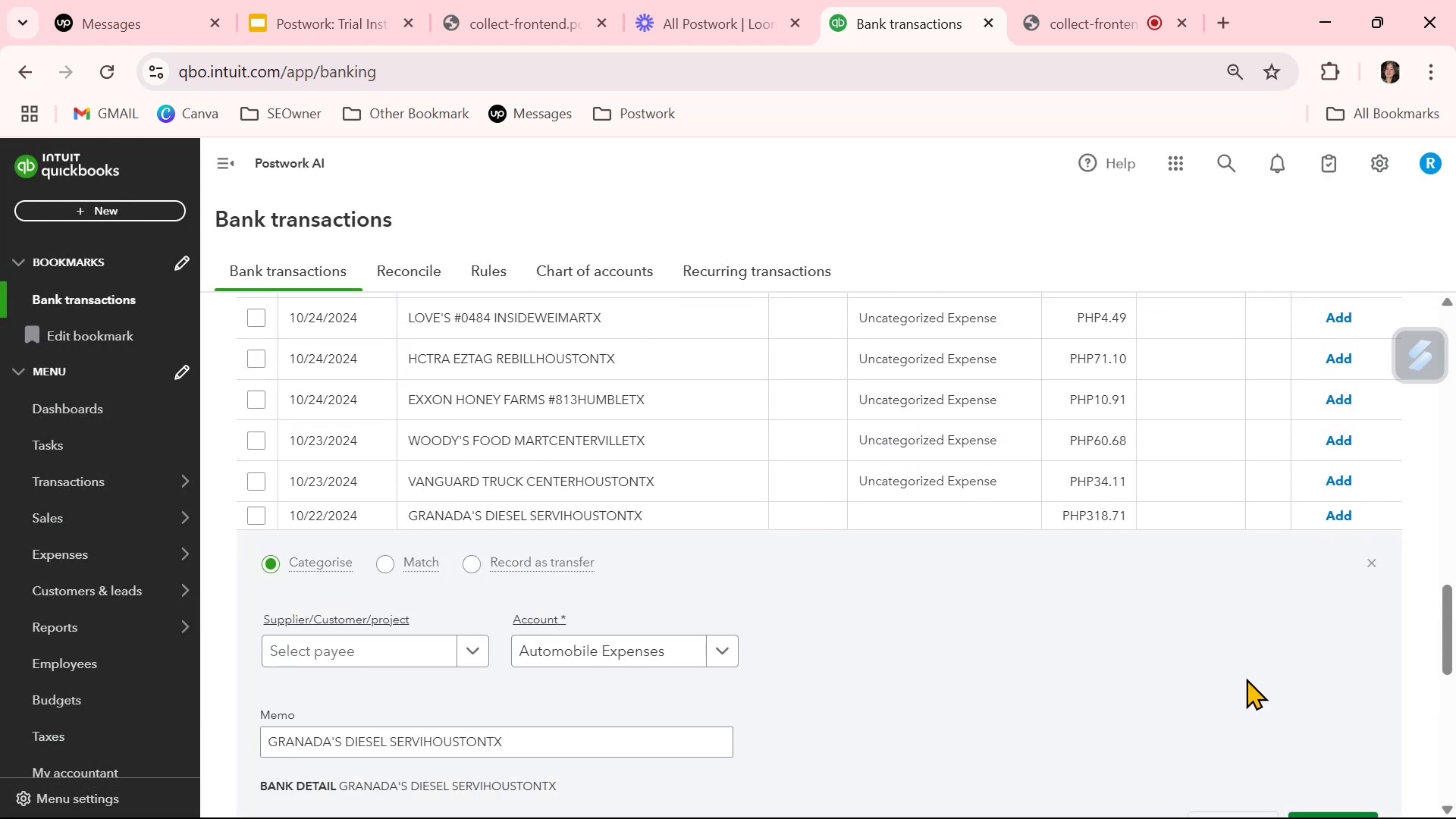 
scroll: coordinate [1246, 678], scroll_direction: down, amount: 1.0
 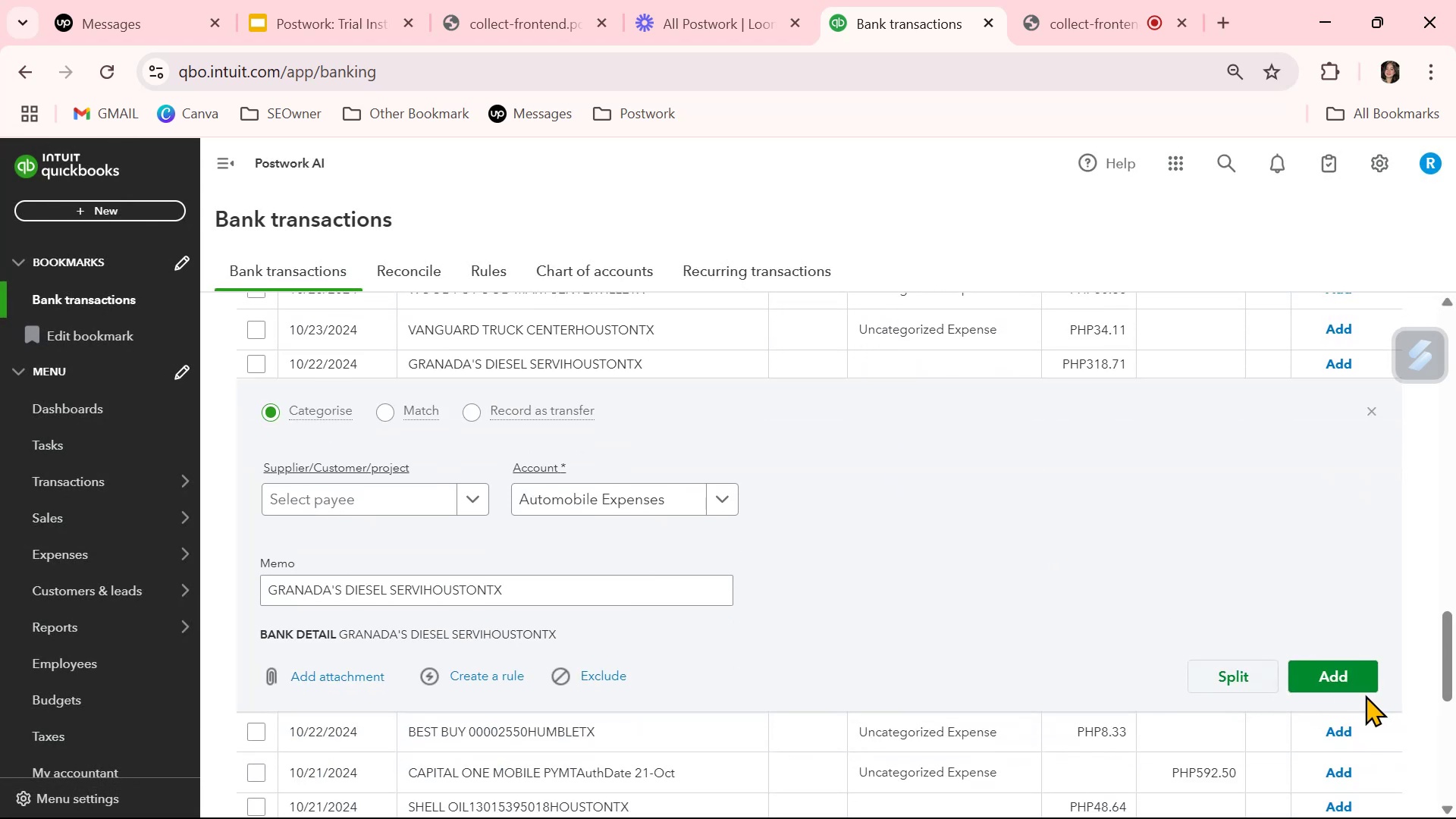 
left_click([1354, 683])
 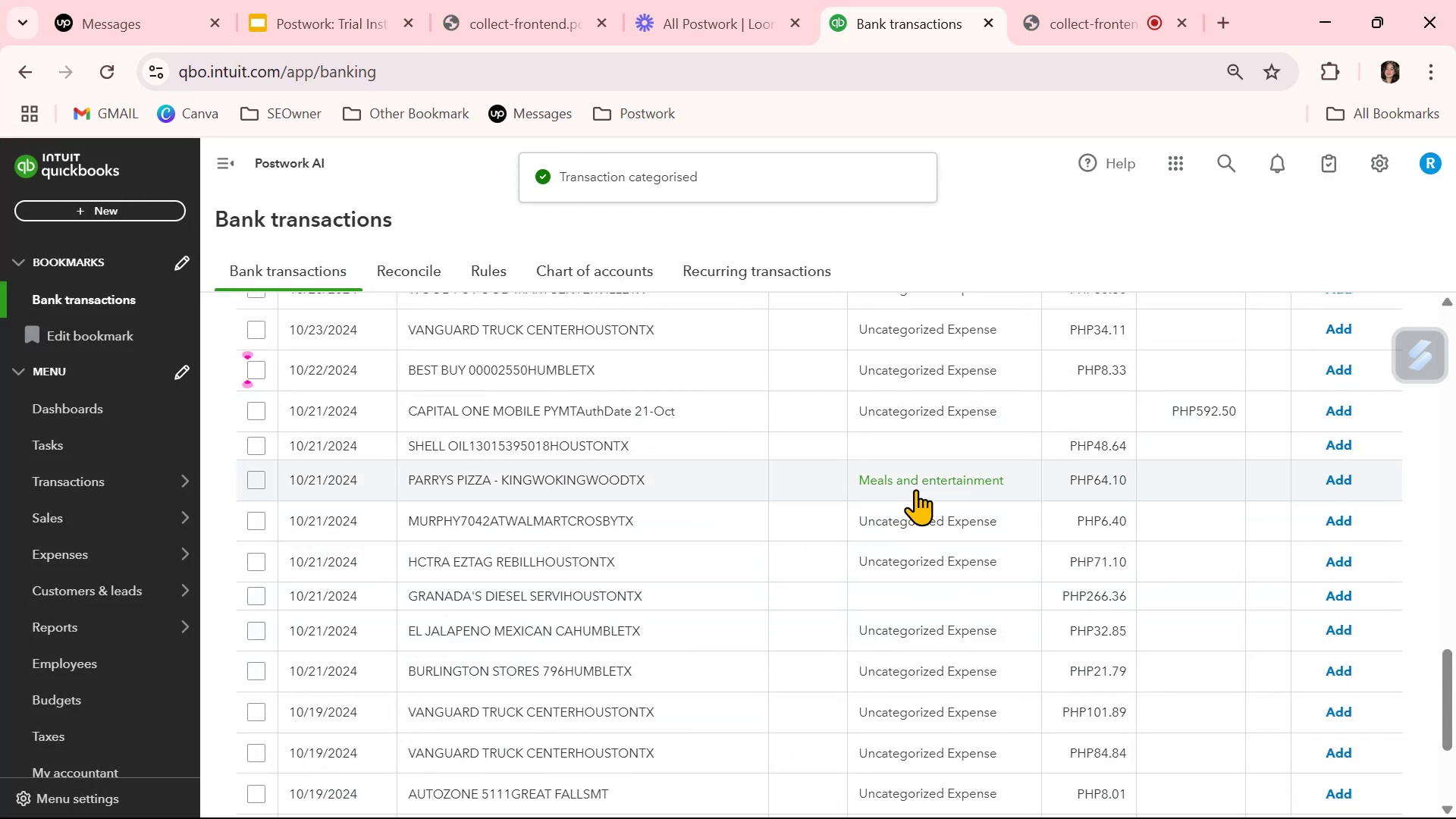 
left_click([919, 479])
 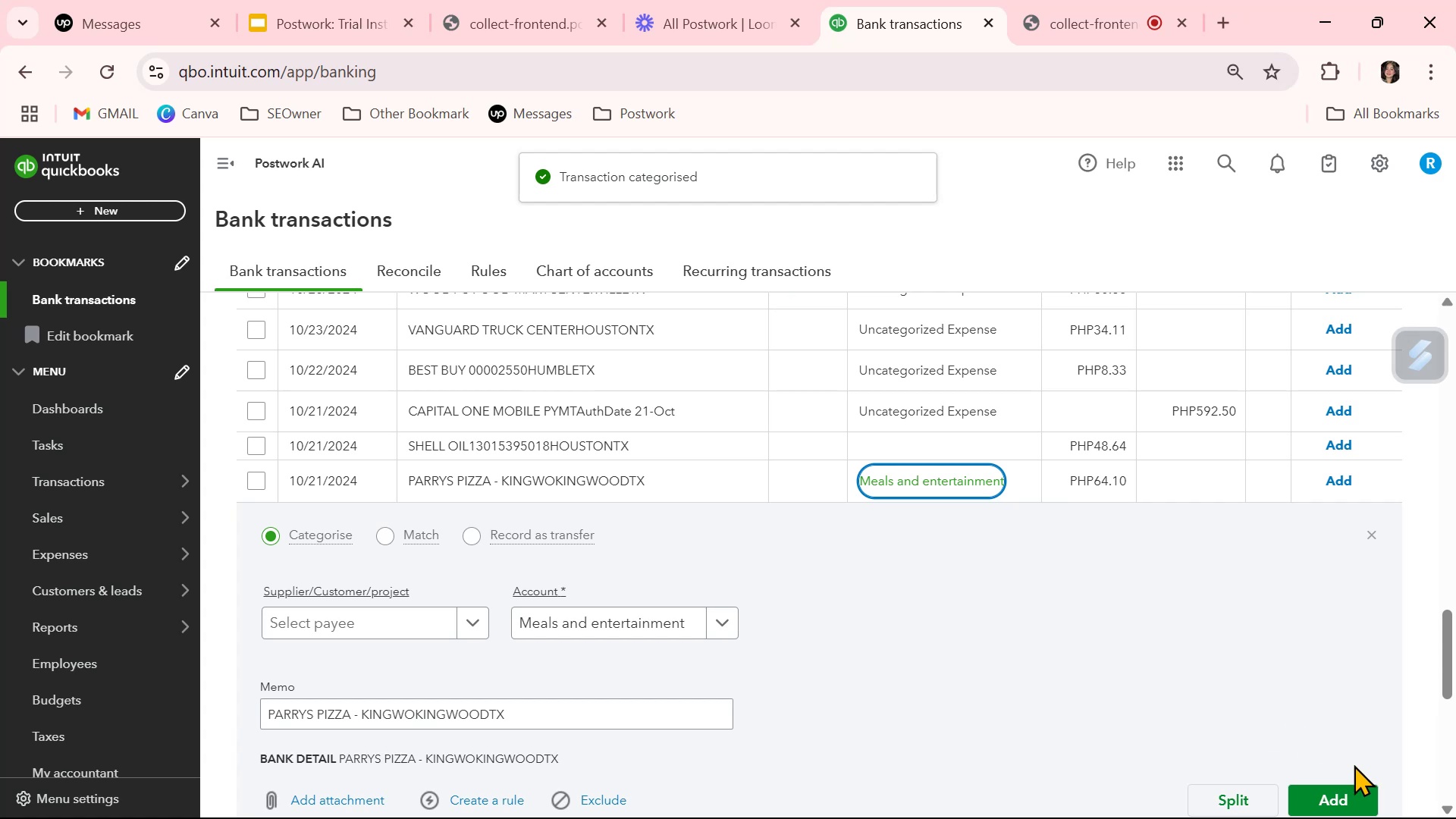 
left_click([1341, 797])
 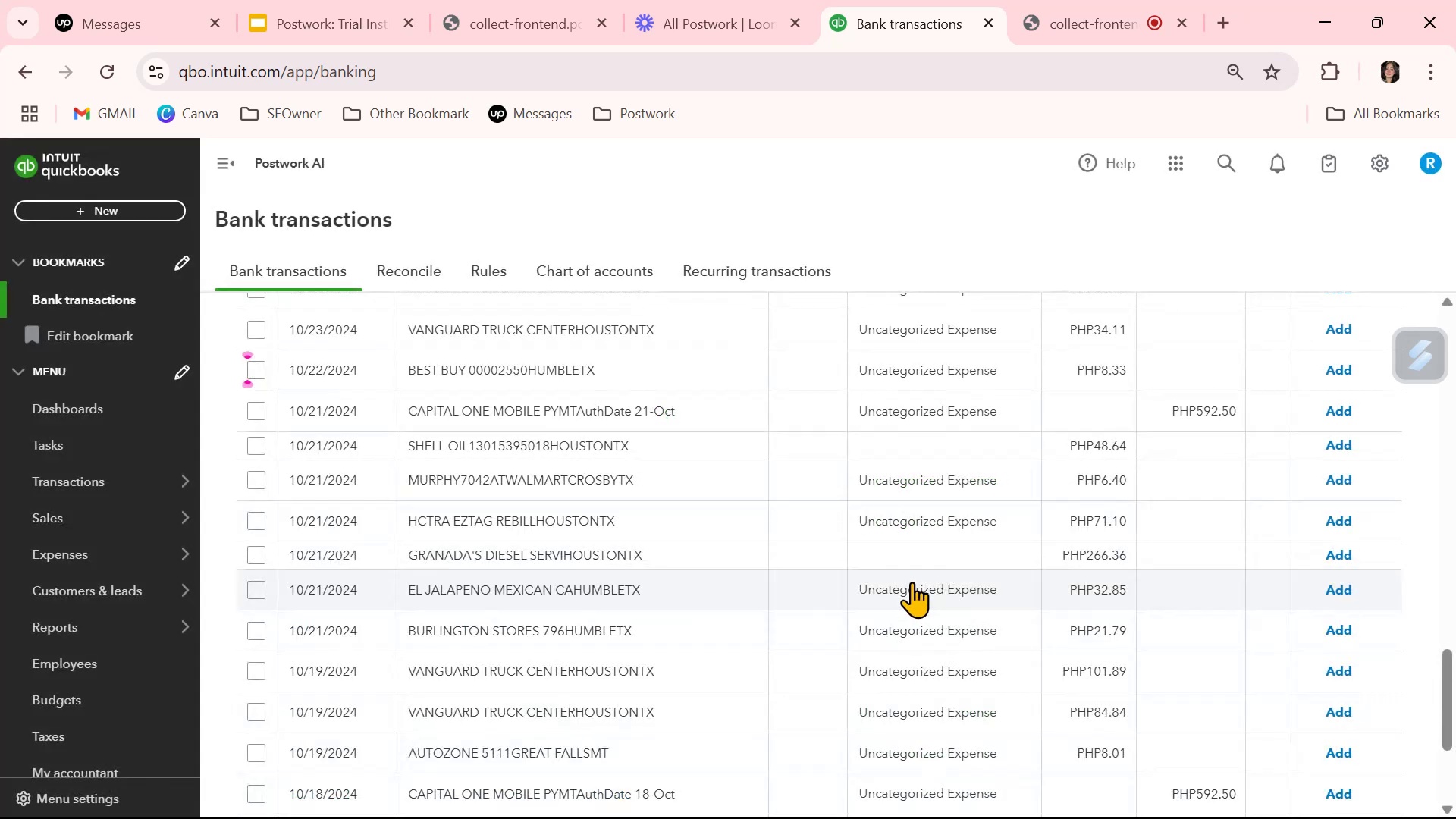 
left_click([921, 541])
 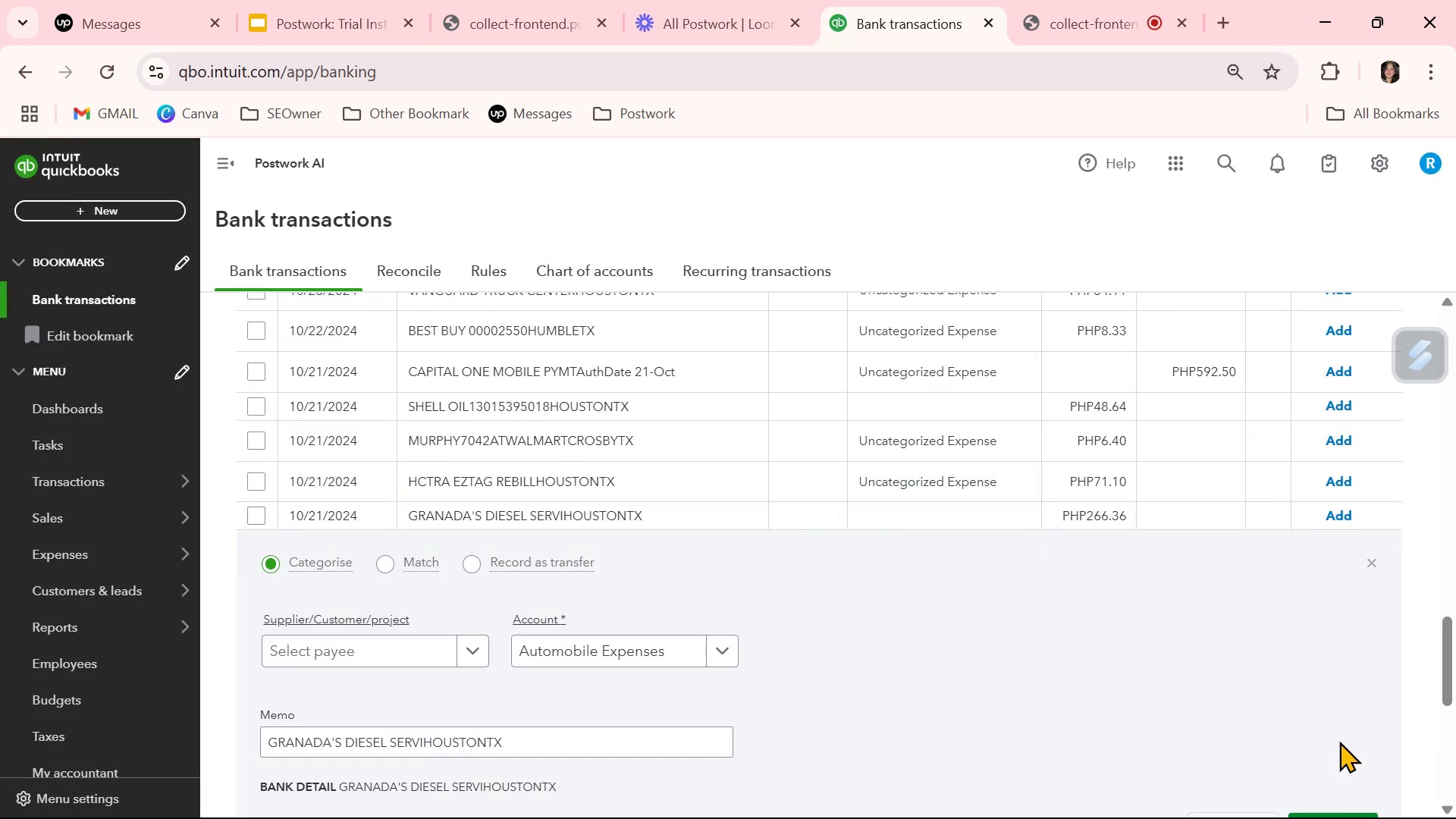 
scroll: coordinate [1339, 741], scroll_direction: down, amount: 1.0
 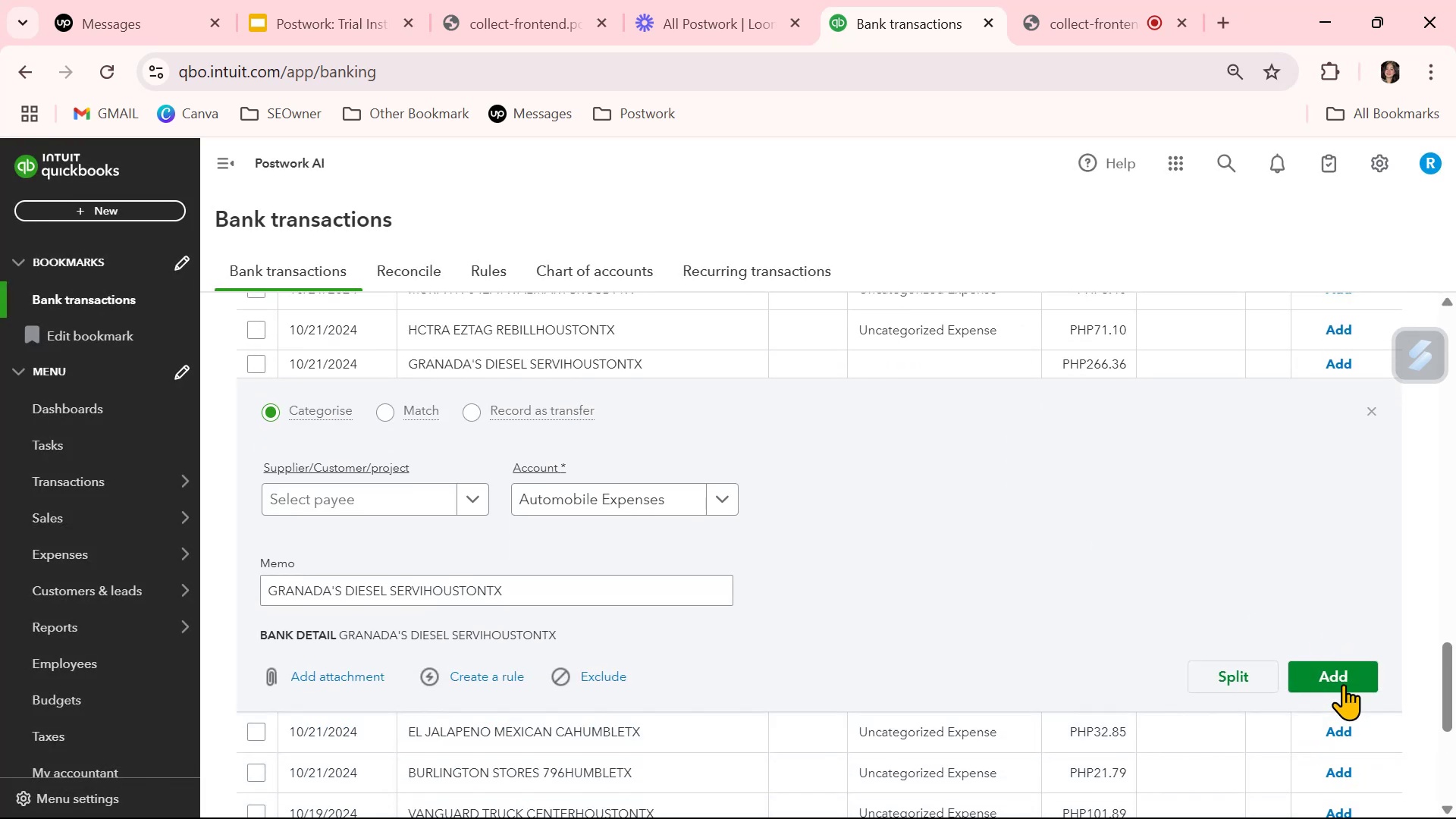 
left_click([1341, 673])
 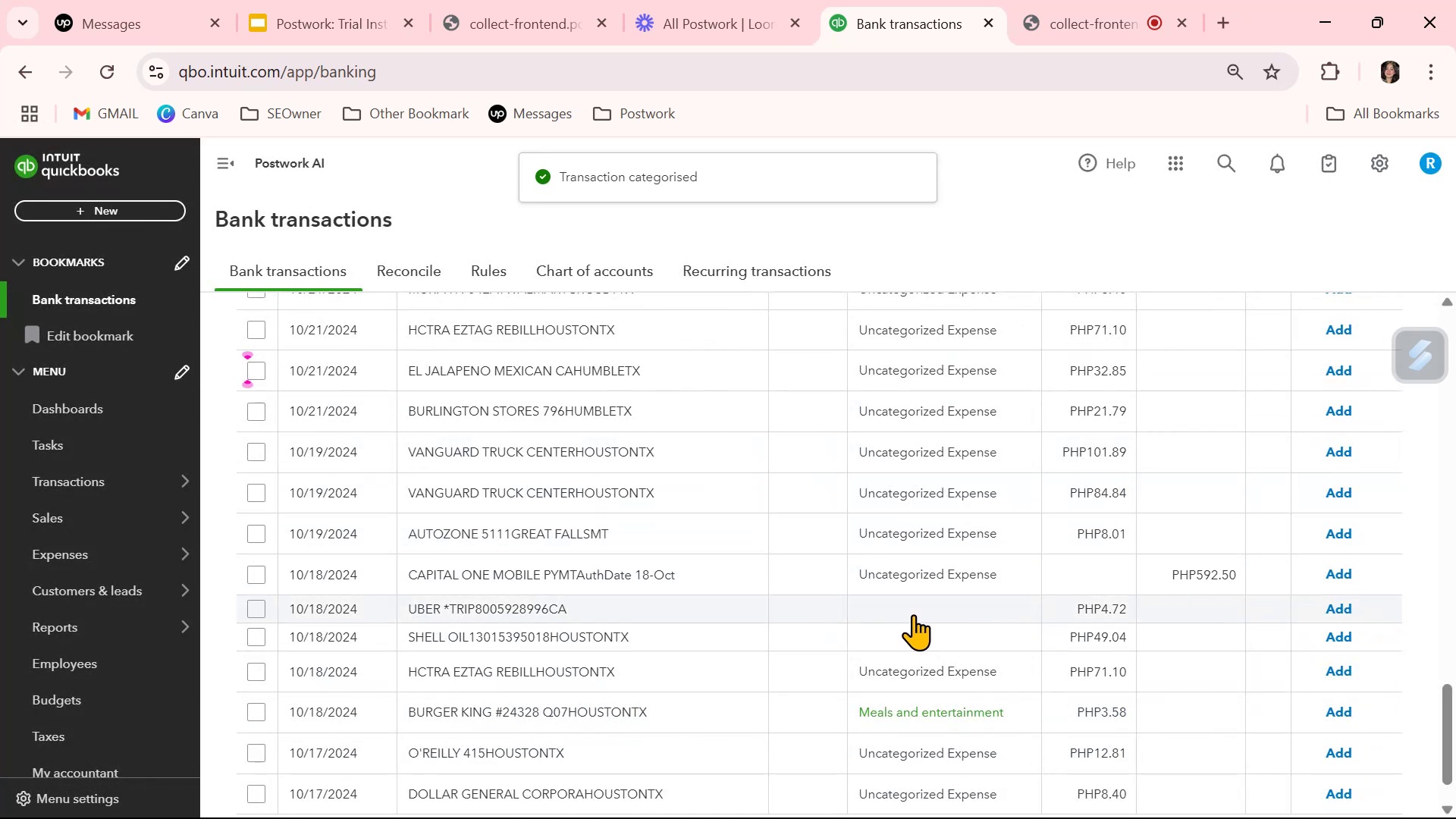 
left_click([913, 614])
 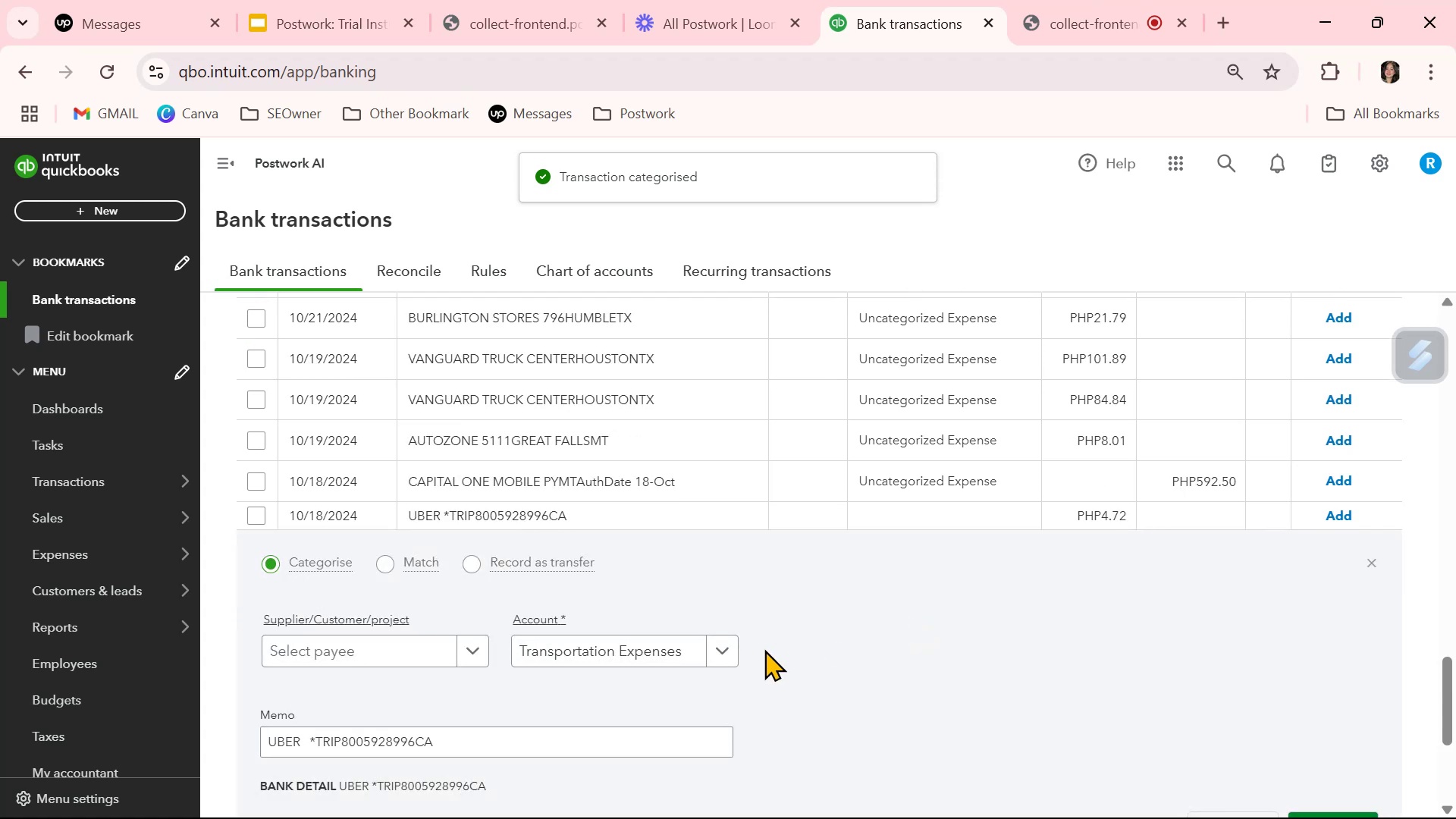 
scroll: coordinate [1194, 692], scroll_direction: down, amount: 1.0
 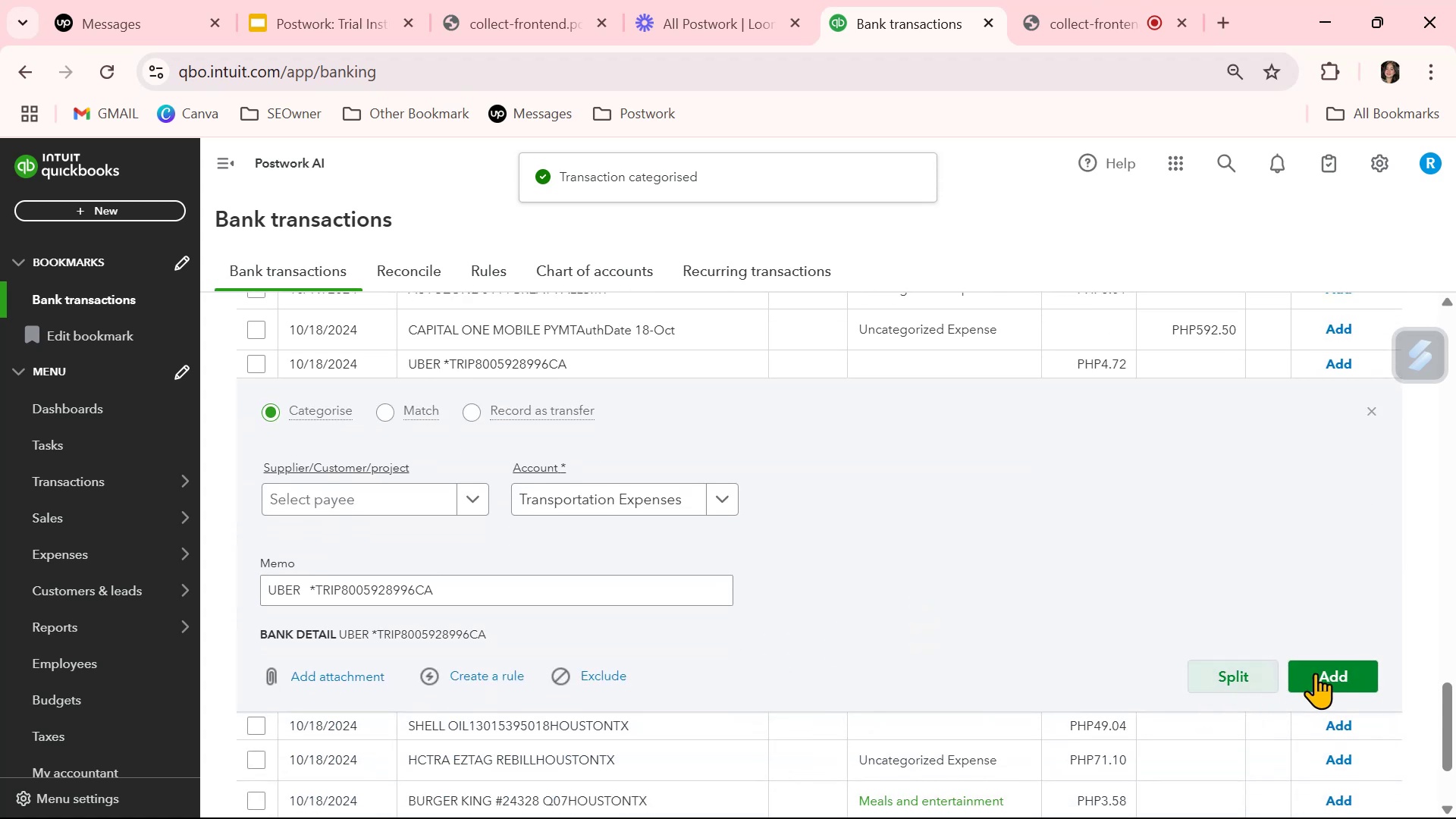 
left_click([1323, 674])
 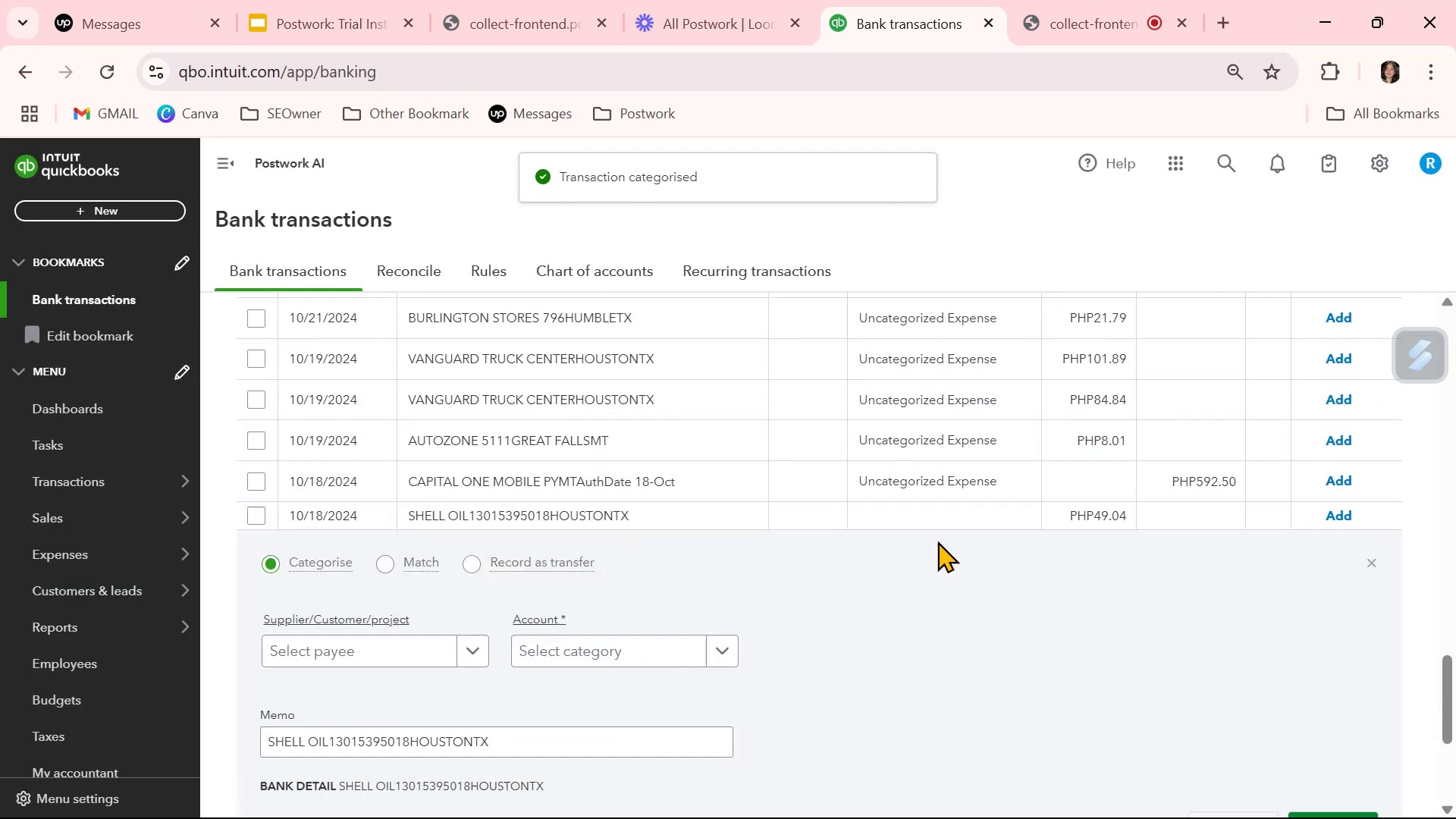 
scroll: coordinate [1266, 761], scroll_direction: down, amount: 1.0
 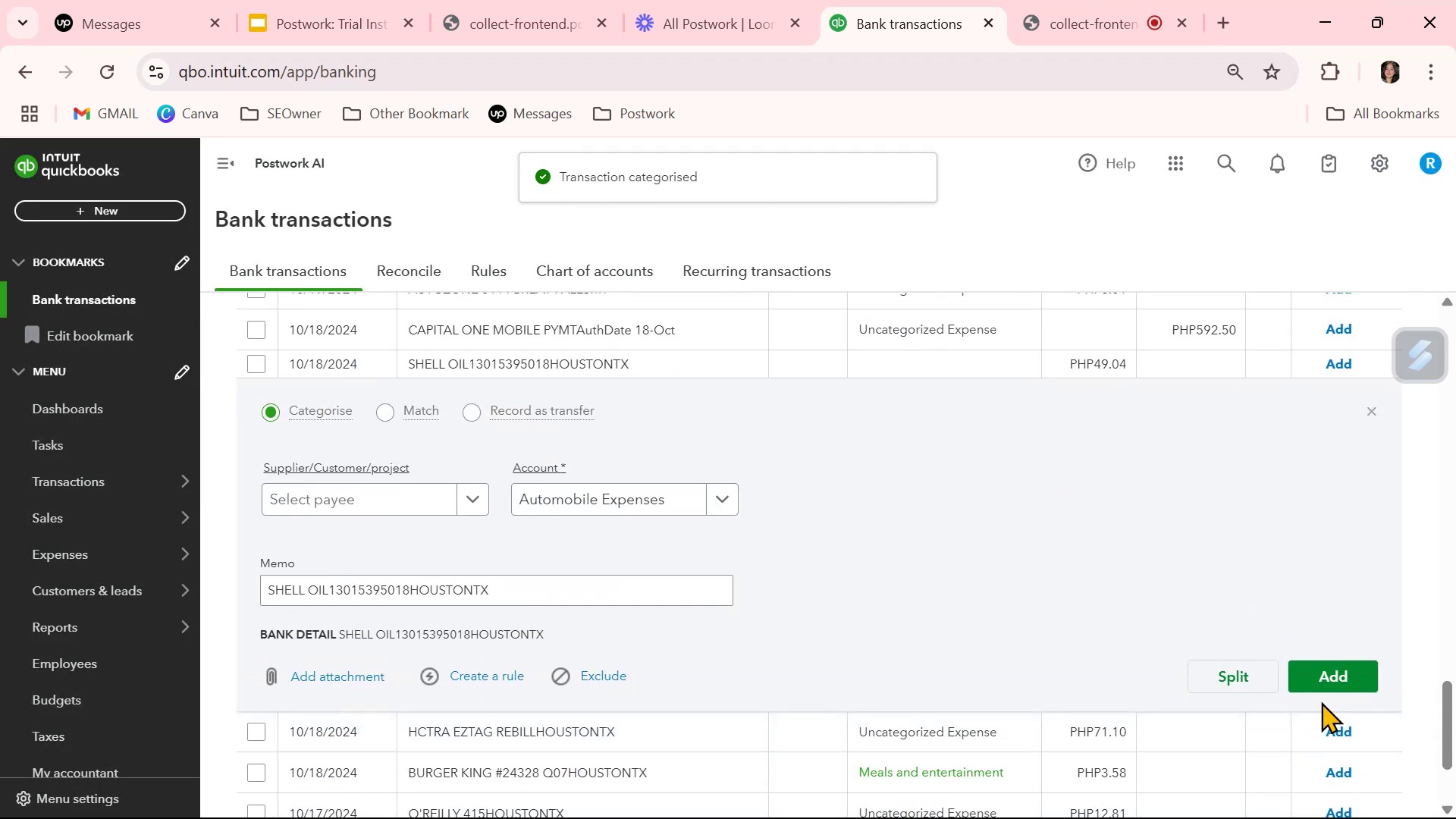 
left_click([1327, 678])
 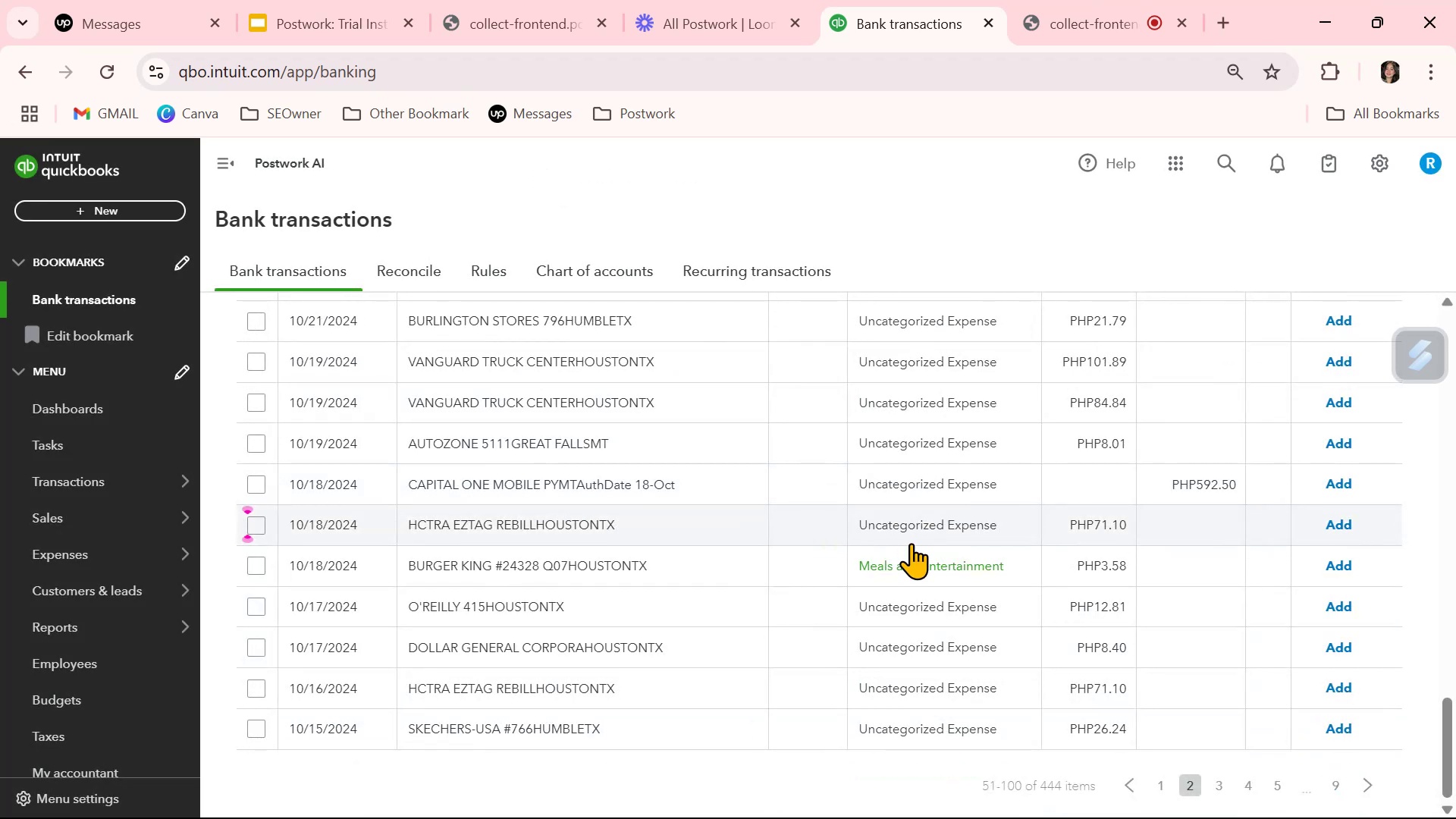 
left_click([912, 566])
 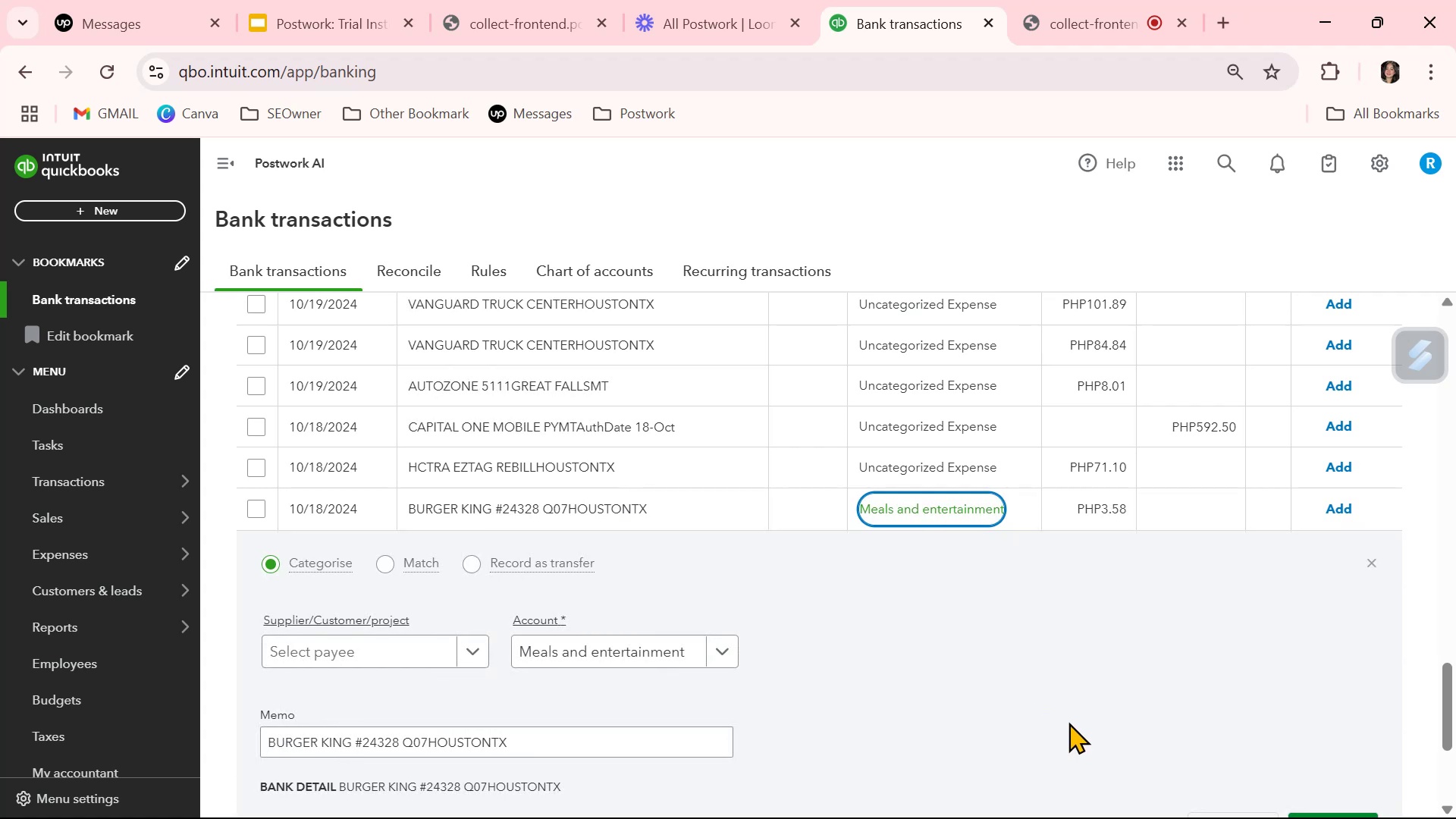 
scroll: coordinate [1104, 716], scroll_direction: down, amount: 1.0
 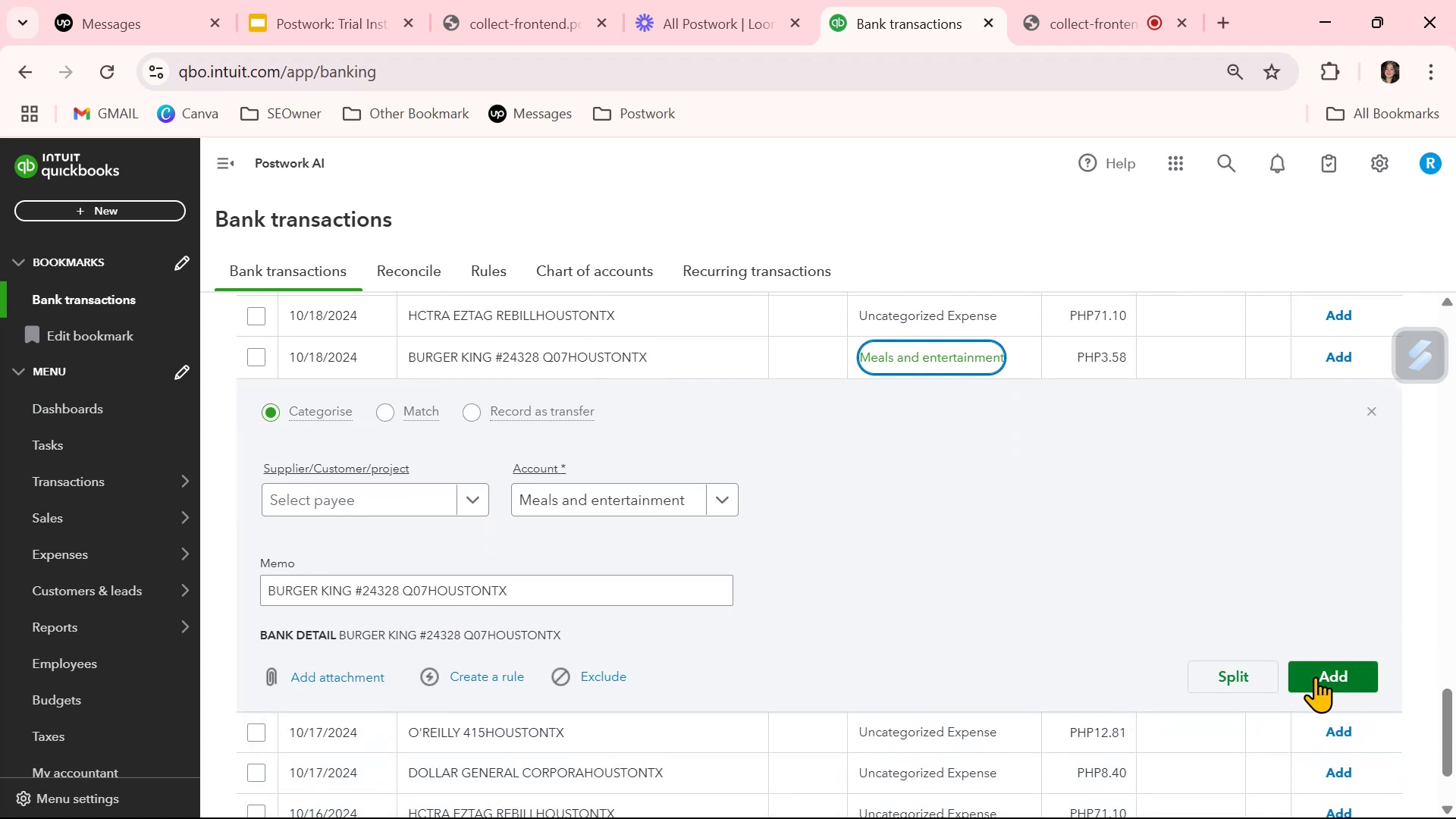 
left_click([1327, 682])
 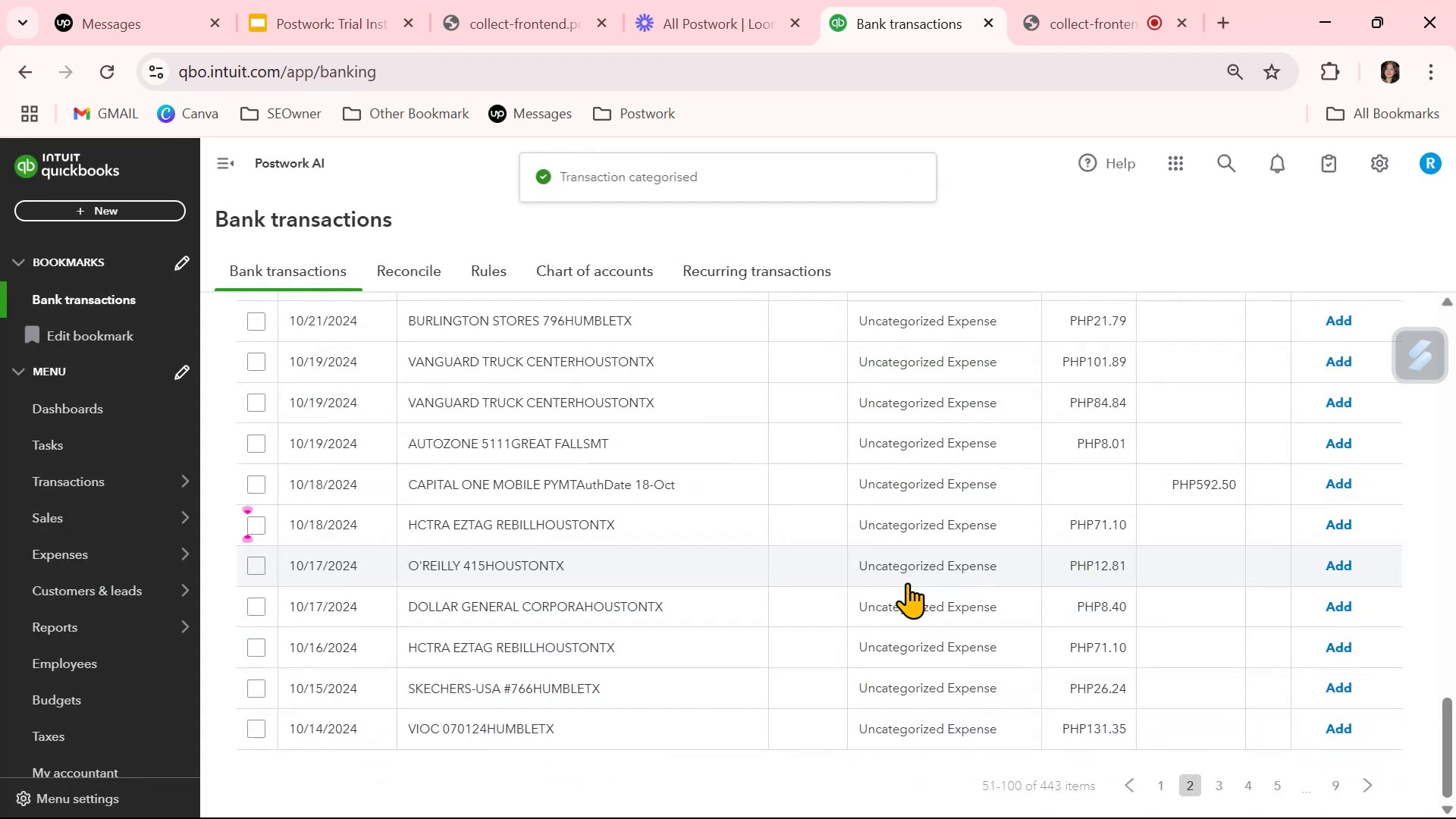 
scroll: coordinate [908, 650], scroll_direction: down, amount: 4.0
 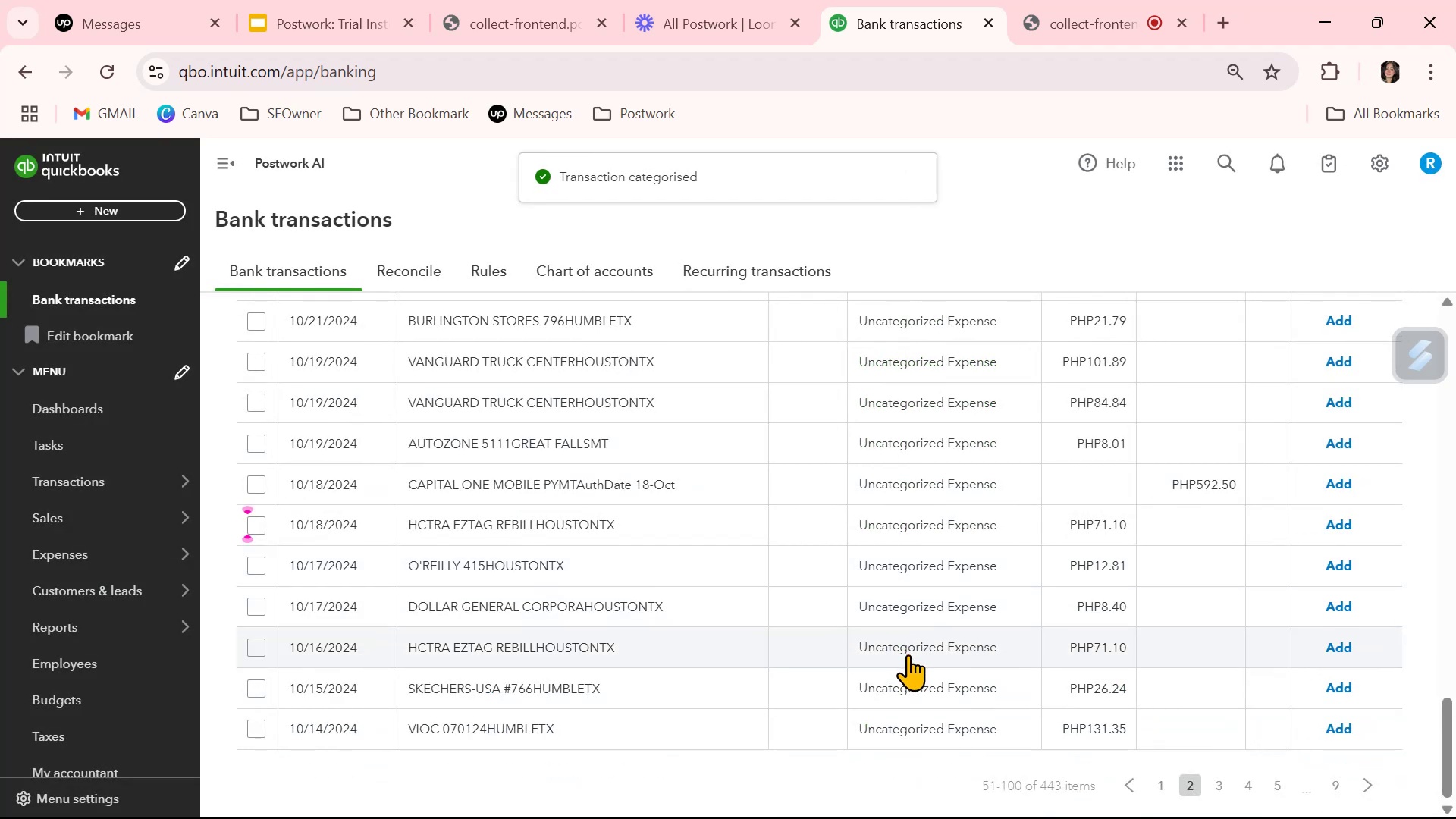 
scroll: coordinate [908, 654], scroll_direction: up, amount: 3.0
 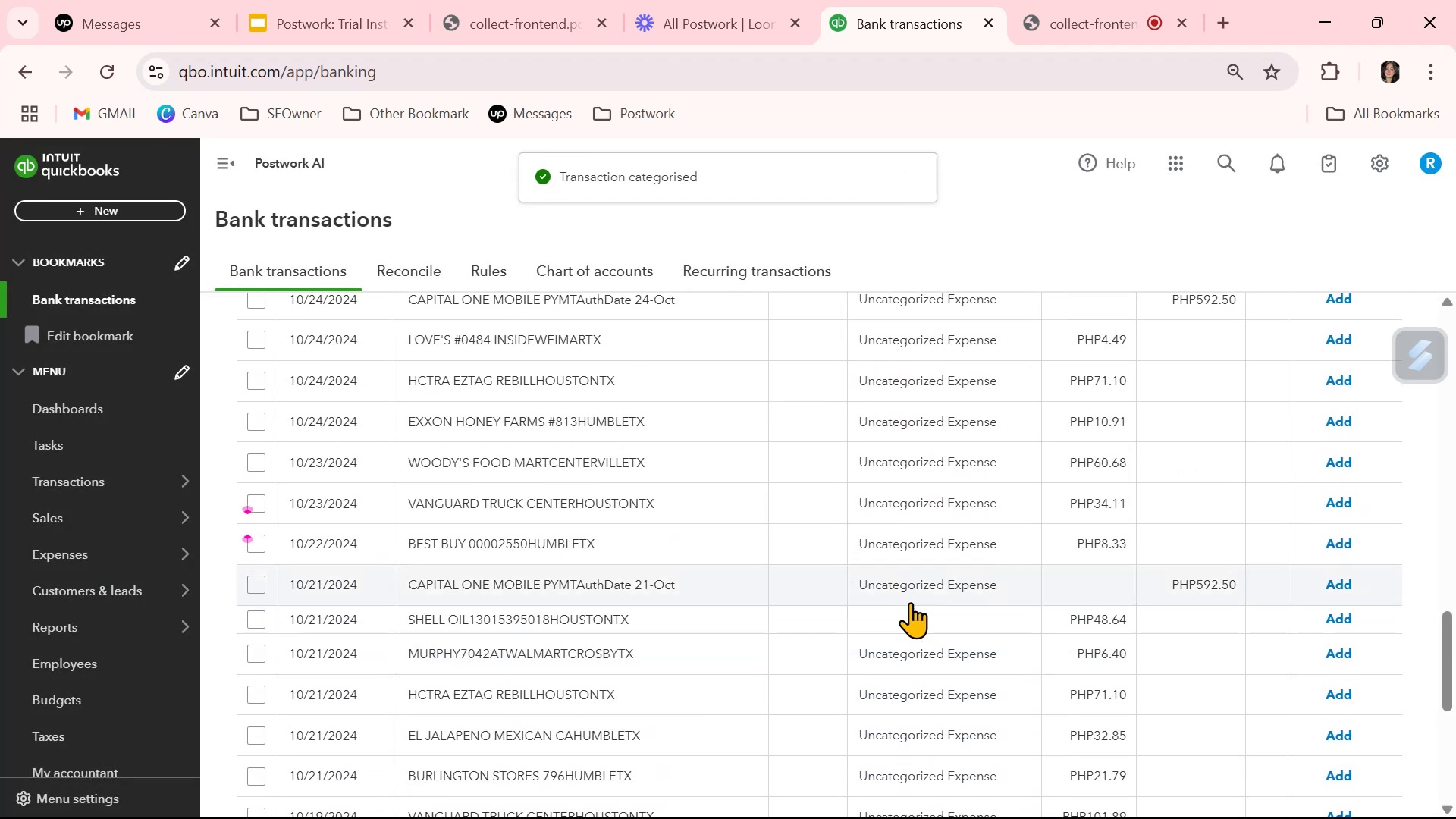 
left_click([910, 617])
 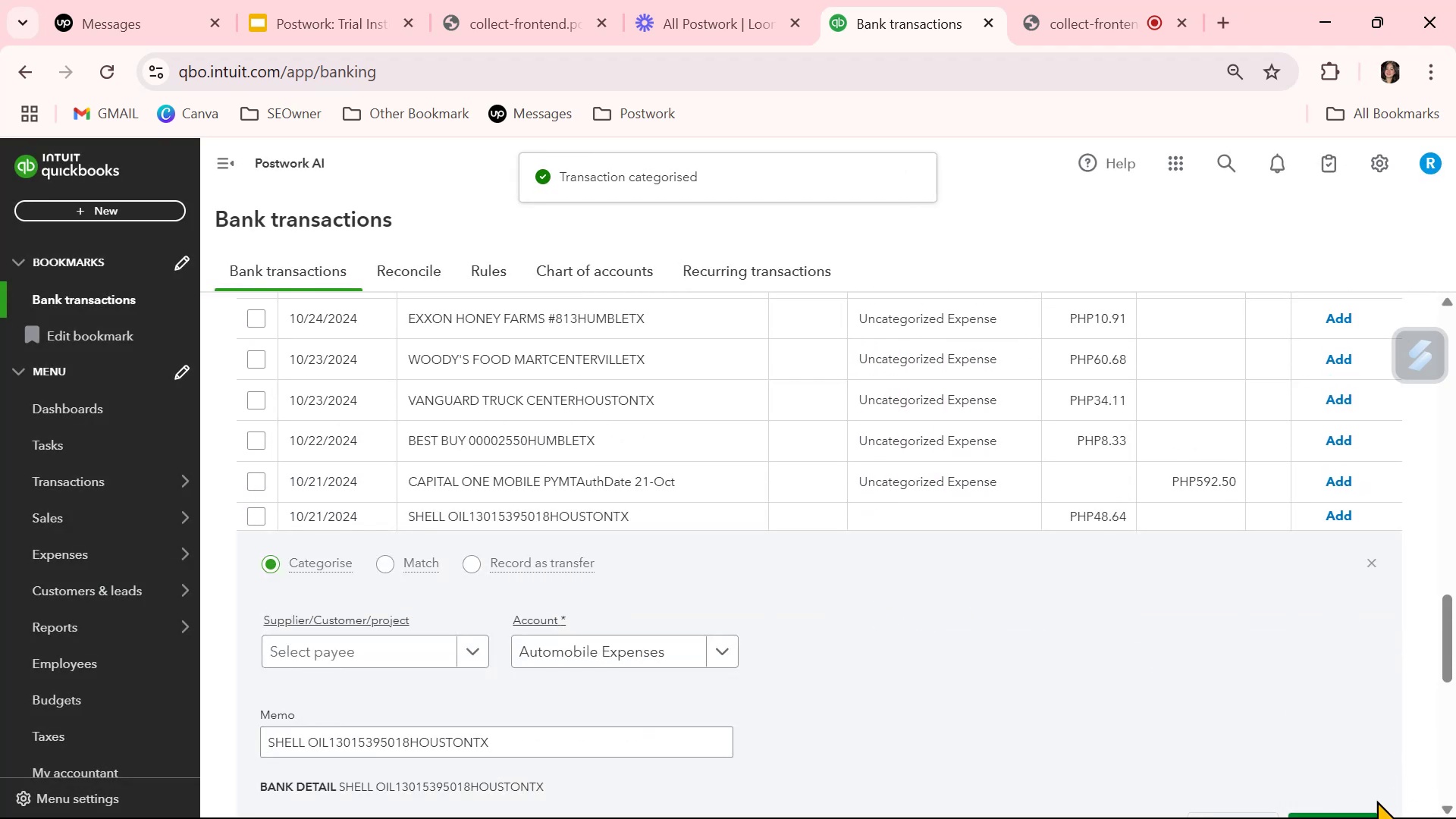 
scroll: coordinate [1345, 761], scroll_direction: down, amount: 1.0
 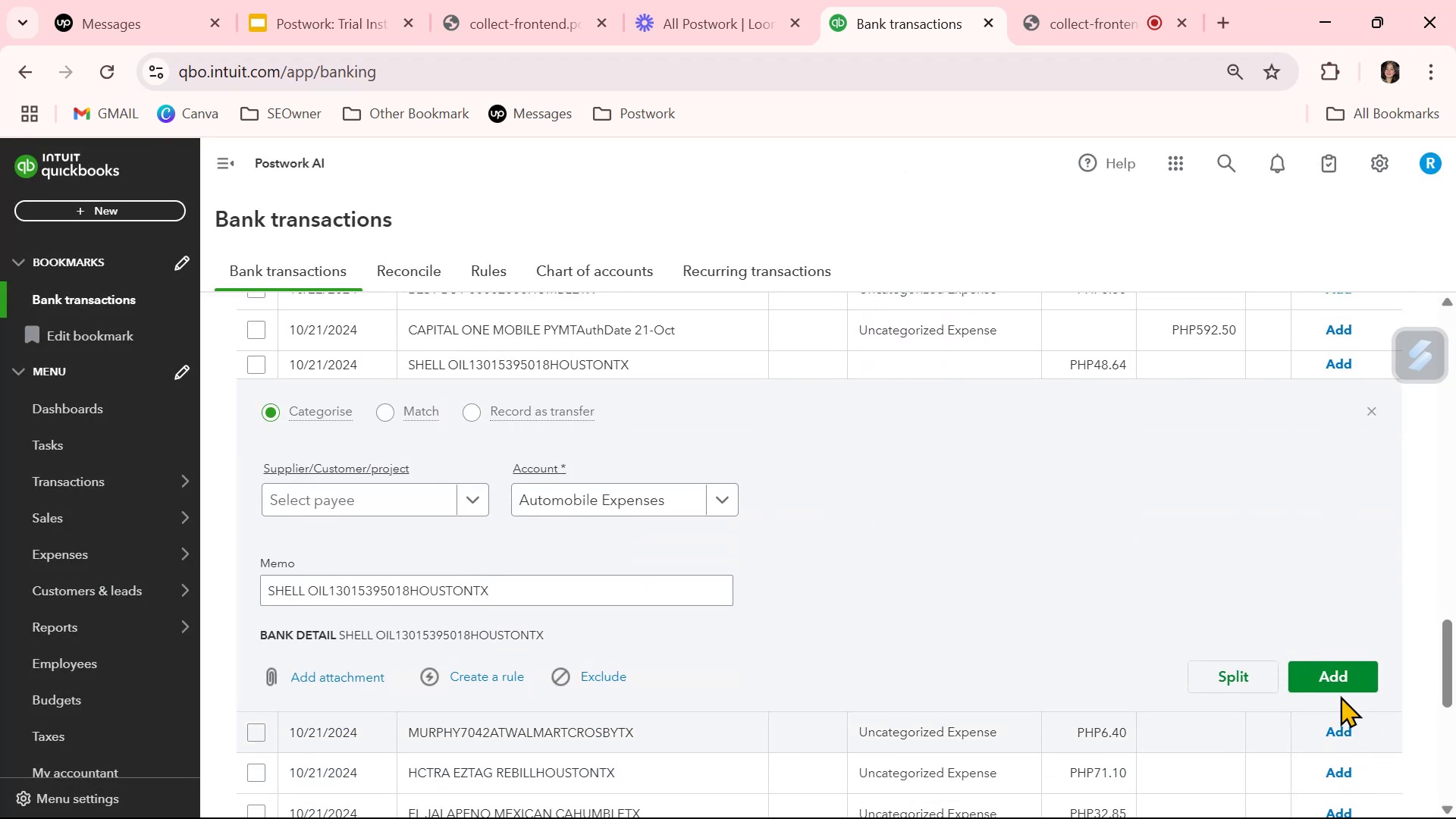 
left_click([1338, 673])
 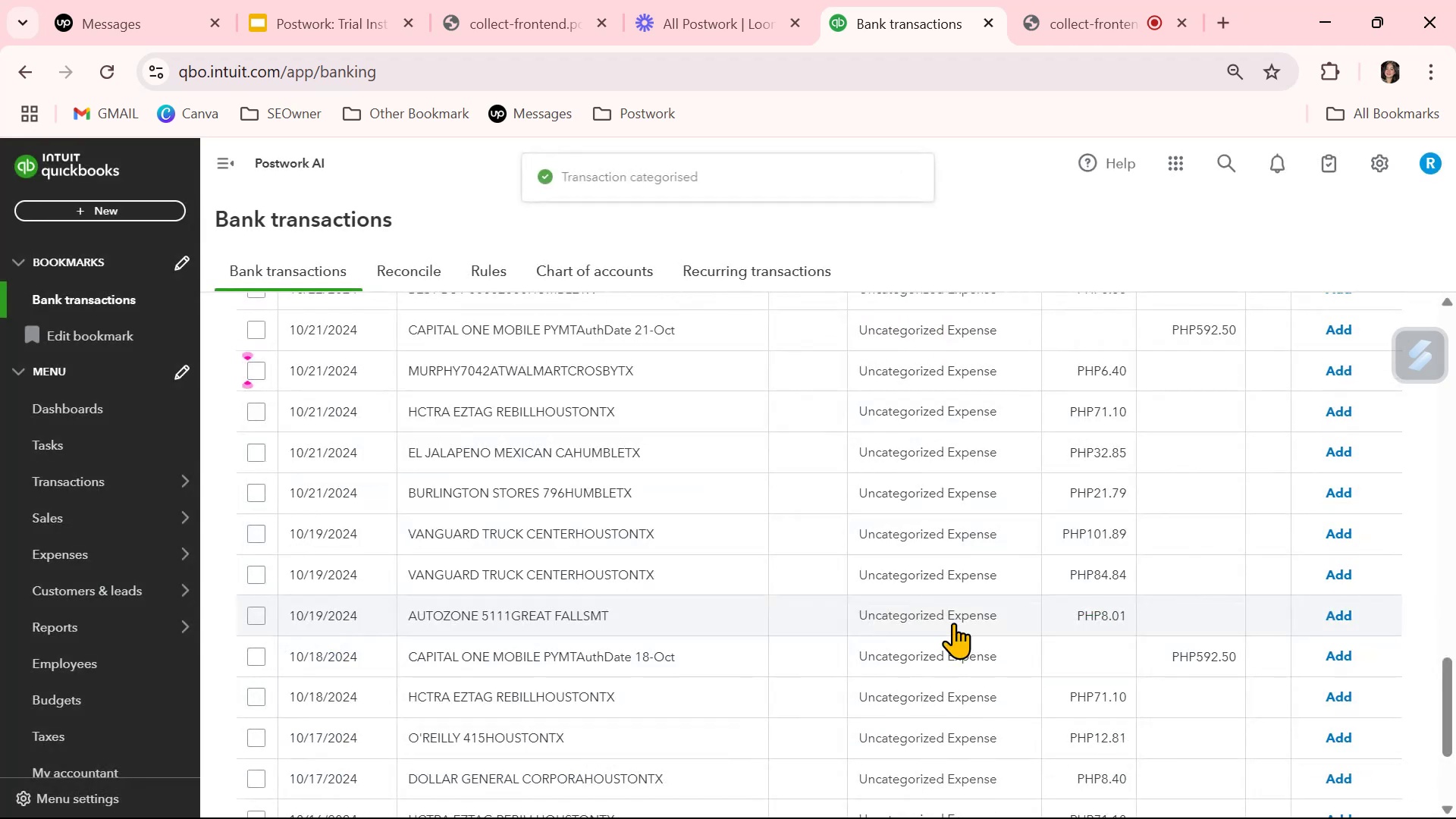 
scroll: coordinate [955, 622], scroll_direction: up, amount: 12.0
 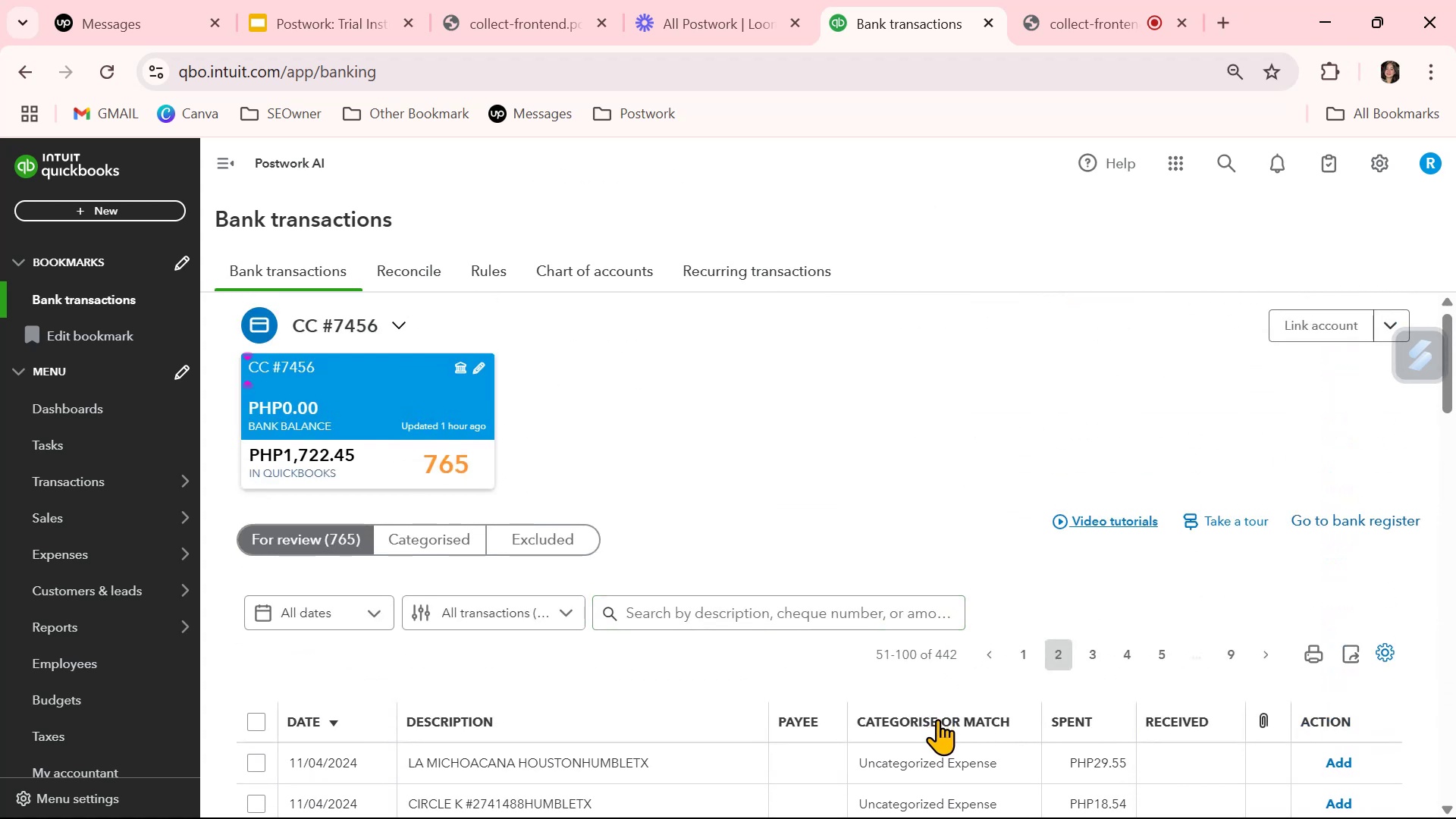 
scroll: coordinate [937, 722], scroll_direction: down, amount: 18.0
 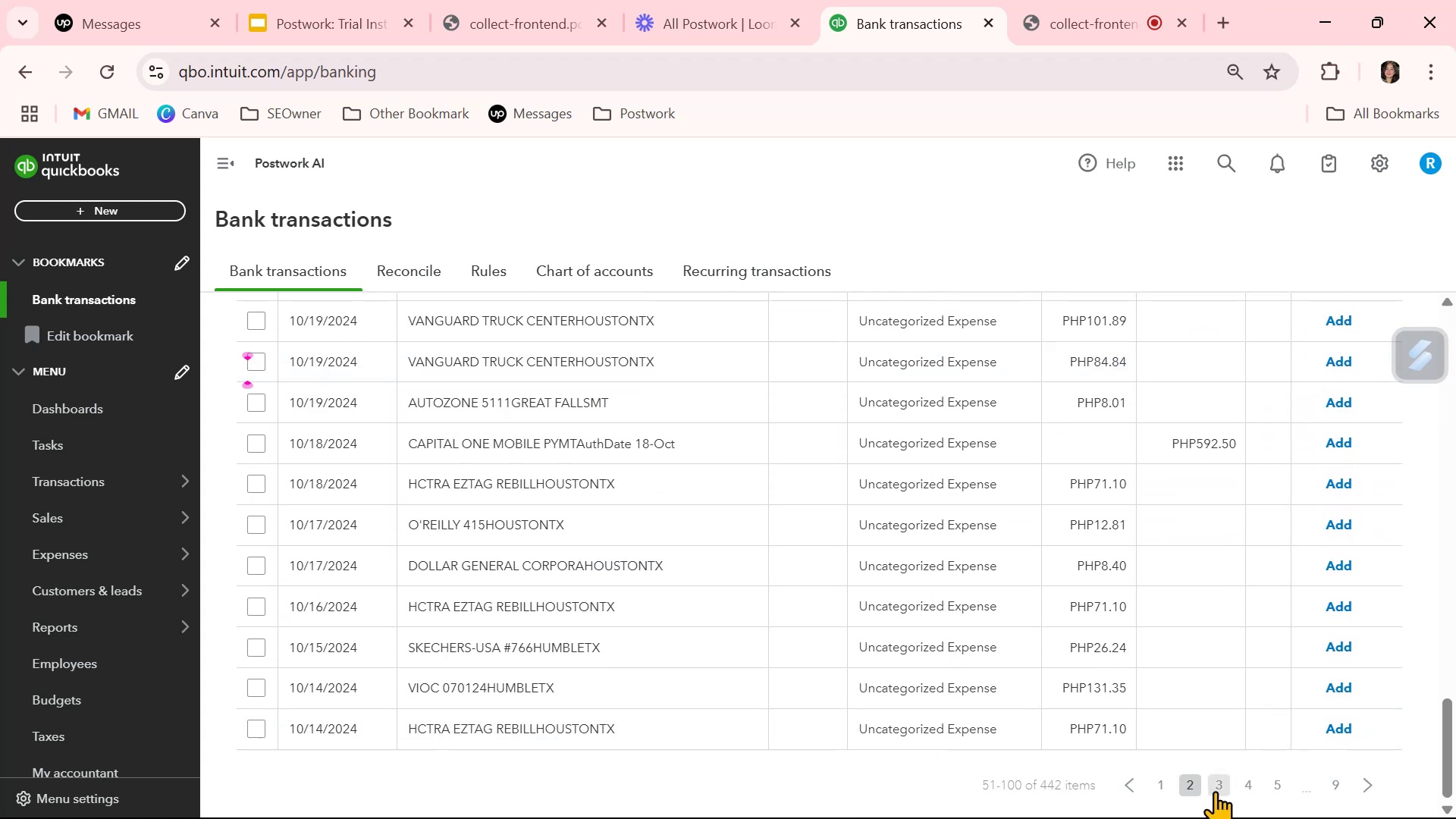 
left_click([1219, 788])
 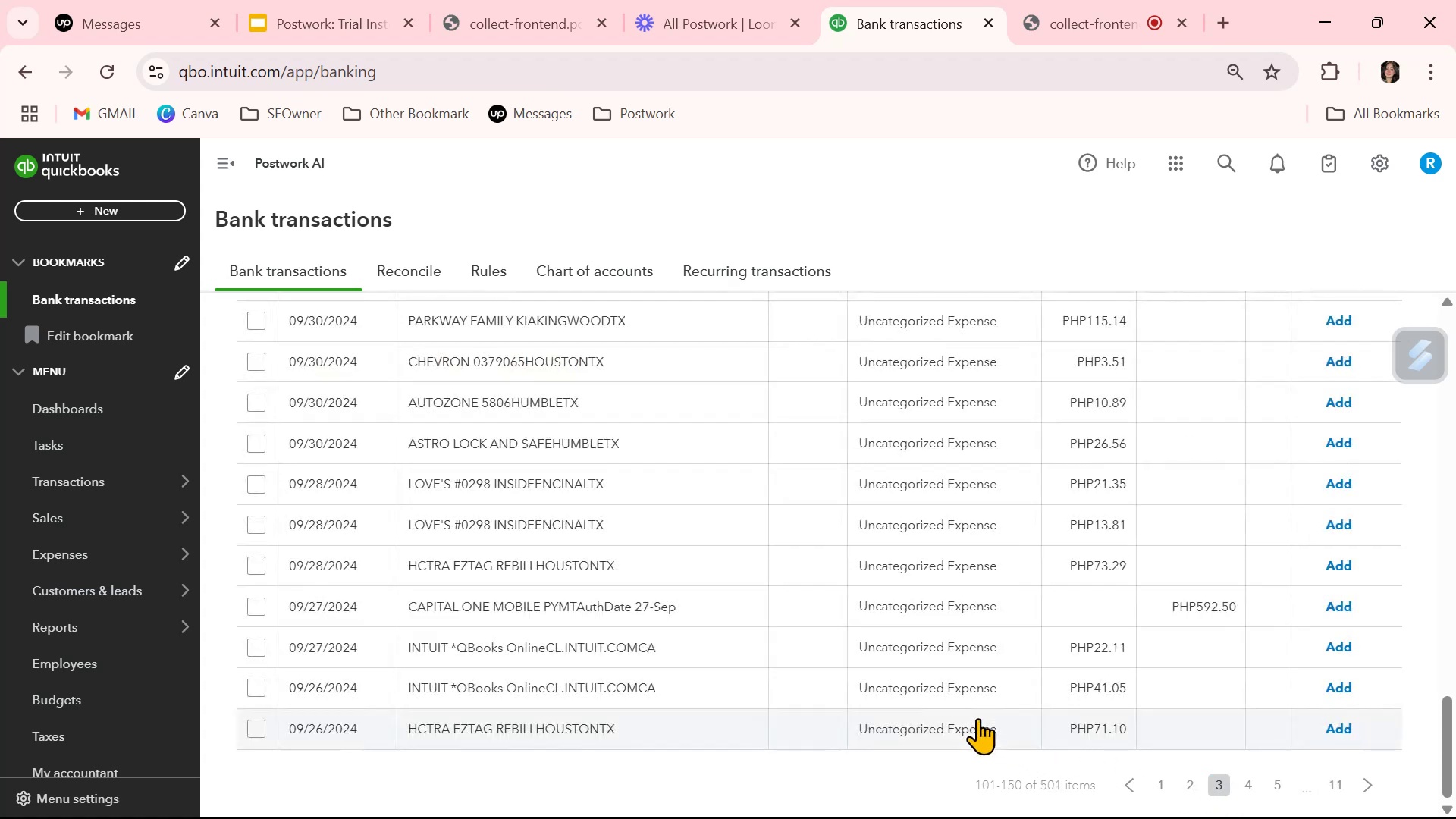 
scroll: coordinate [974, 706], scroll_direction: up, amount: 2.0
 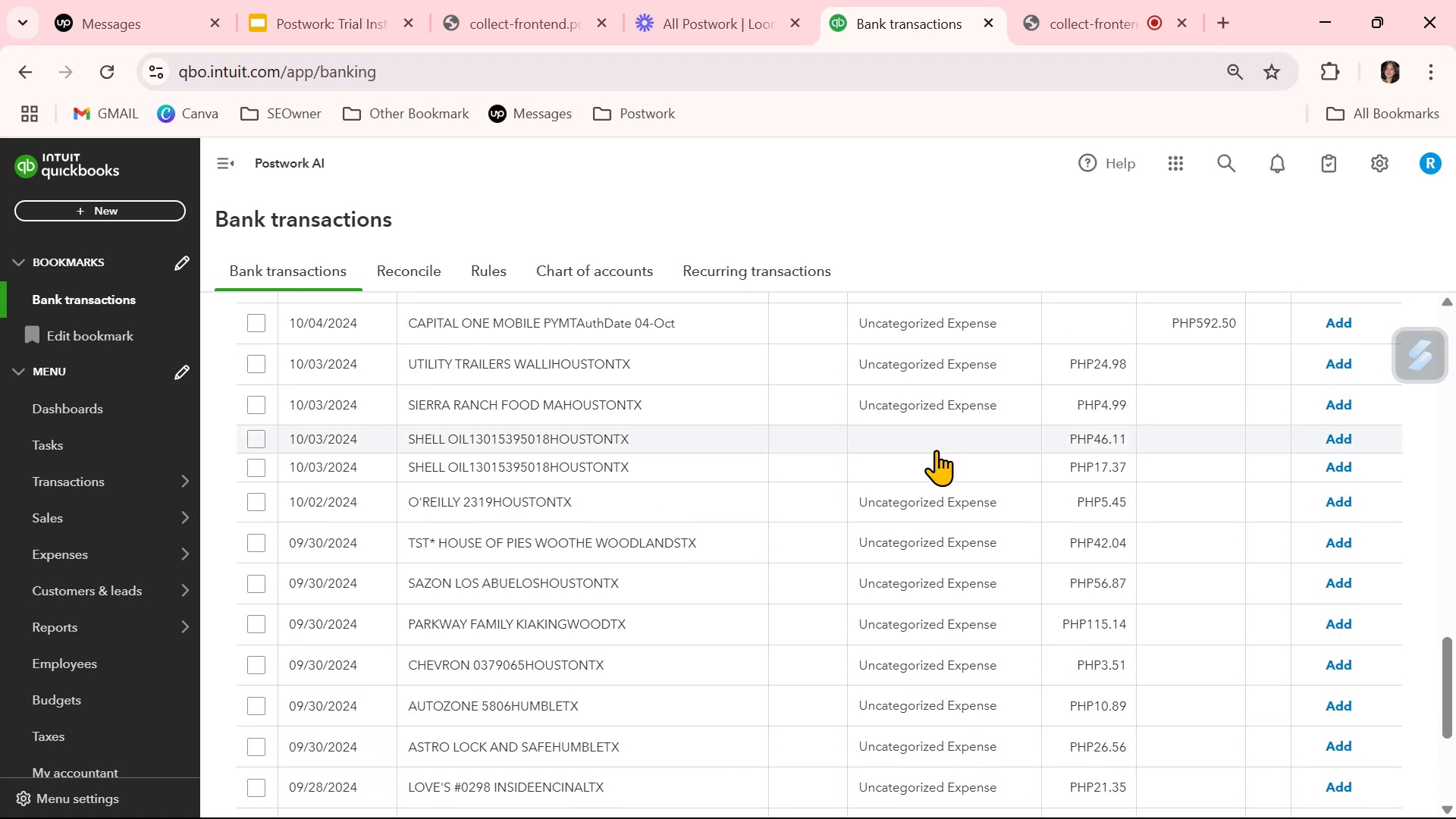 
left_click([936, 450])
 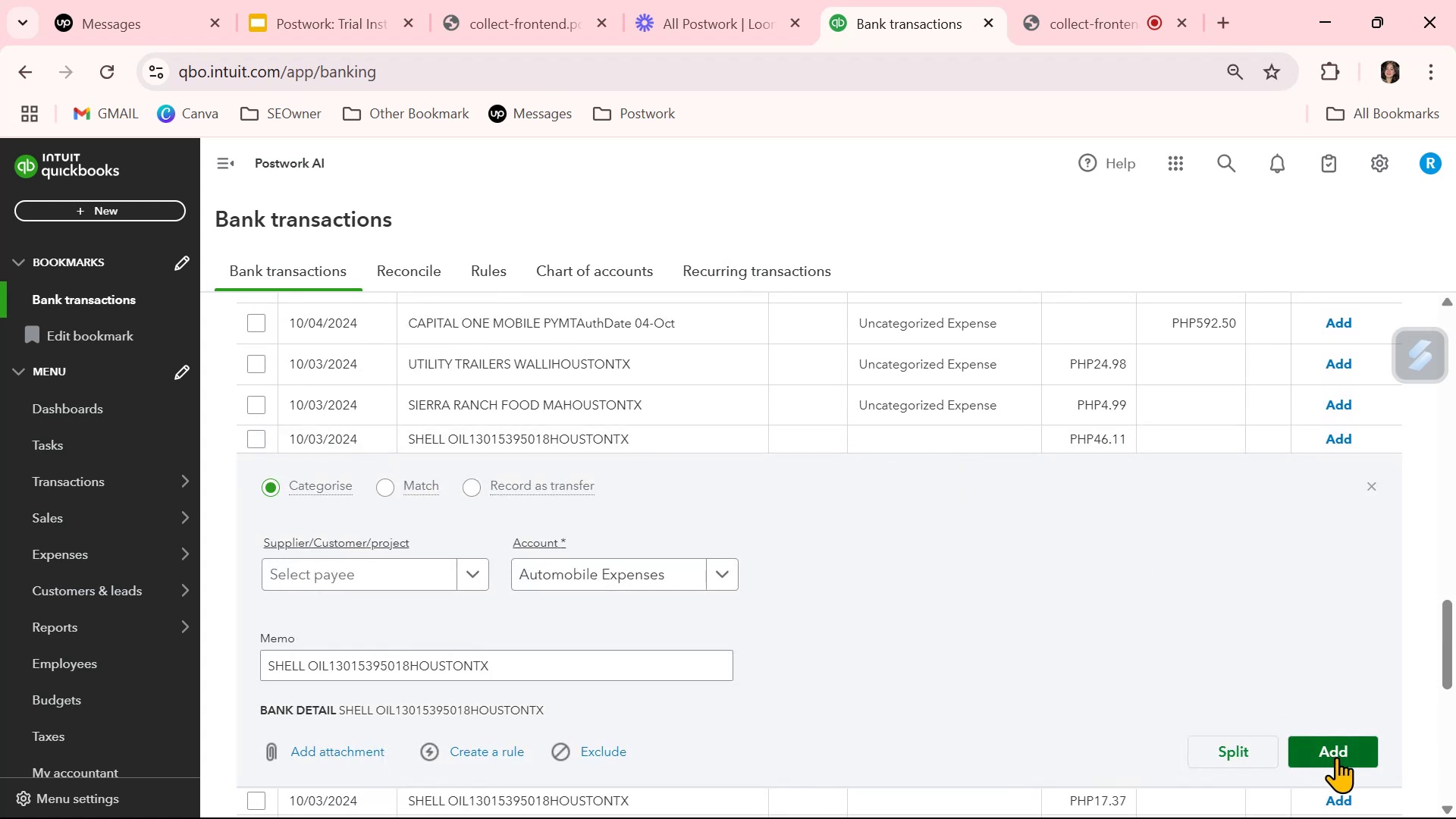 
left_click([1336, 757])
 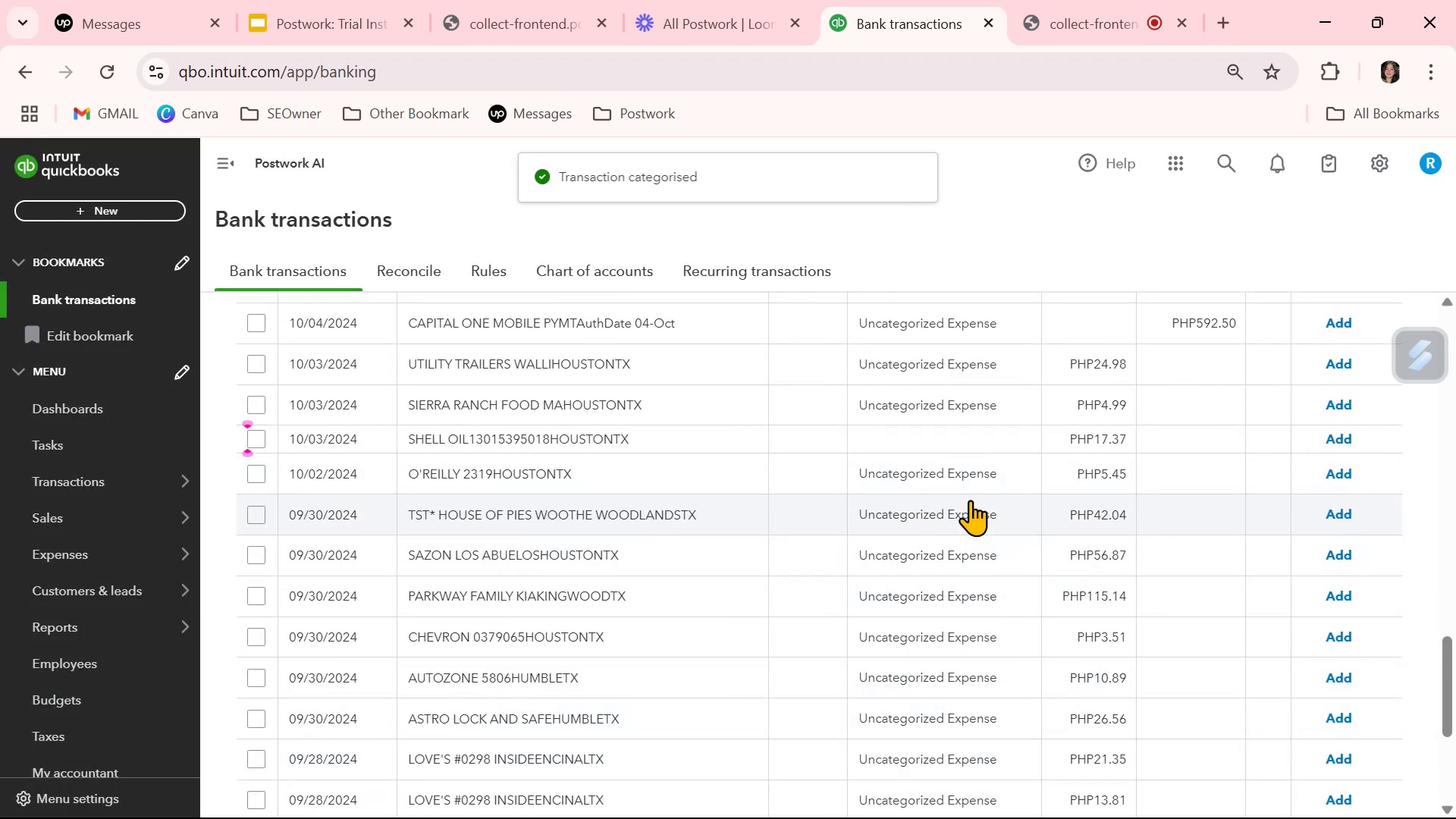 
left_click([962, 447])
 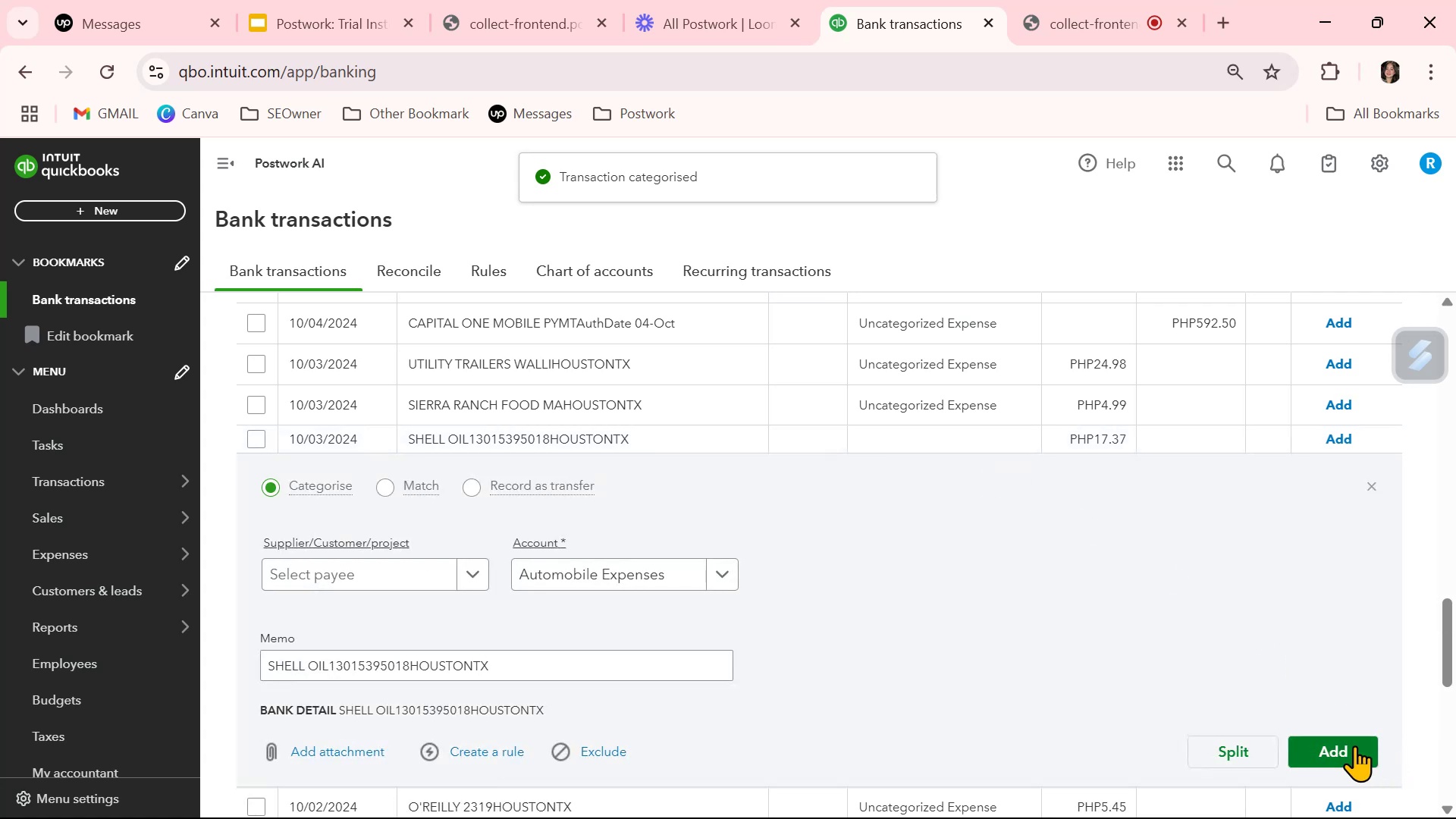 
left_click([1354, 745])
 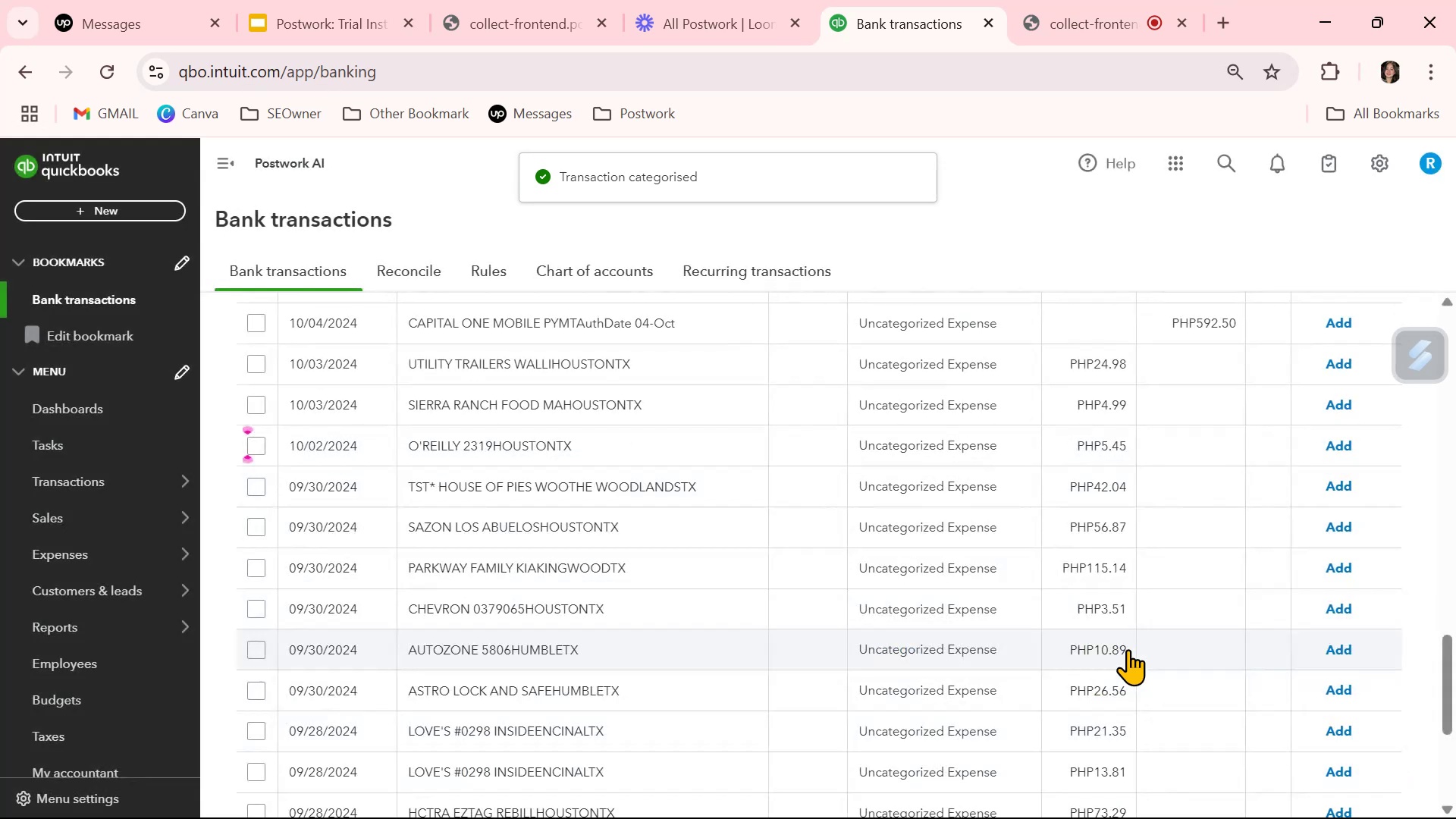 
scroll: coordinate [990, 623], scroll_direction: up, amount: 9.0
 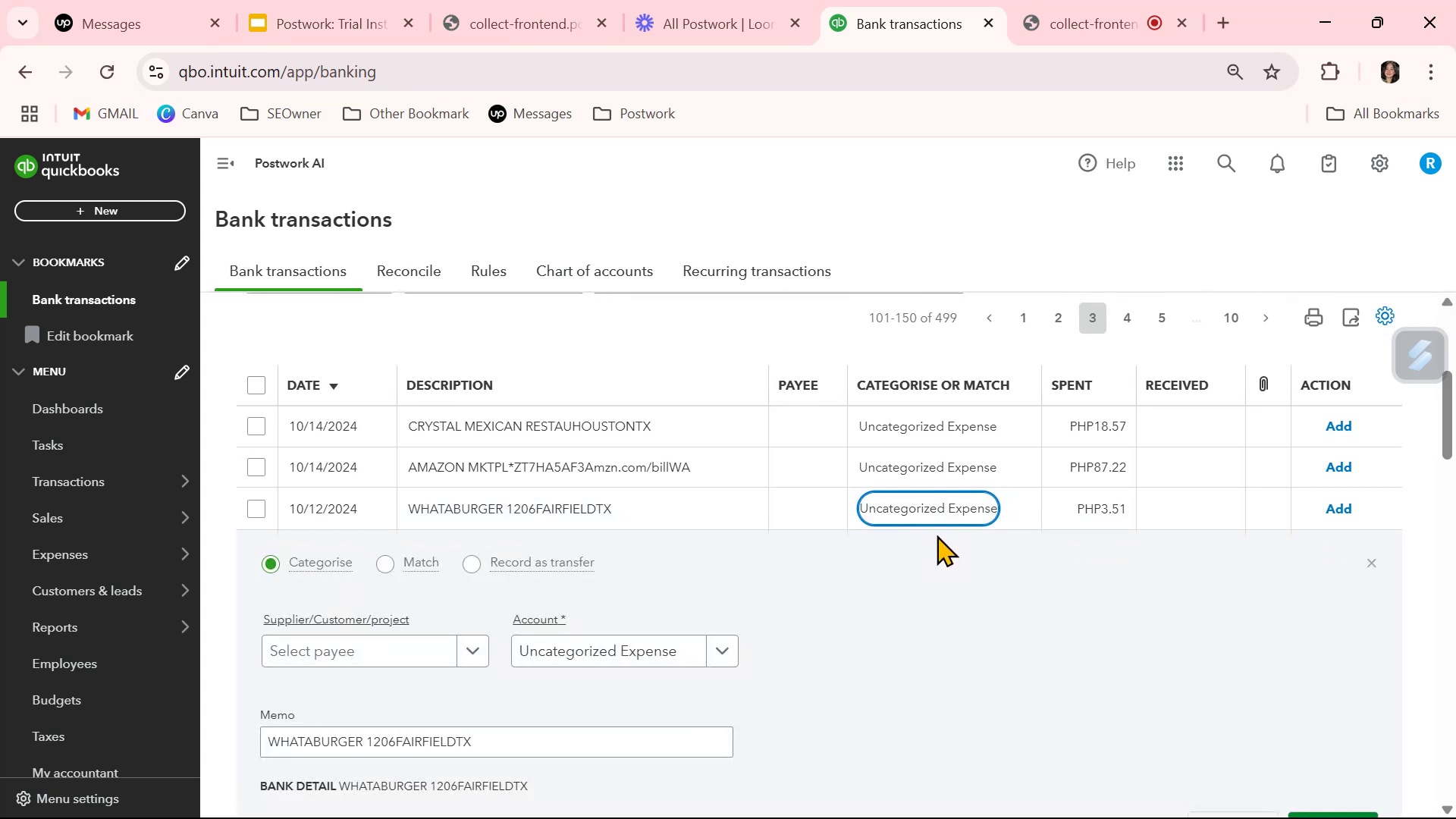 
wait(5.9)
 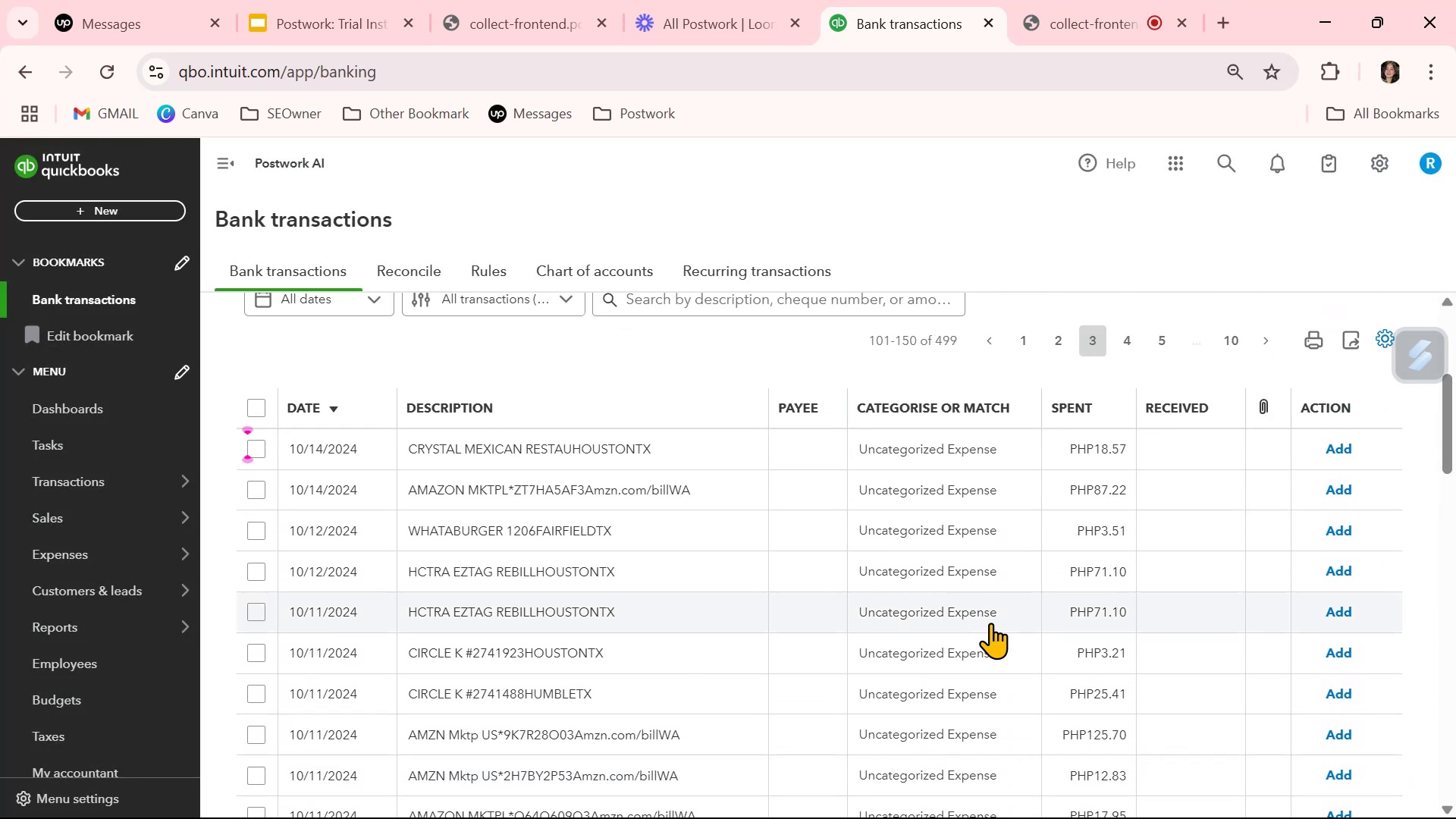 
left_click([544, 658])
 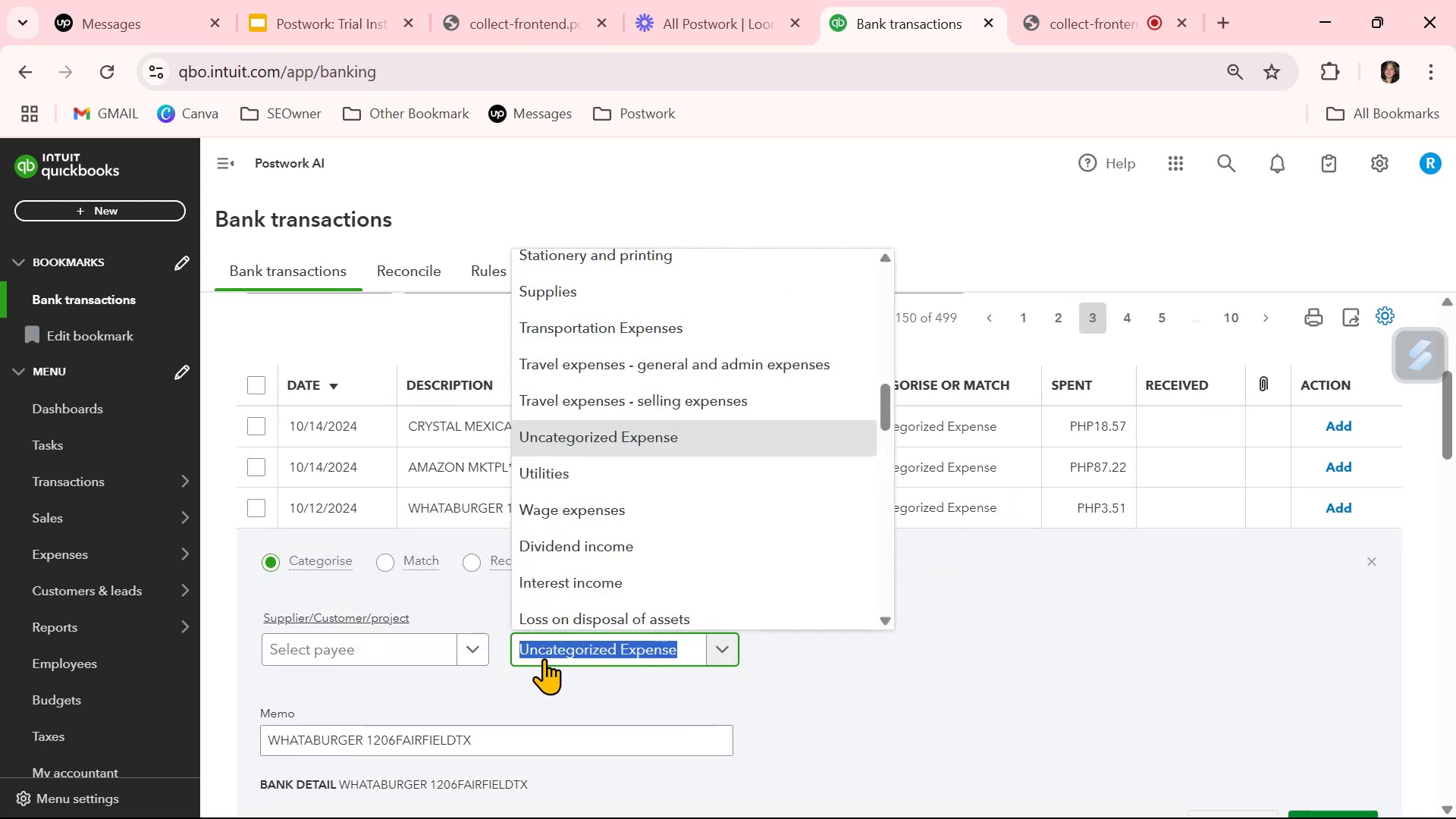 
type(mea)
 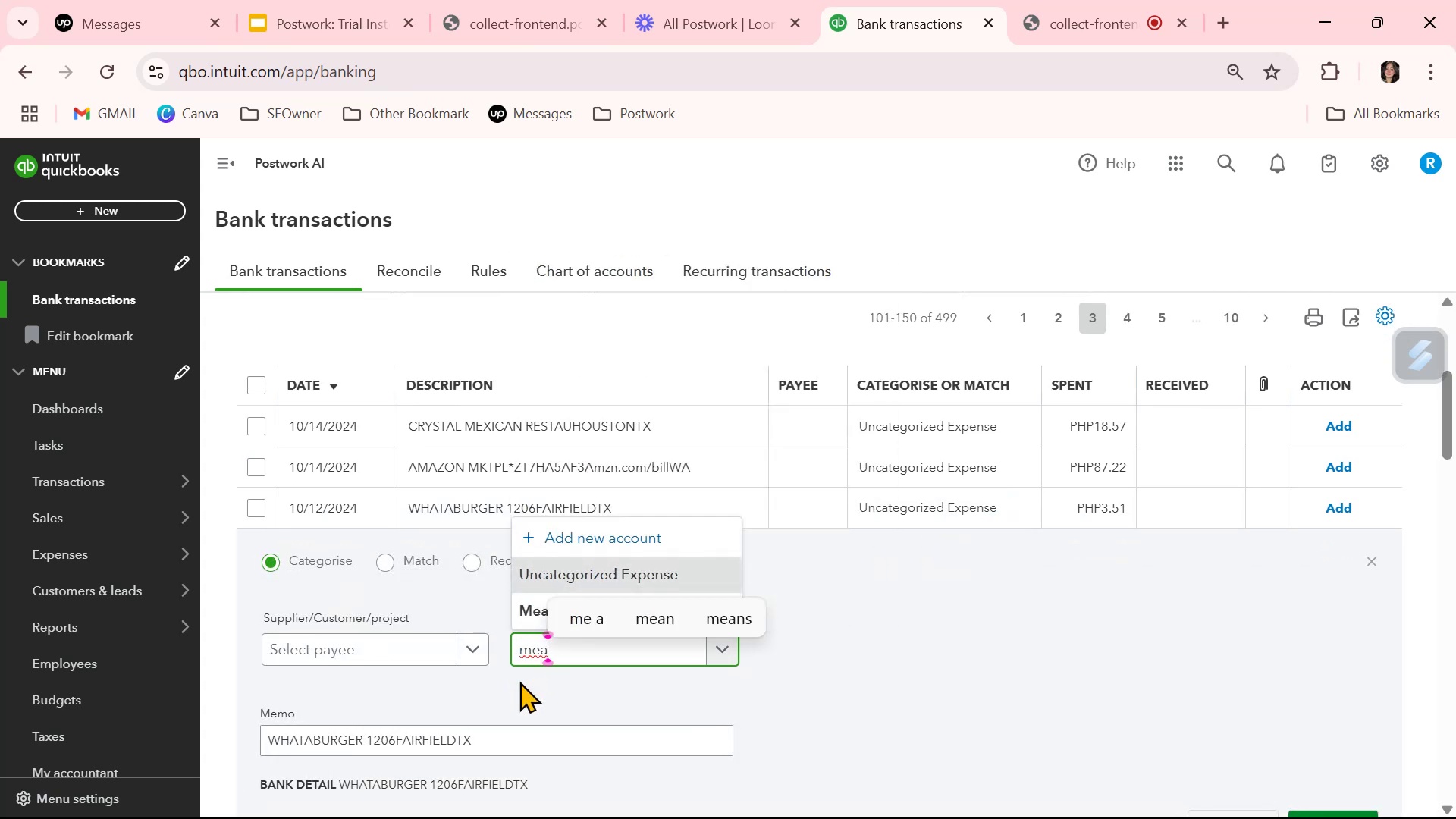 
left_click([524, 613])
 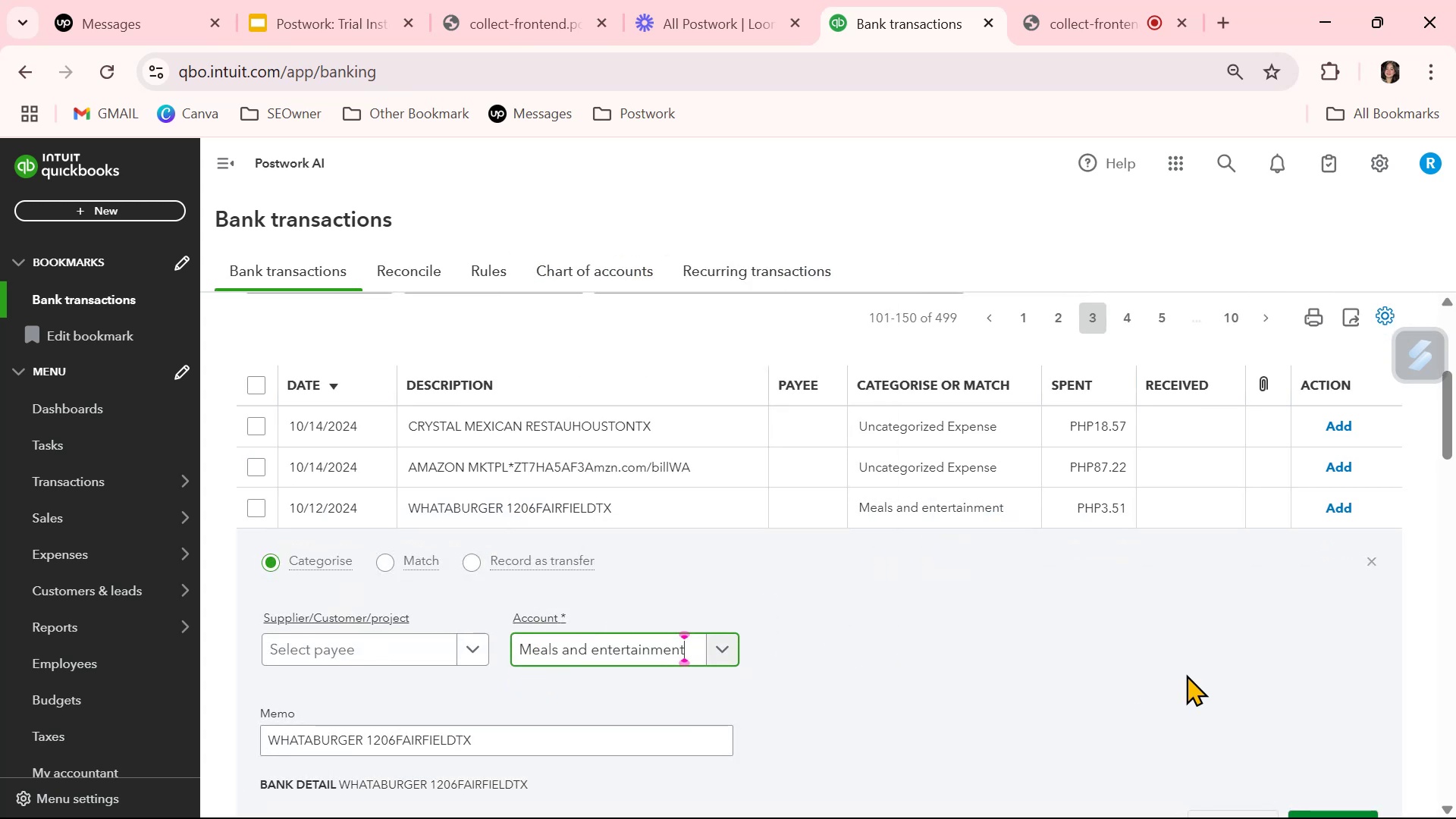 
scroll: coordinate [1002, 582], scroll_direction: down, amount: 2.0
 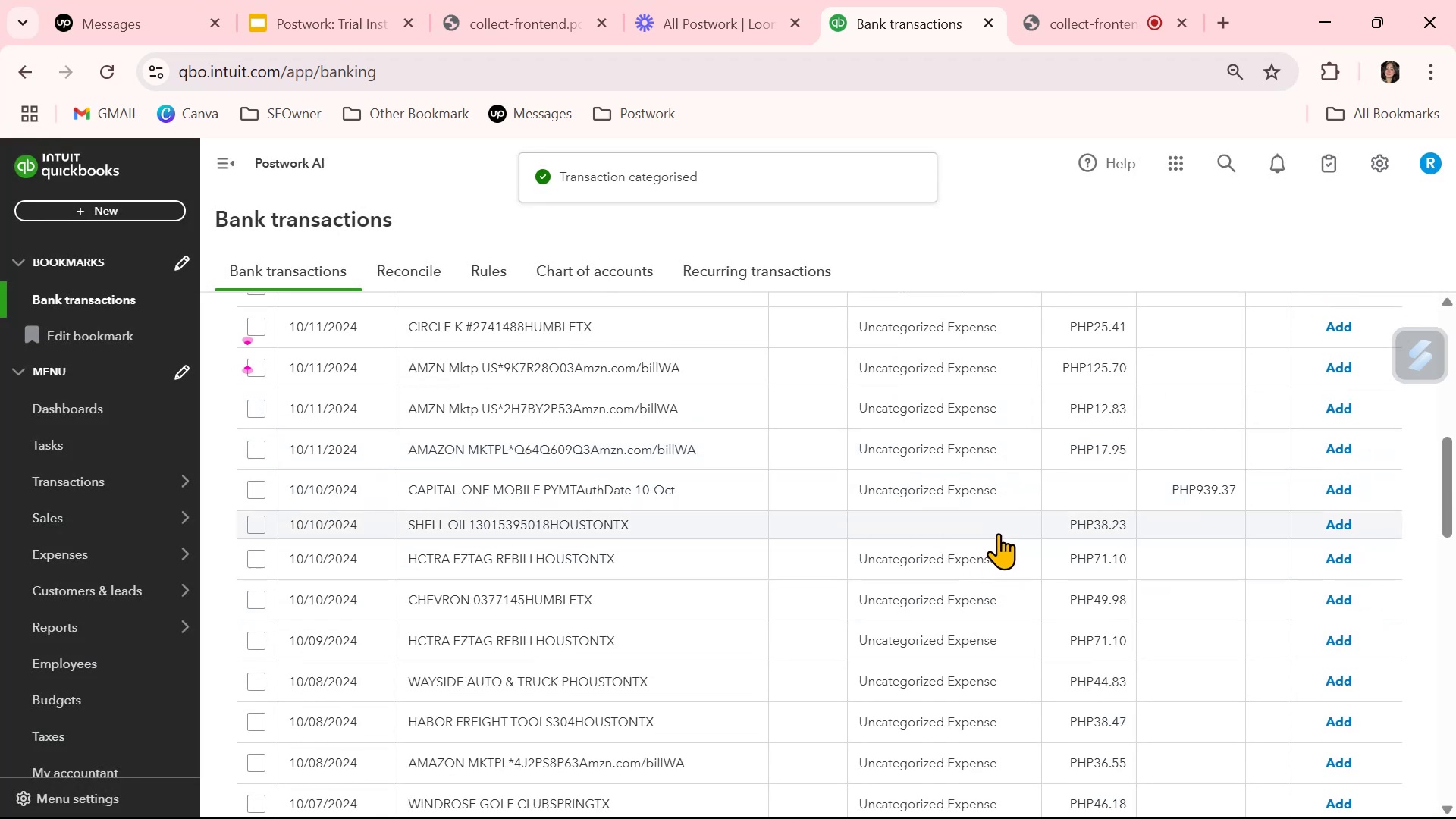 
left_click([998, 533])
 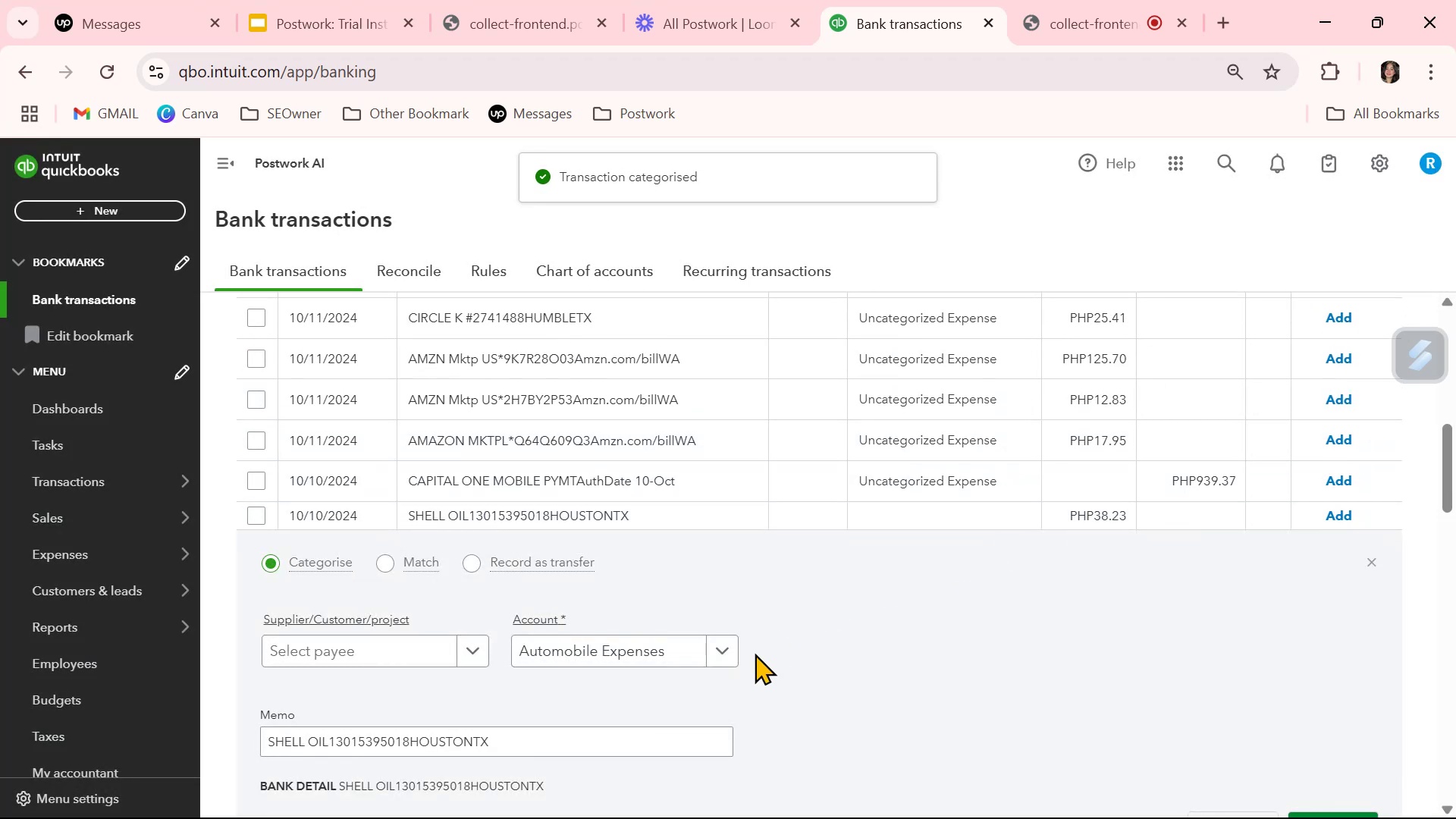 
scroll: coordinate [1082, 662], scroll_direction: down, amount: 1.0
 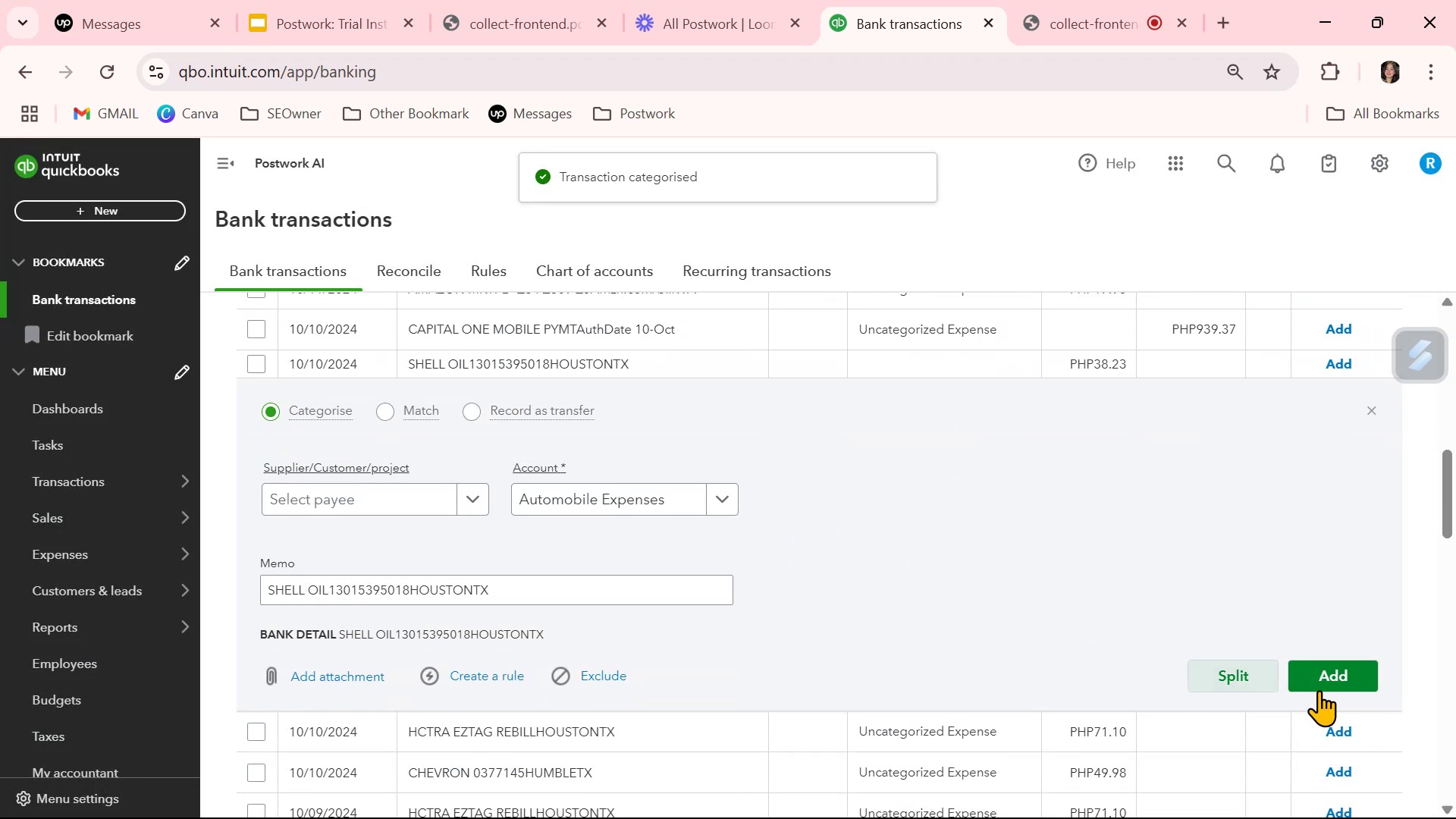 
left_click([1326, 681])
 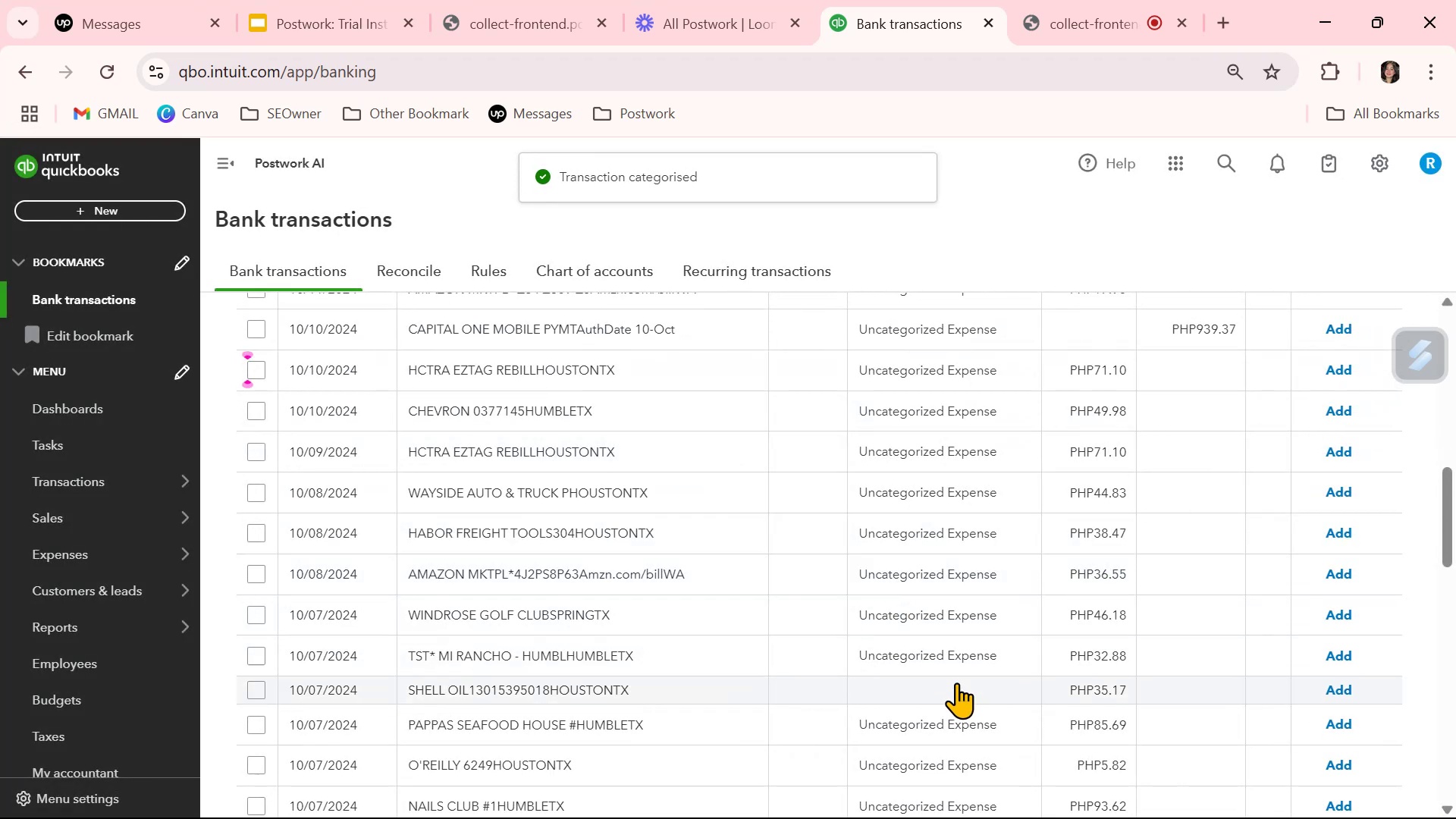 
left_click([947, 689])
 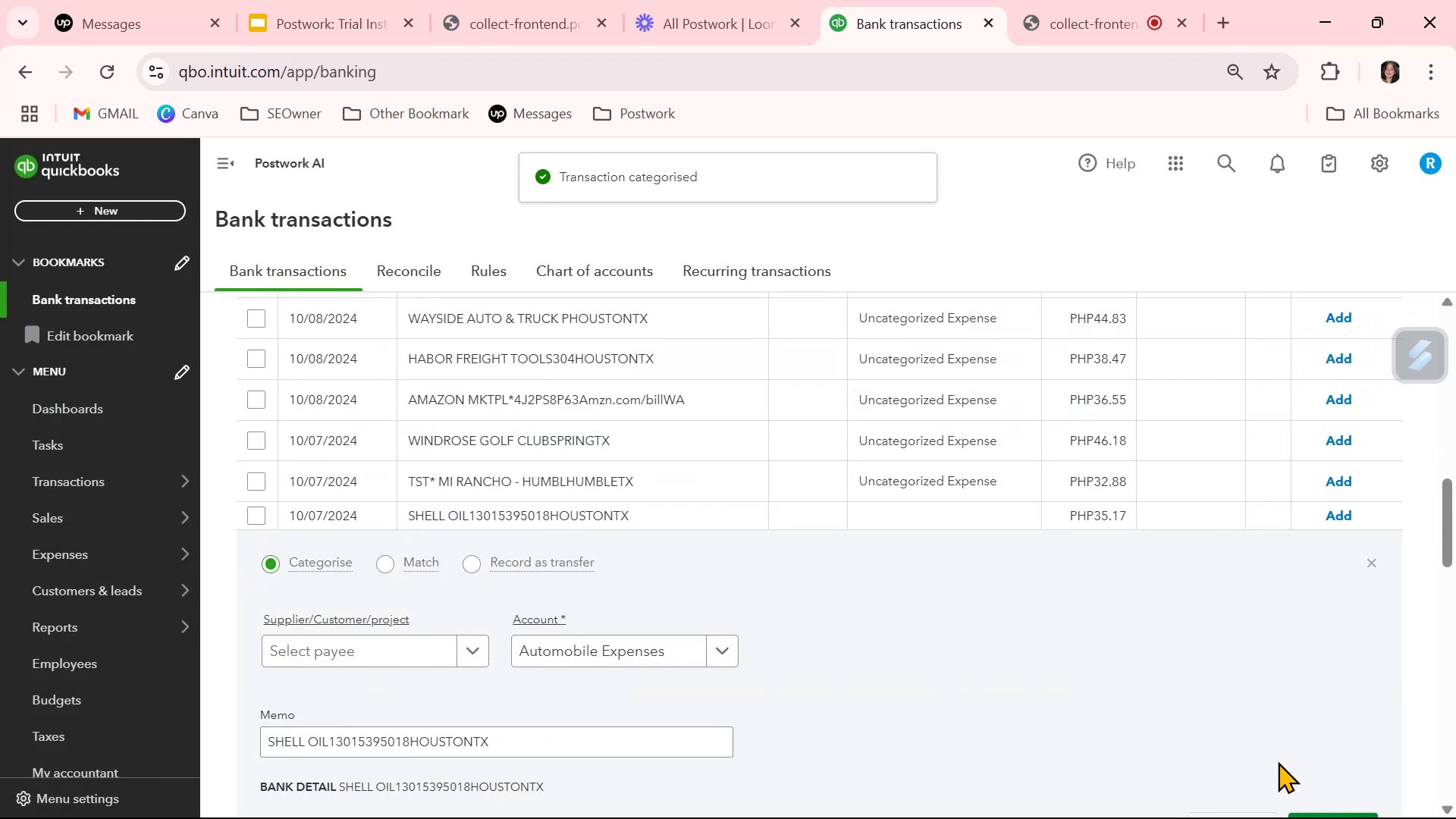 
scroll: coordinate [1276, 741], scroll_direction: down, amount: 1.0
 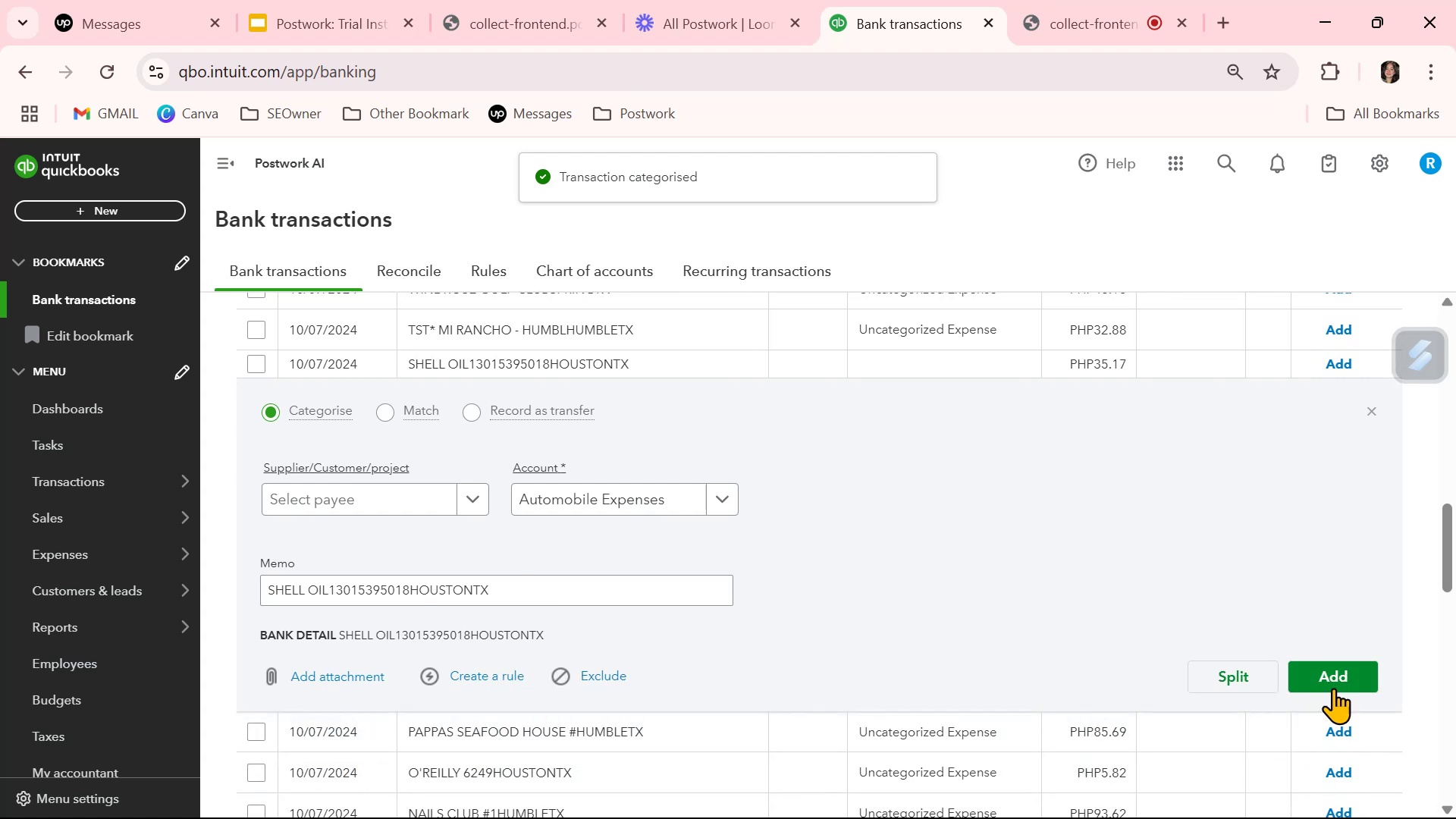 
left_click([1333, 686])
 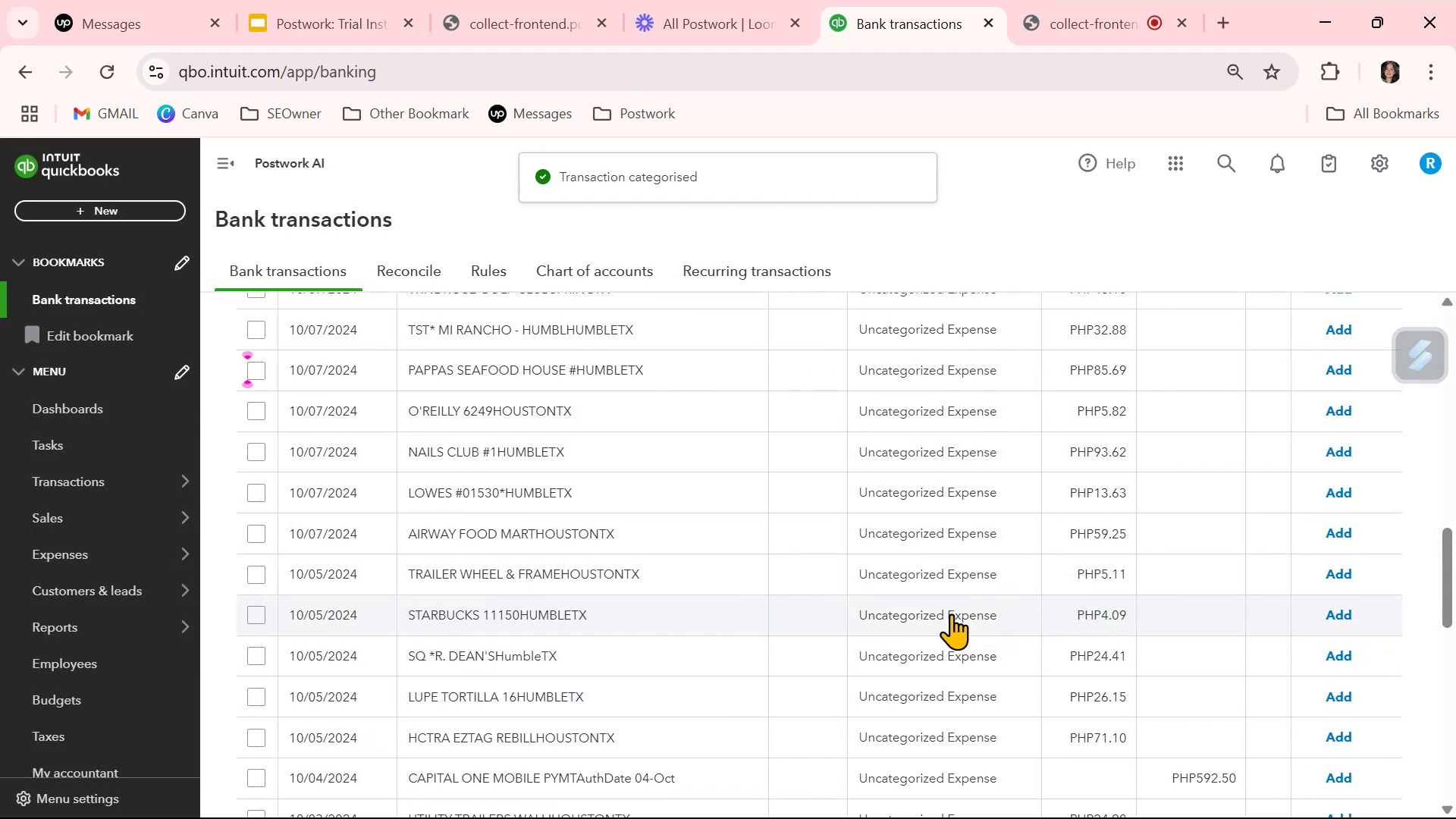 
scroll: coordinate [970, 669], scroll_direction: down, amount: 4.0
 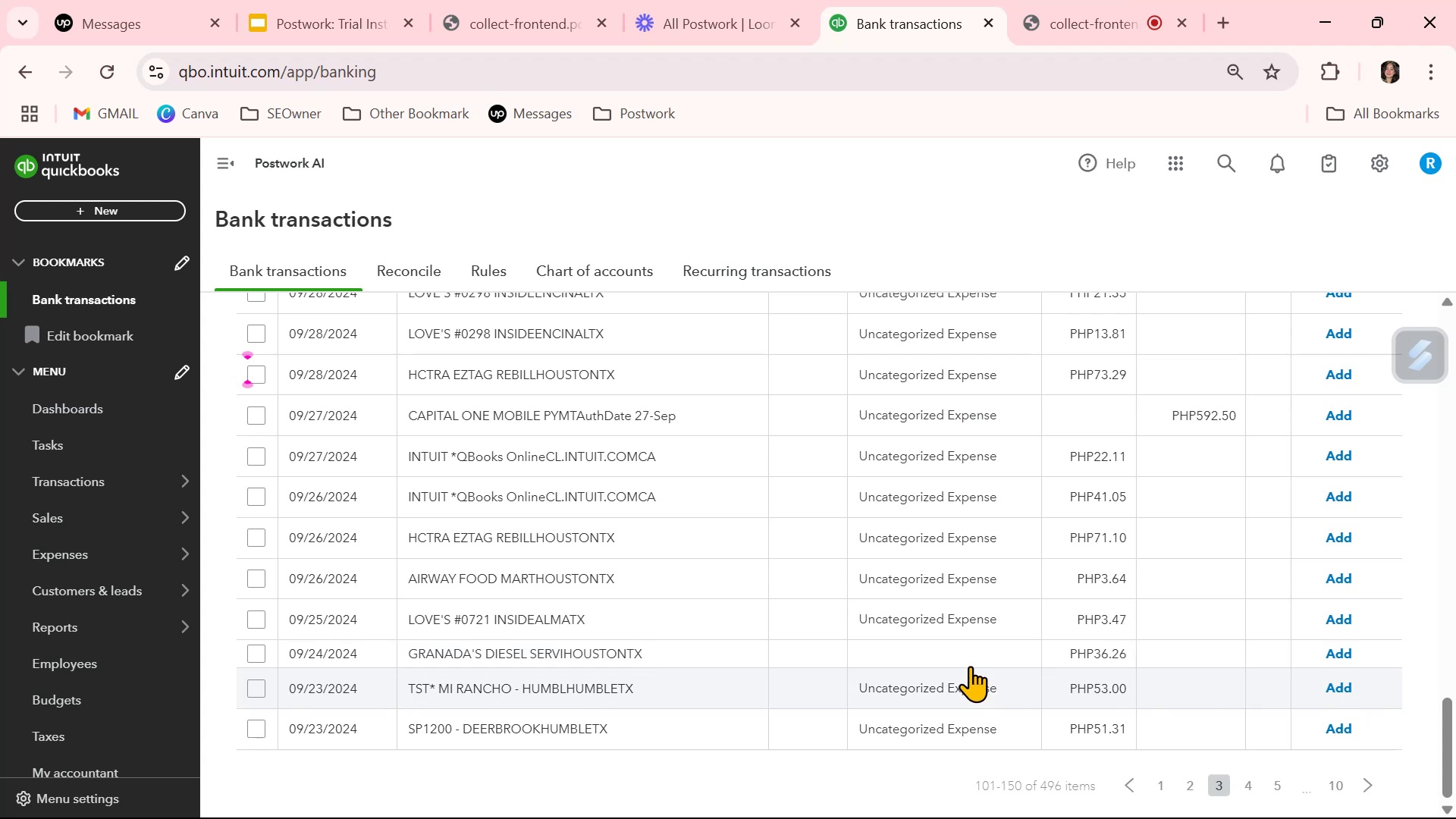 
left_click([969, 657])
 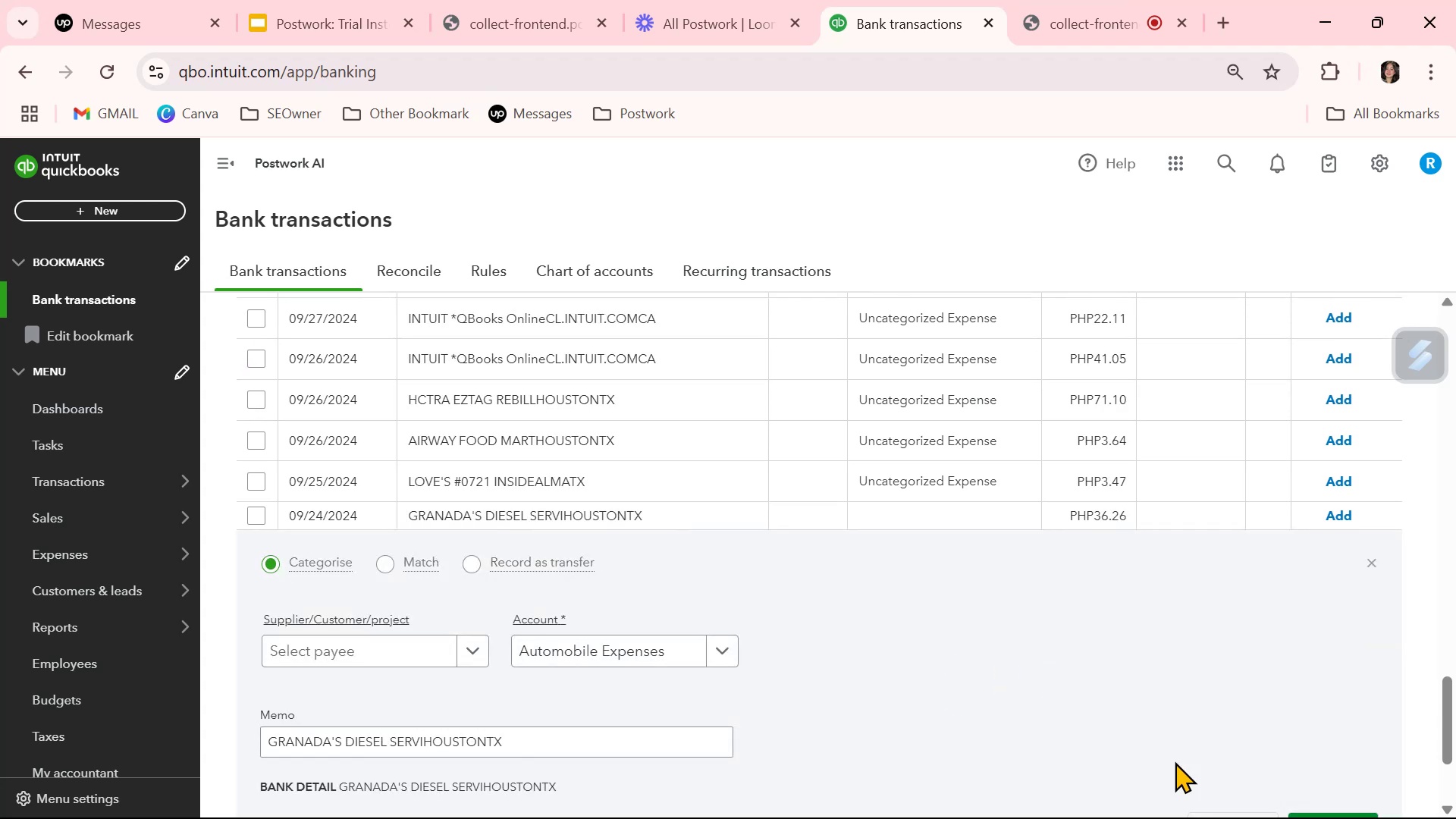 
scroll: coordinate [1203, 715], scroll_direction: down, amount: 1.0
 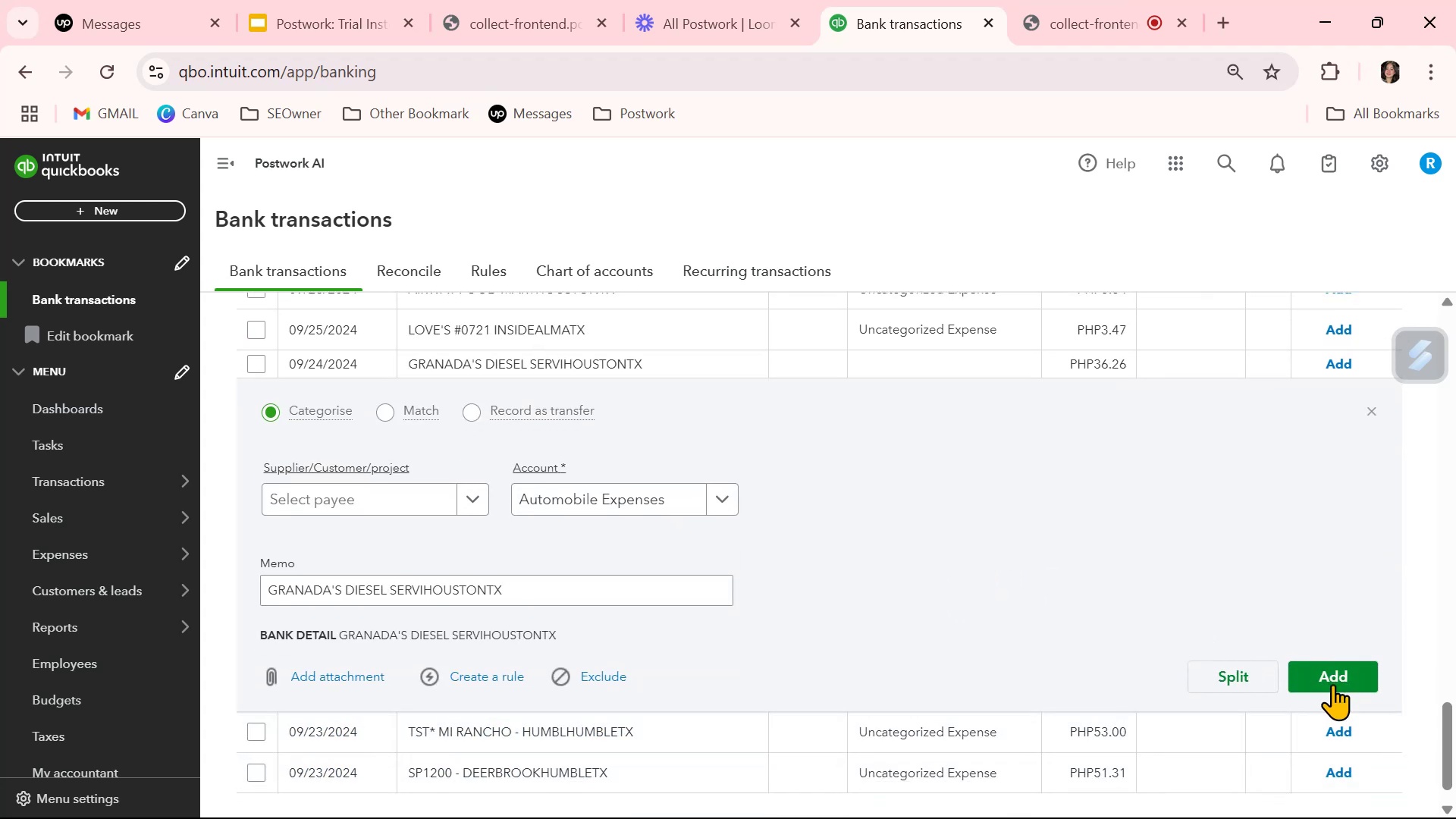 
left_click([1338, 677])
 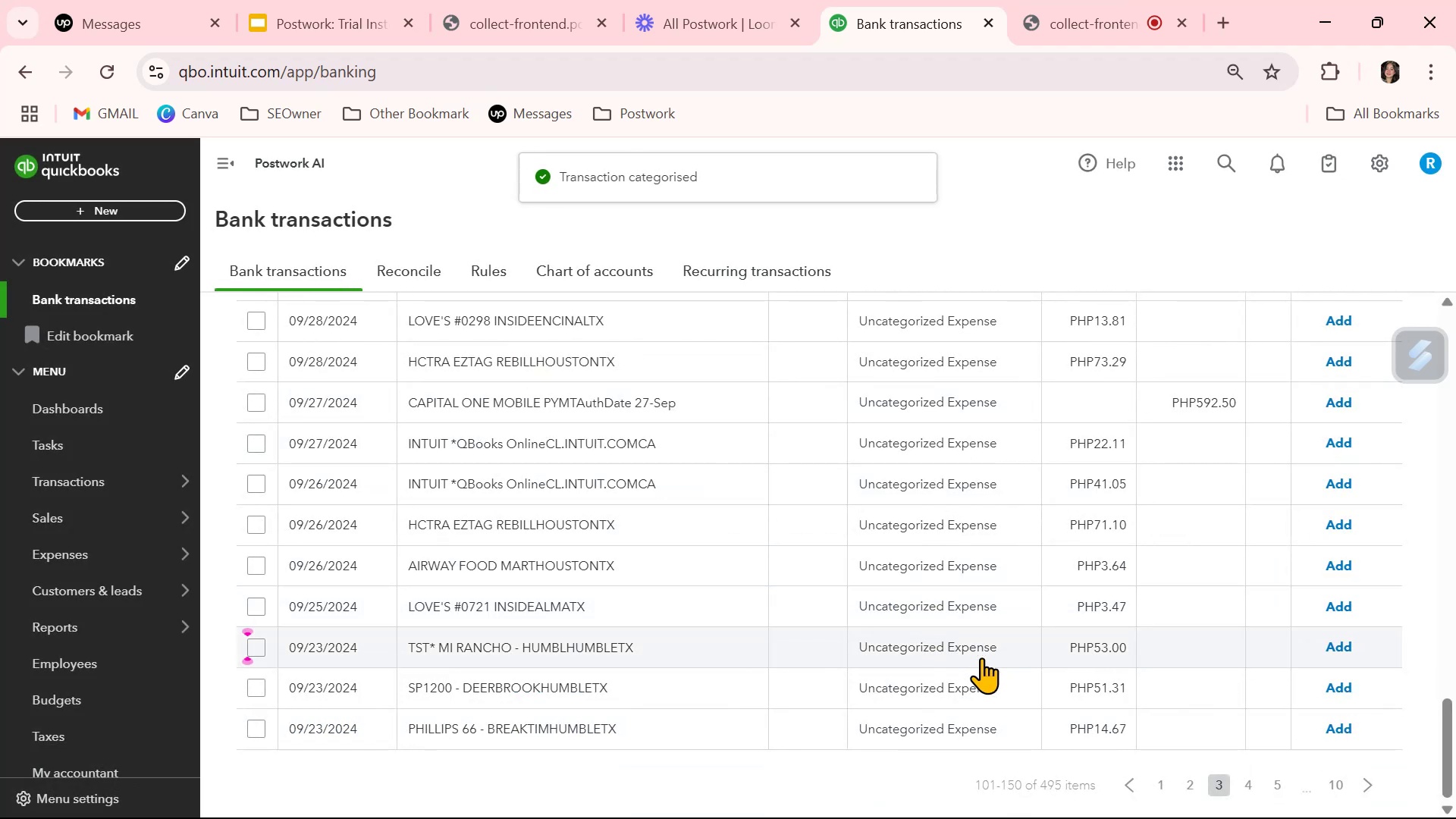 
scroll: coordinate [969, 720], scroll_direction: down, amount: 3.0
 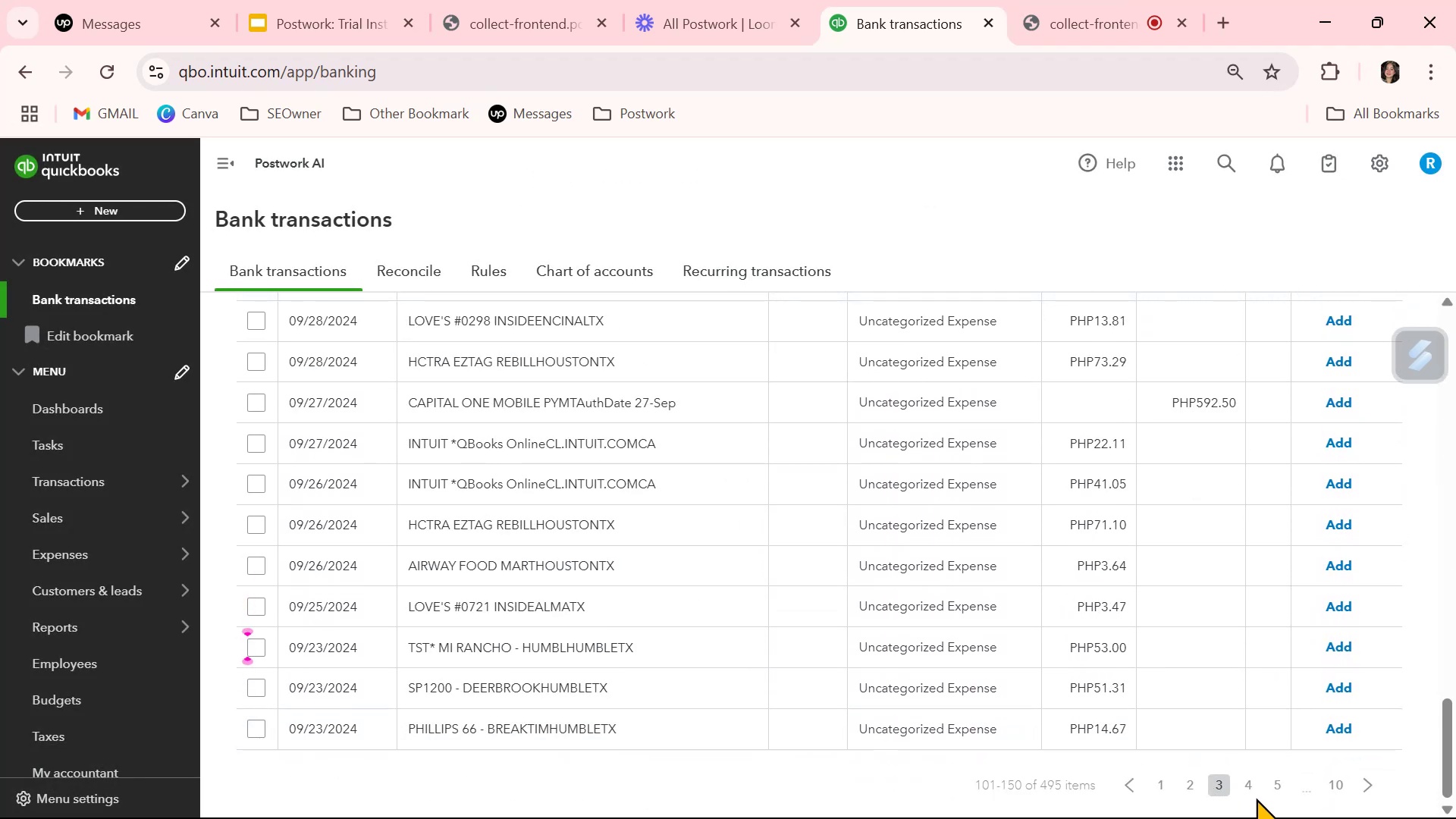 
left_click([1256, 791])
 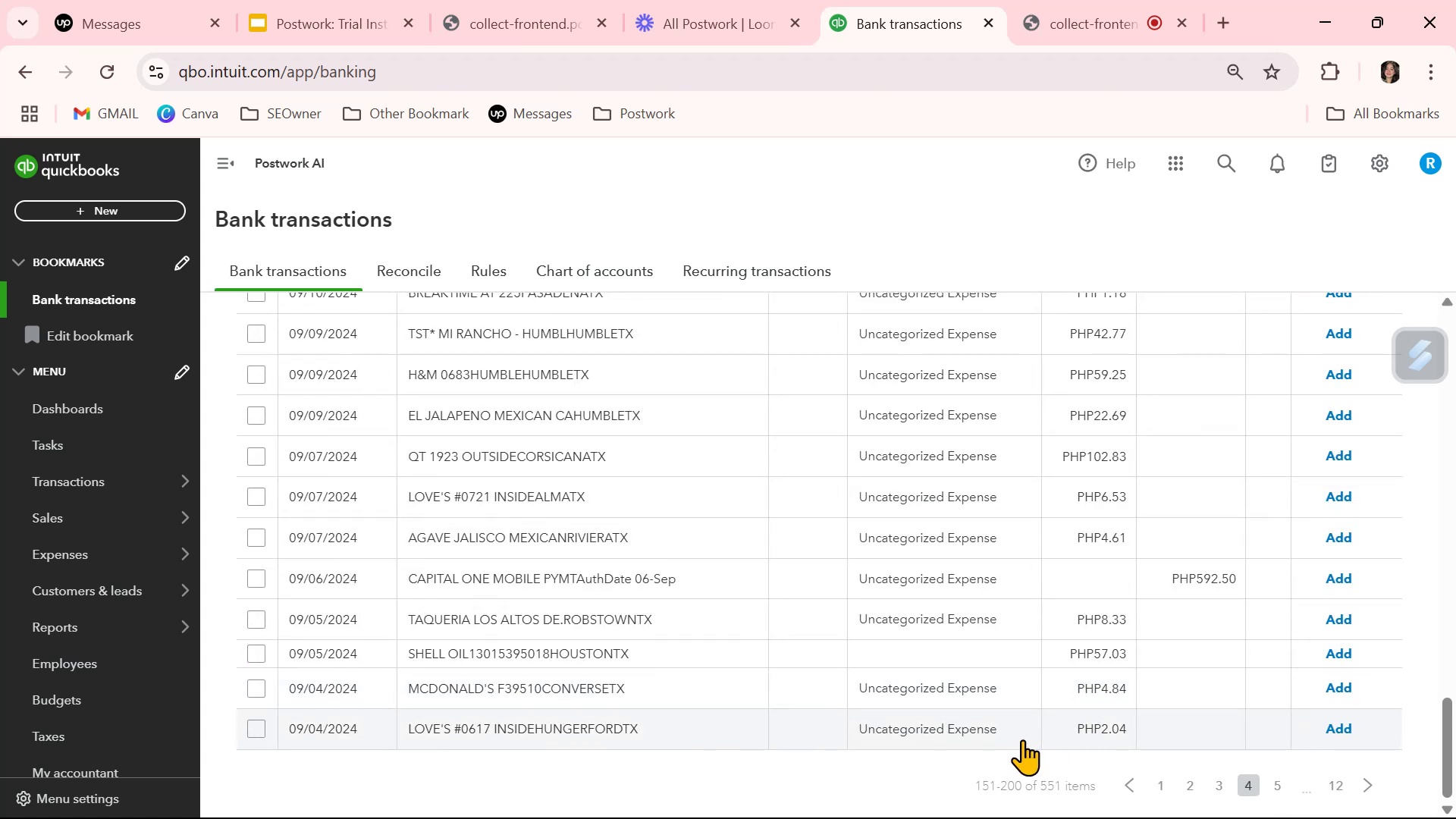 
left_click([973, 692])
 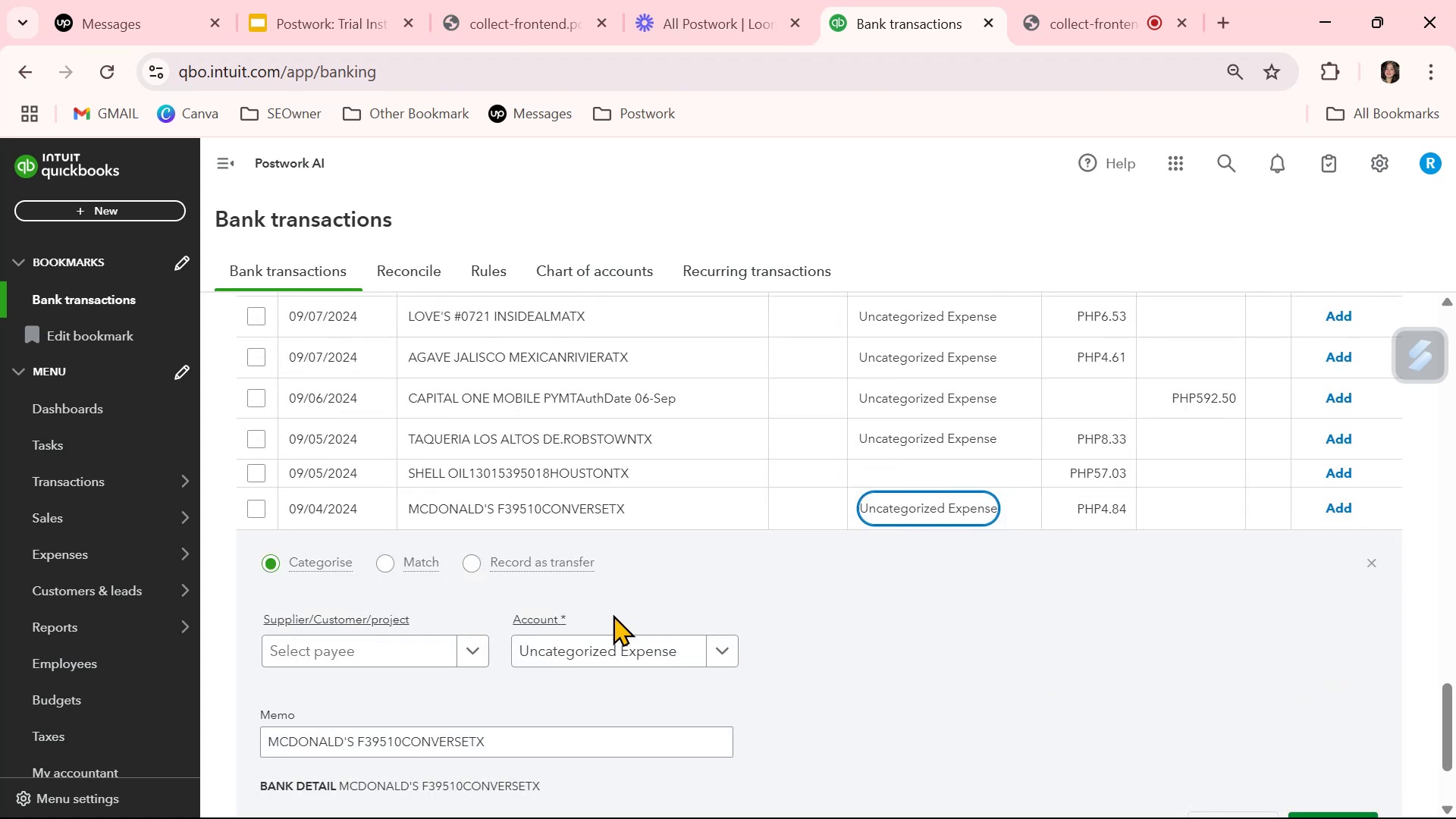 
left_click([603, 650])
 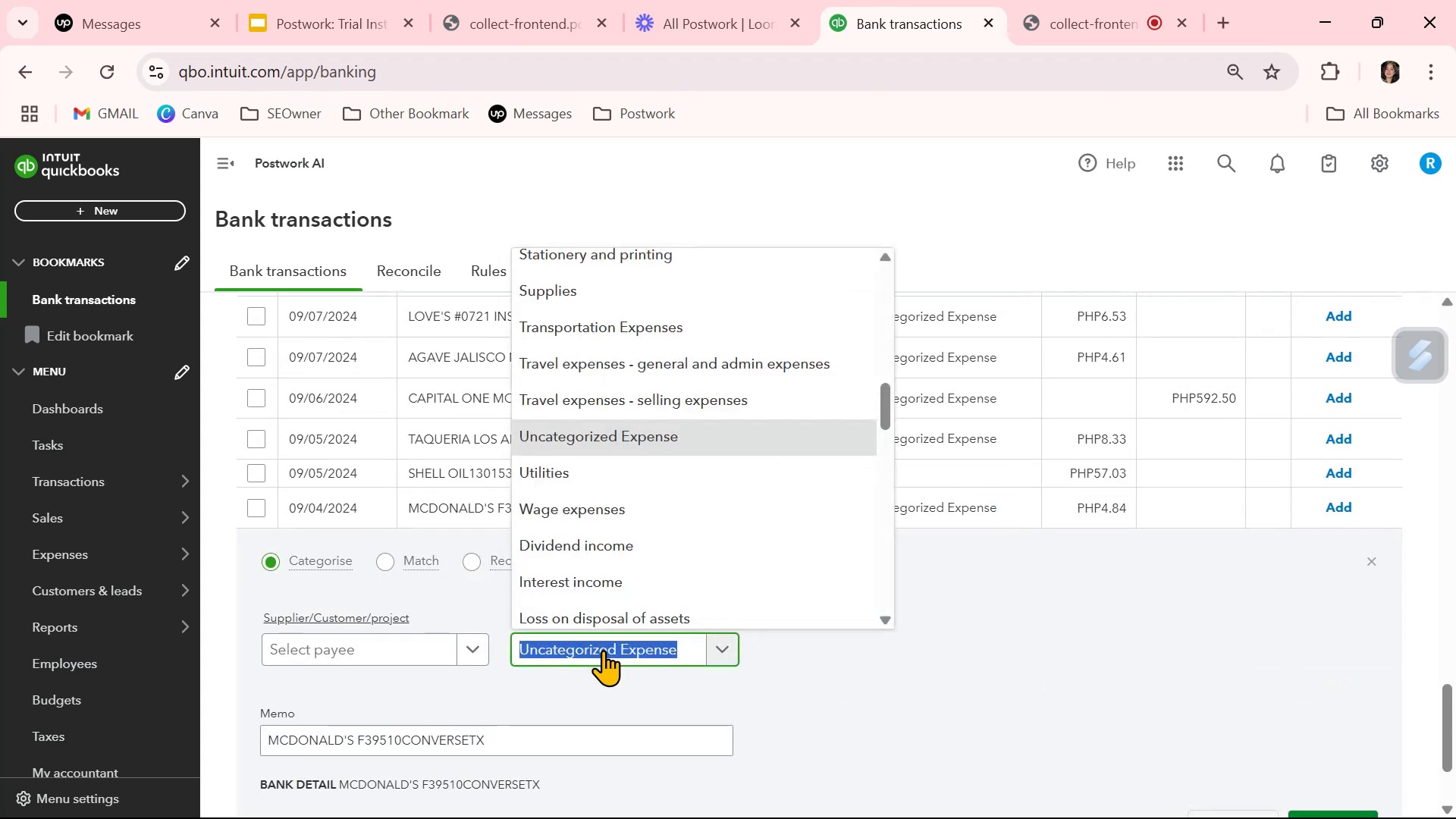 
type(mea)
 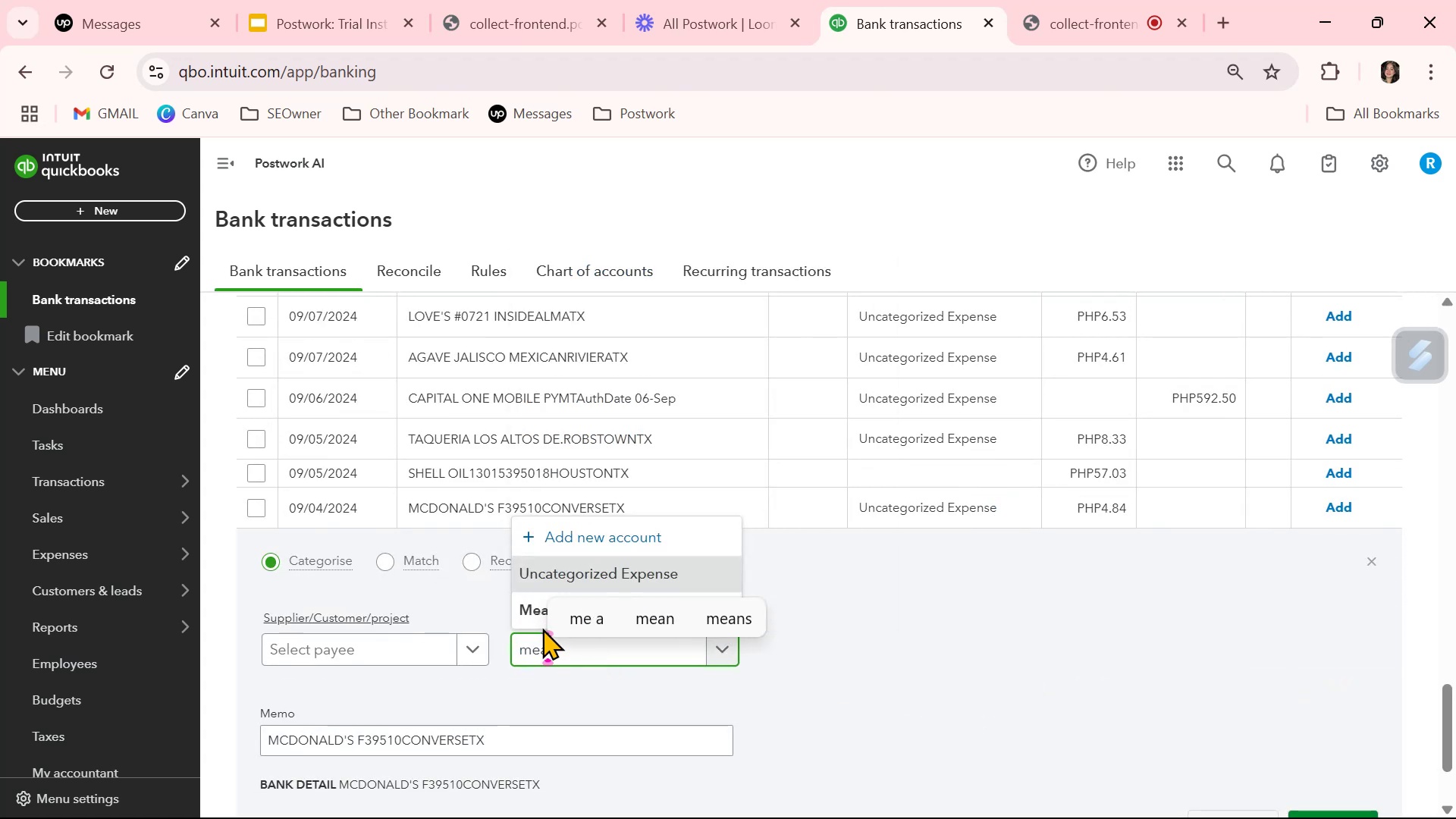 
left_click([522, 609])
 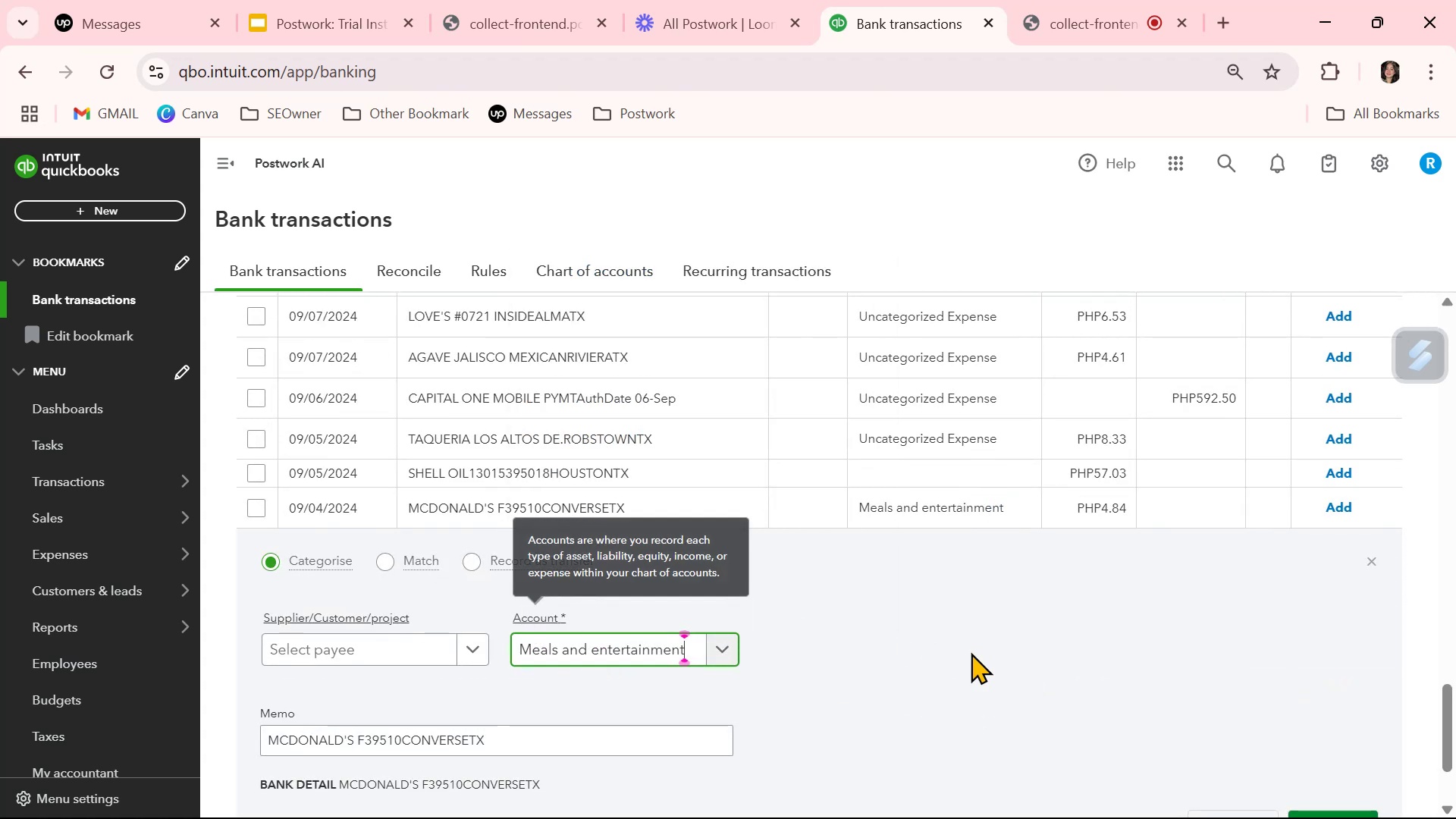 
scroll: coordinate [1070, 682], scroll_direction: down, amount: 1.0
 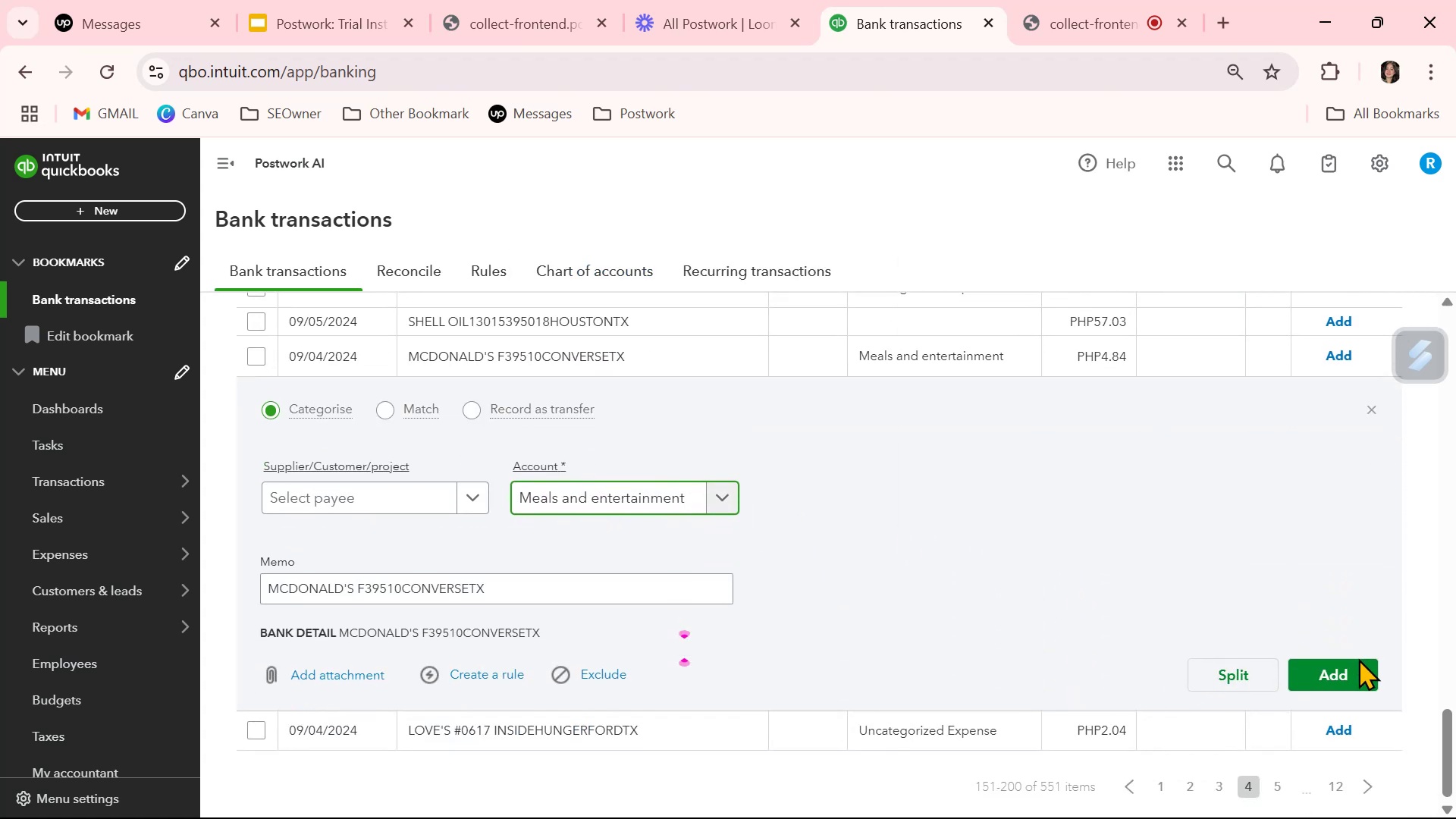 
left_click([1354, 667])
 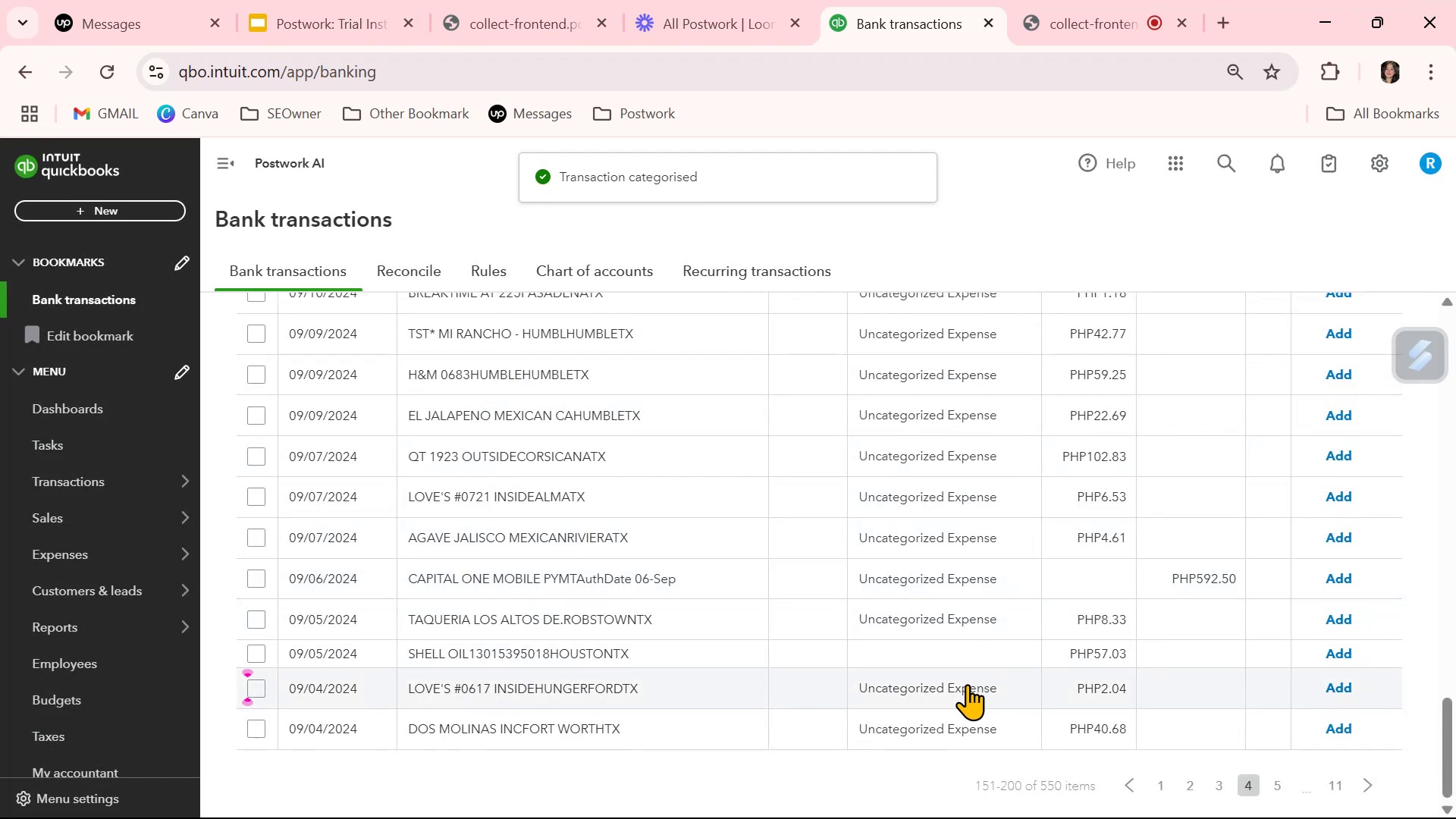 
left_click([949, 656])
 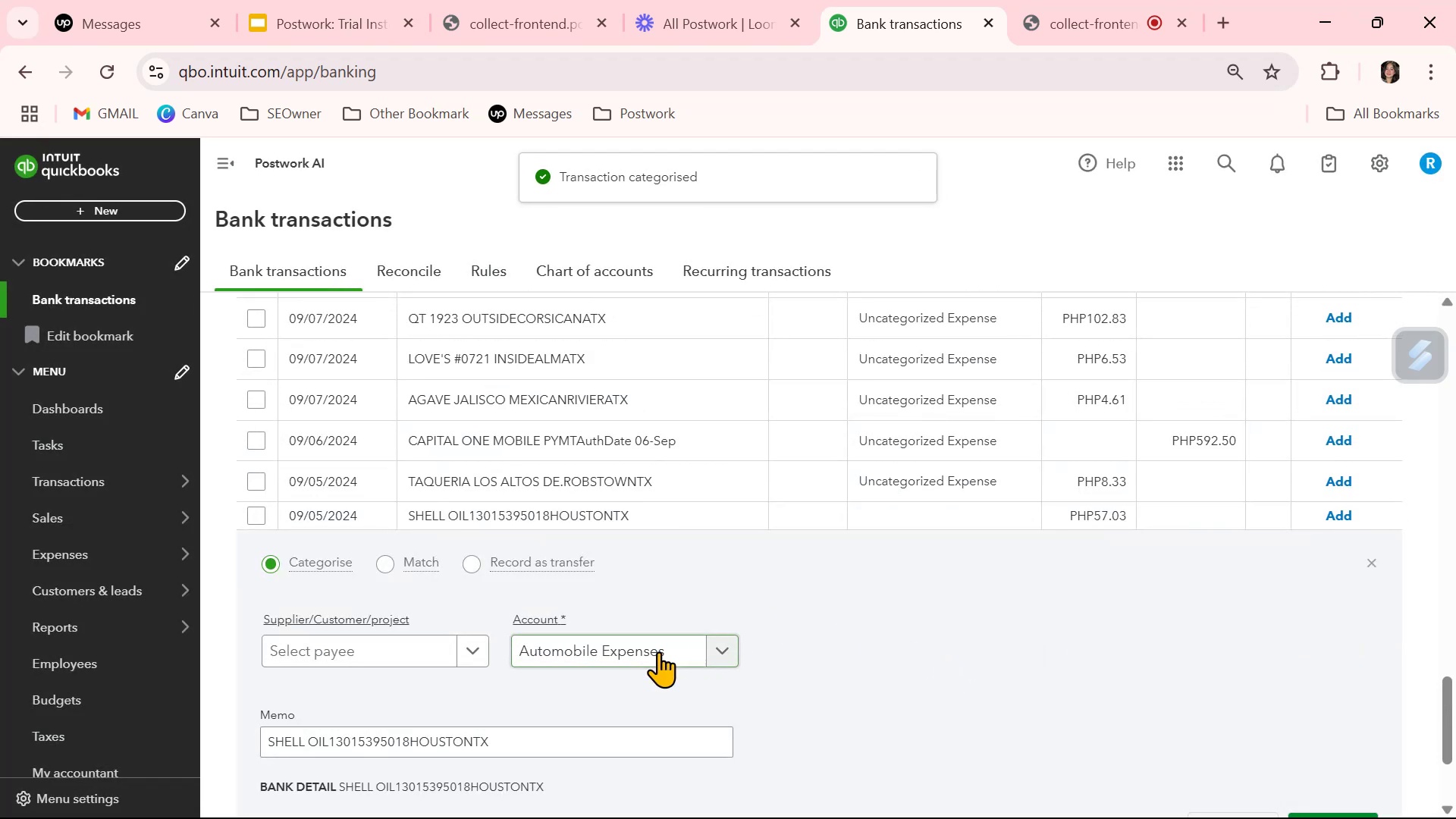 
scroll: coordinate [1081, 732], scroll_direction: down, amount: 1.0
 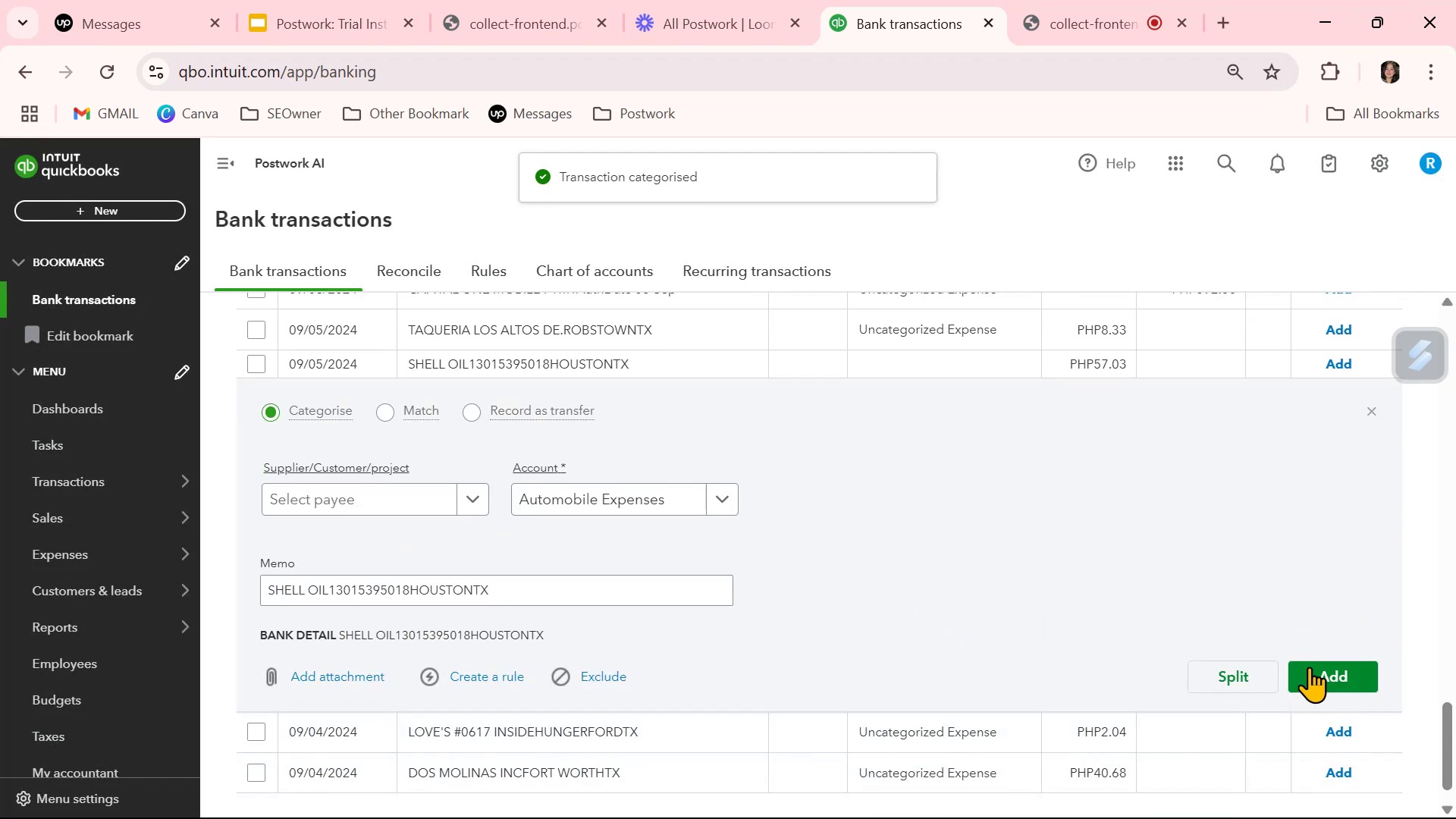 
left_click([1310, 667])
 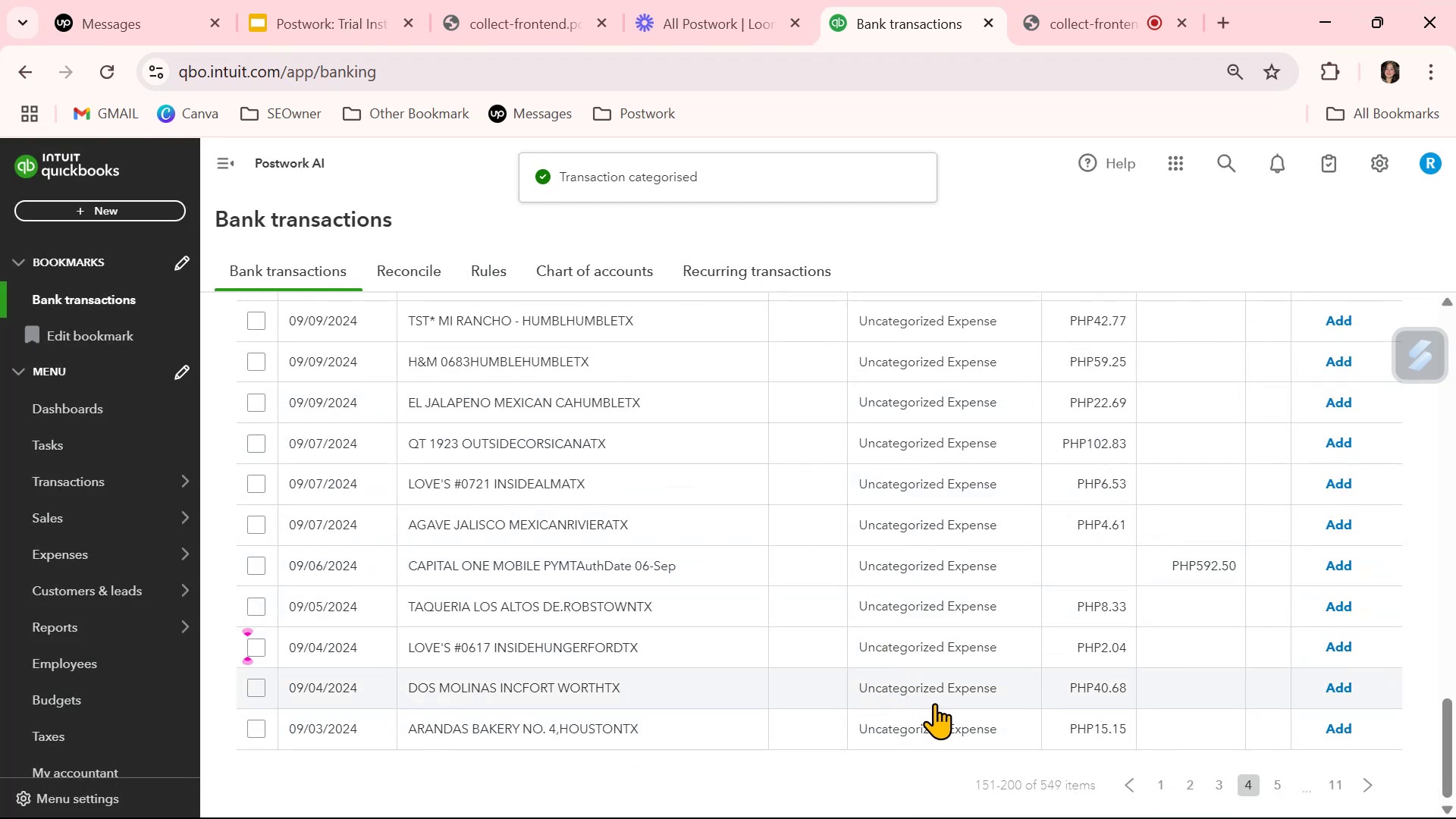 
scroll: coordinate [934, 702], scroll_direction: up, amount: 3.0
 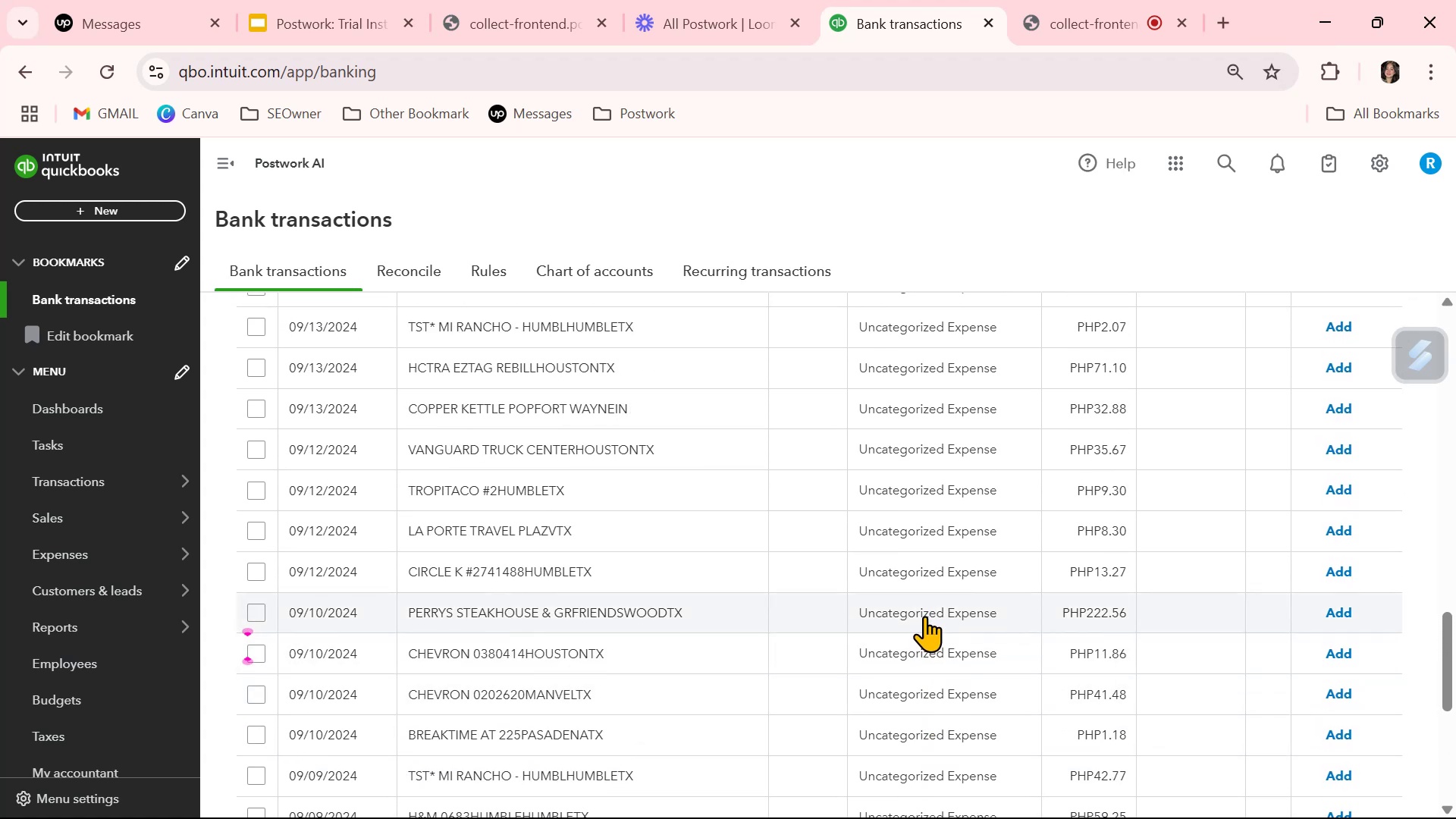 
left_click([924, 616])
 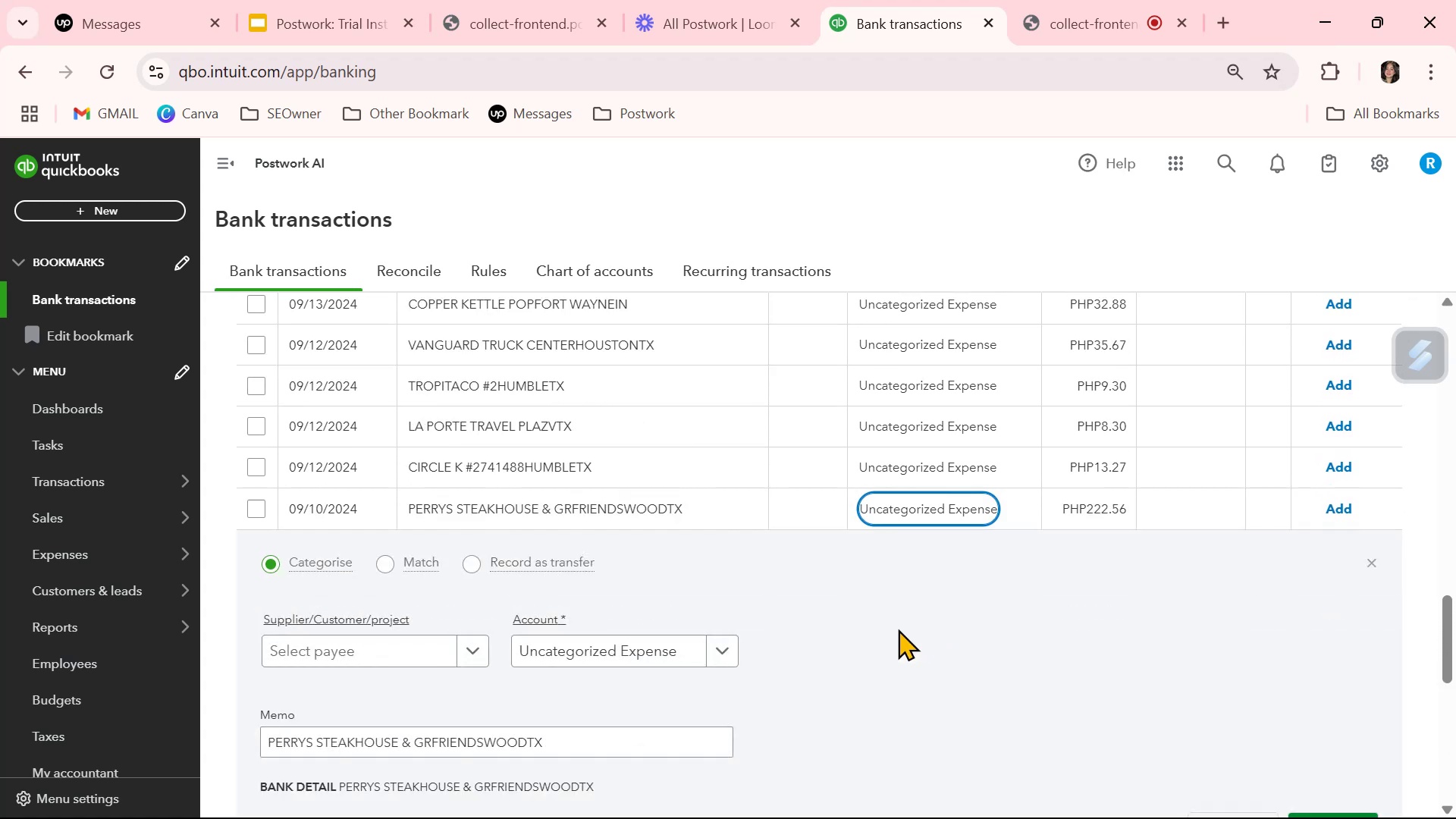 
left_click([665, 641])
 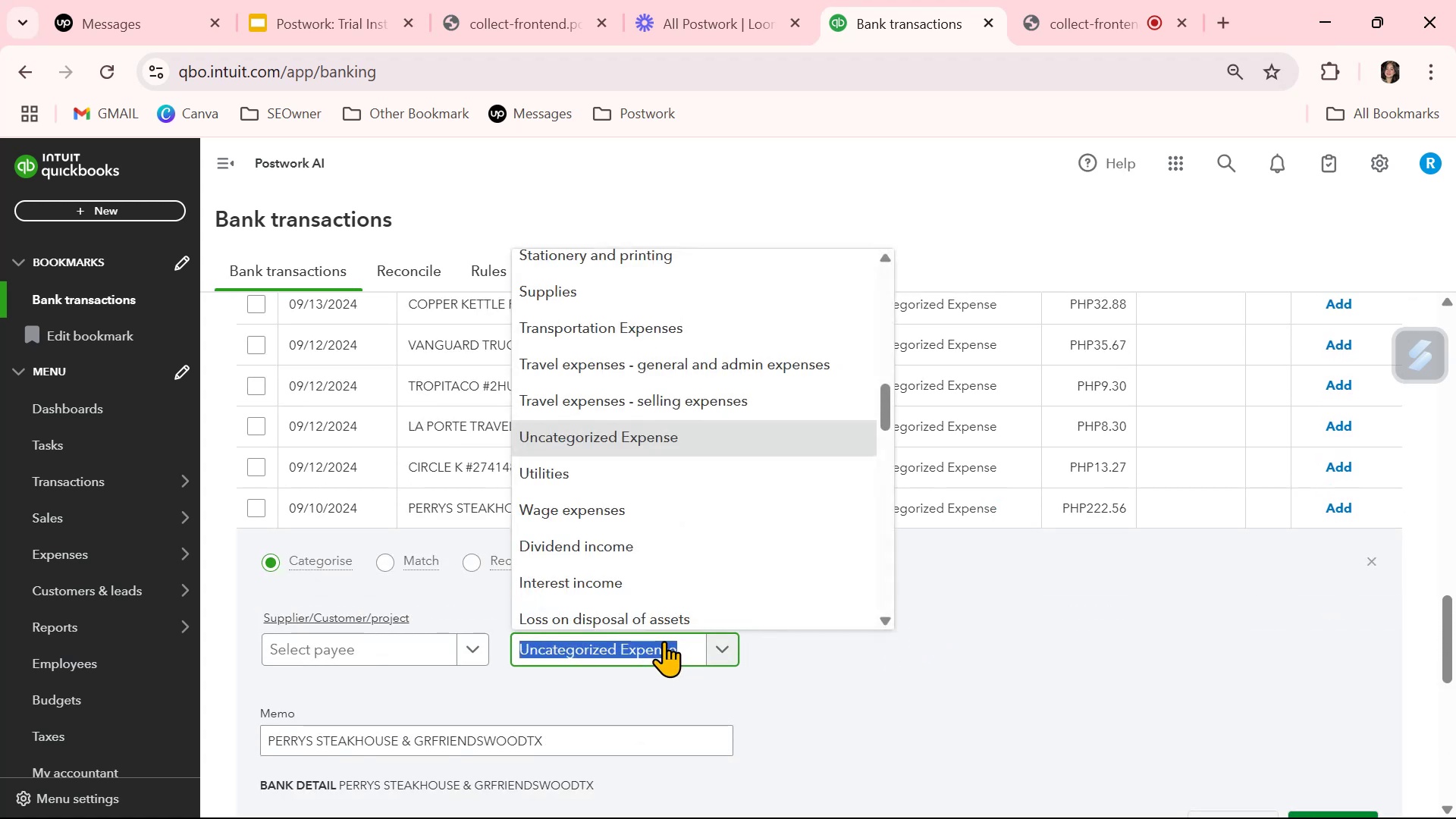 
type(mea)
 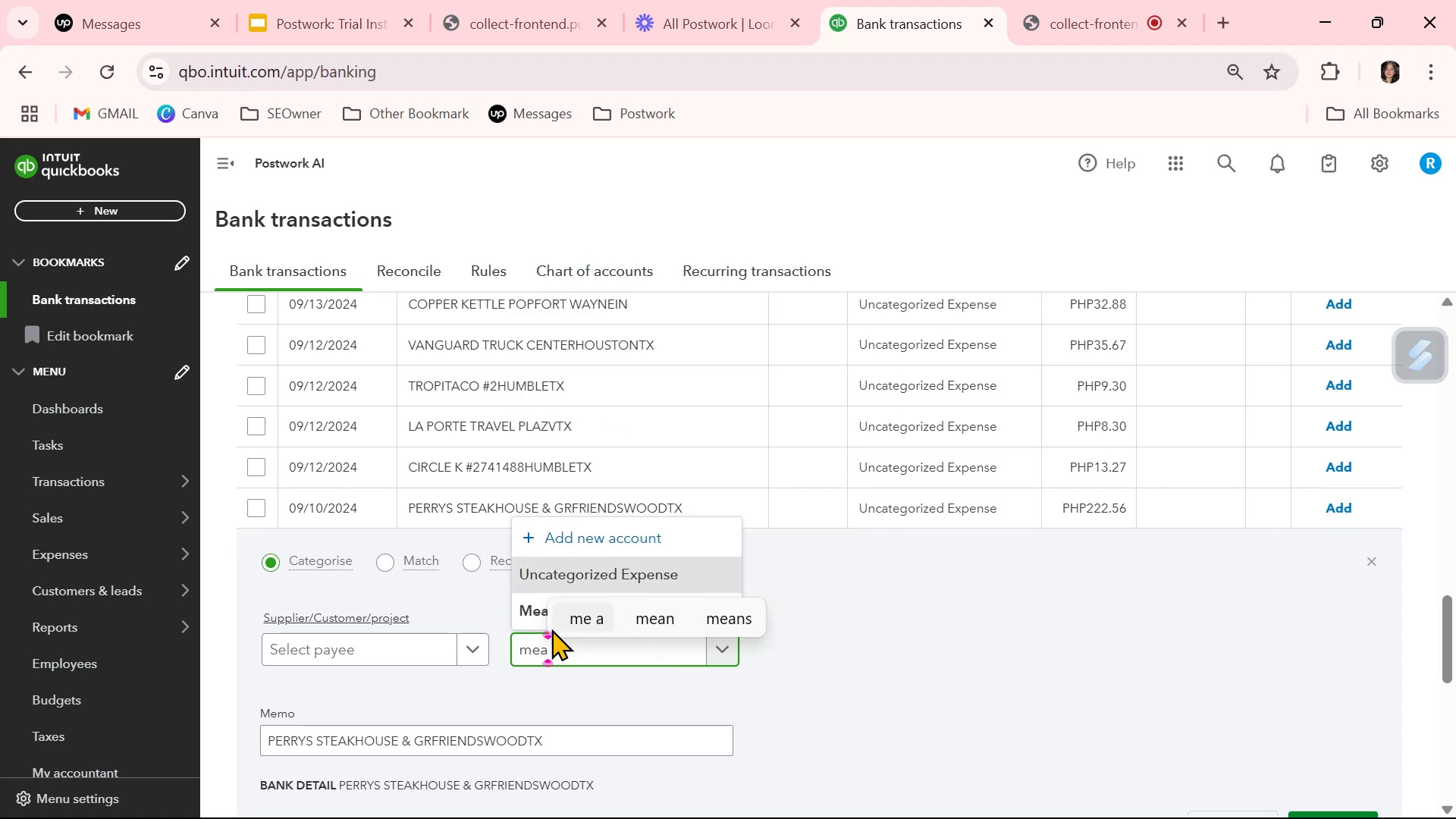 
left_click([522, 617])
 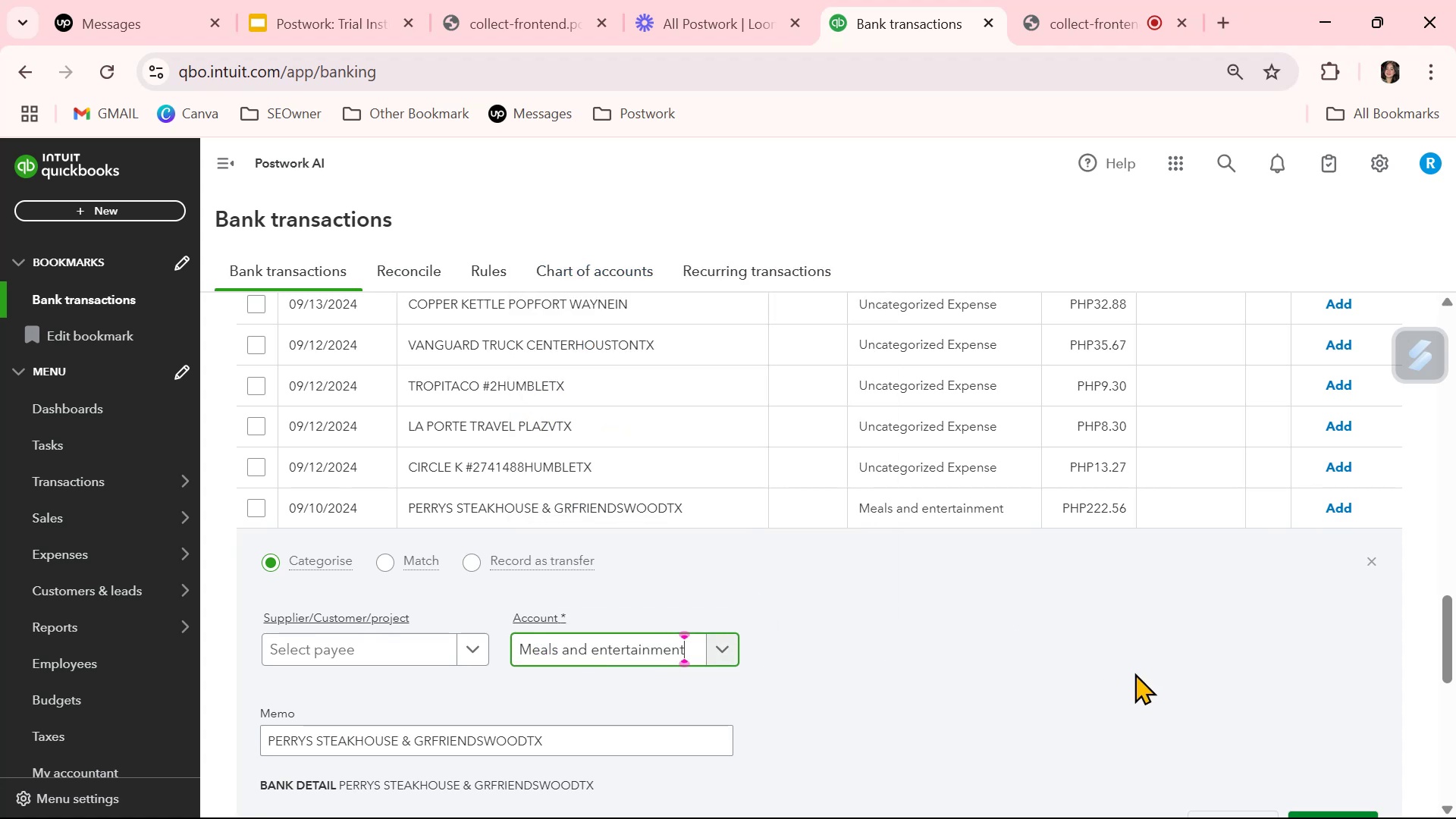 
scroll: coordinate [1153, 692], scroll_direction: down, amount: 1.0
 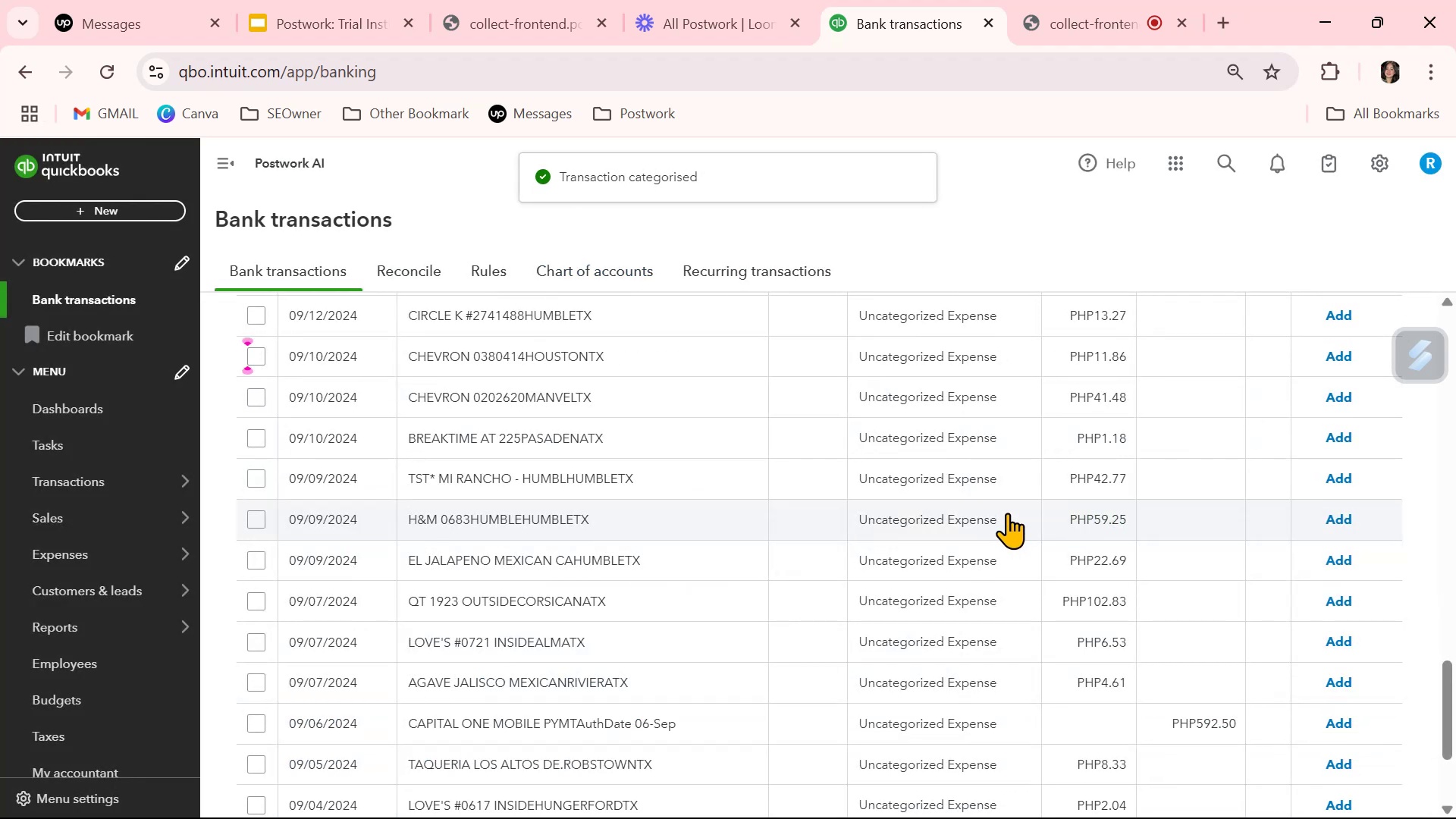 
wait(8.37)
 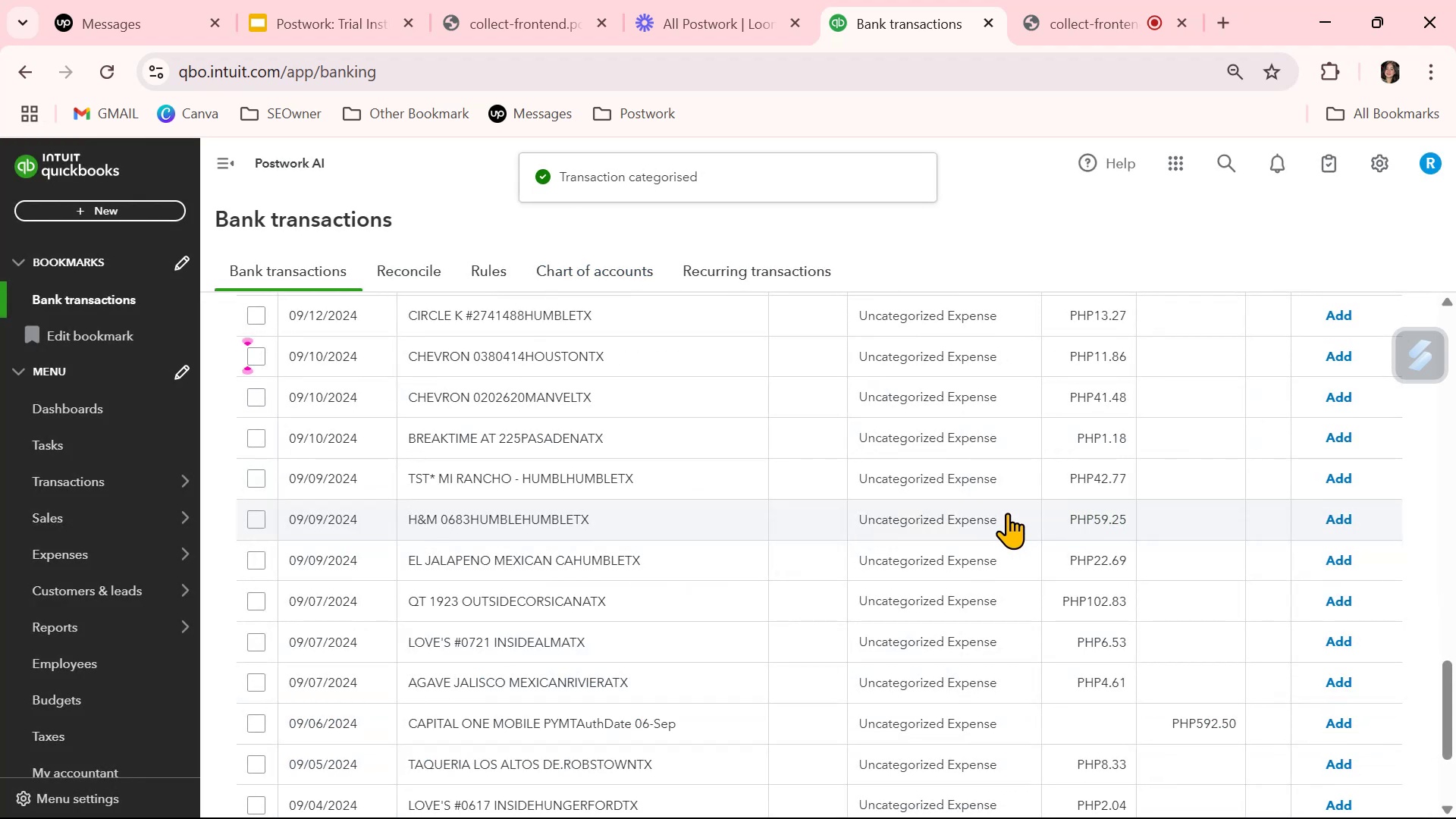 
scroll: coordinate [1007, 510], scroll_direction: up, amount: 5.0
 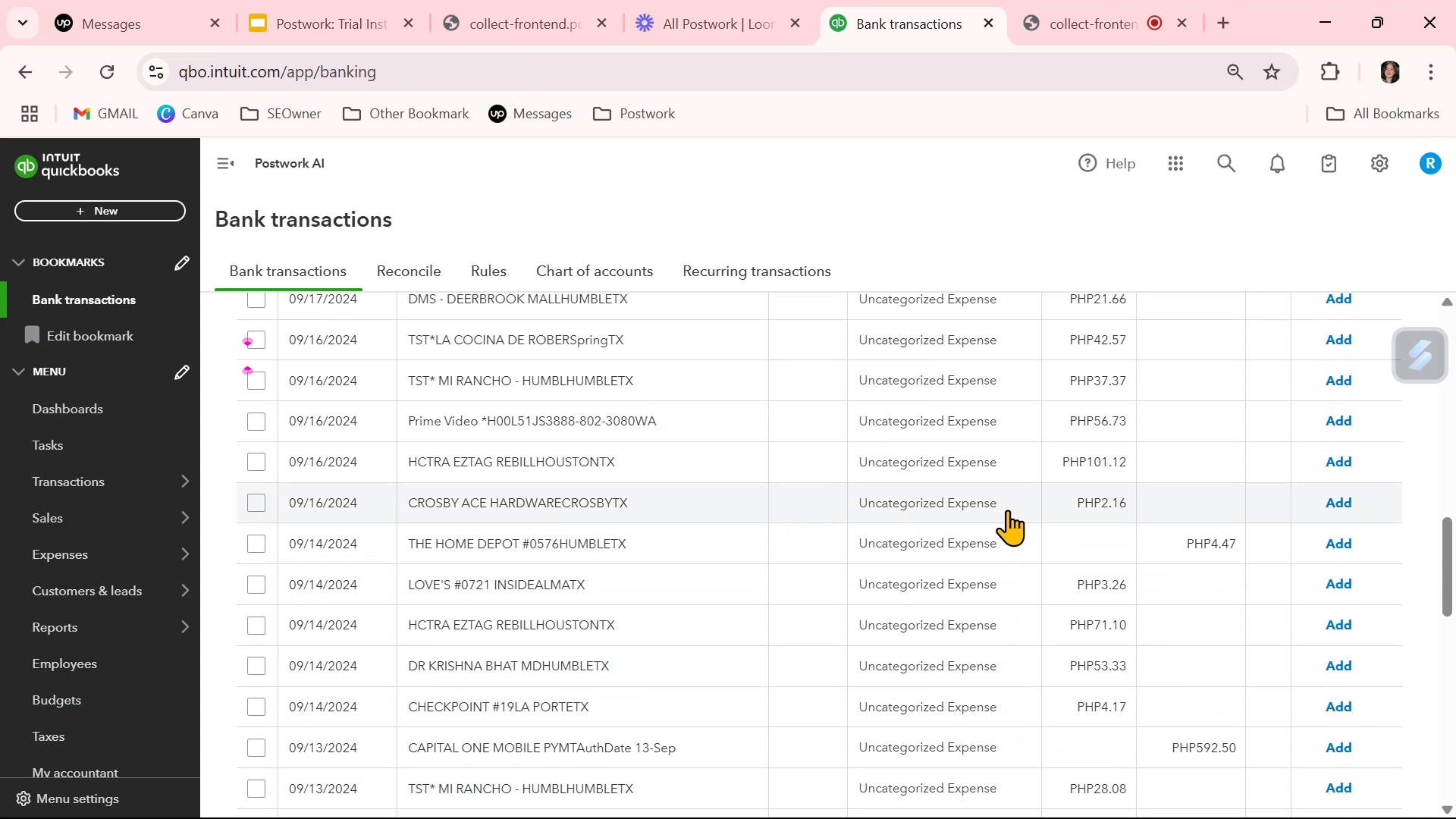 
scroll: coordinate [1007, 510], scroll_direction: up, amount: 4.0
 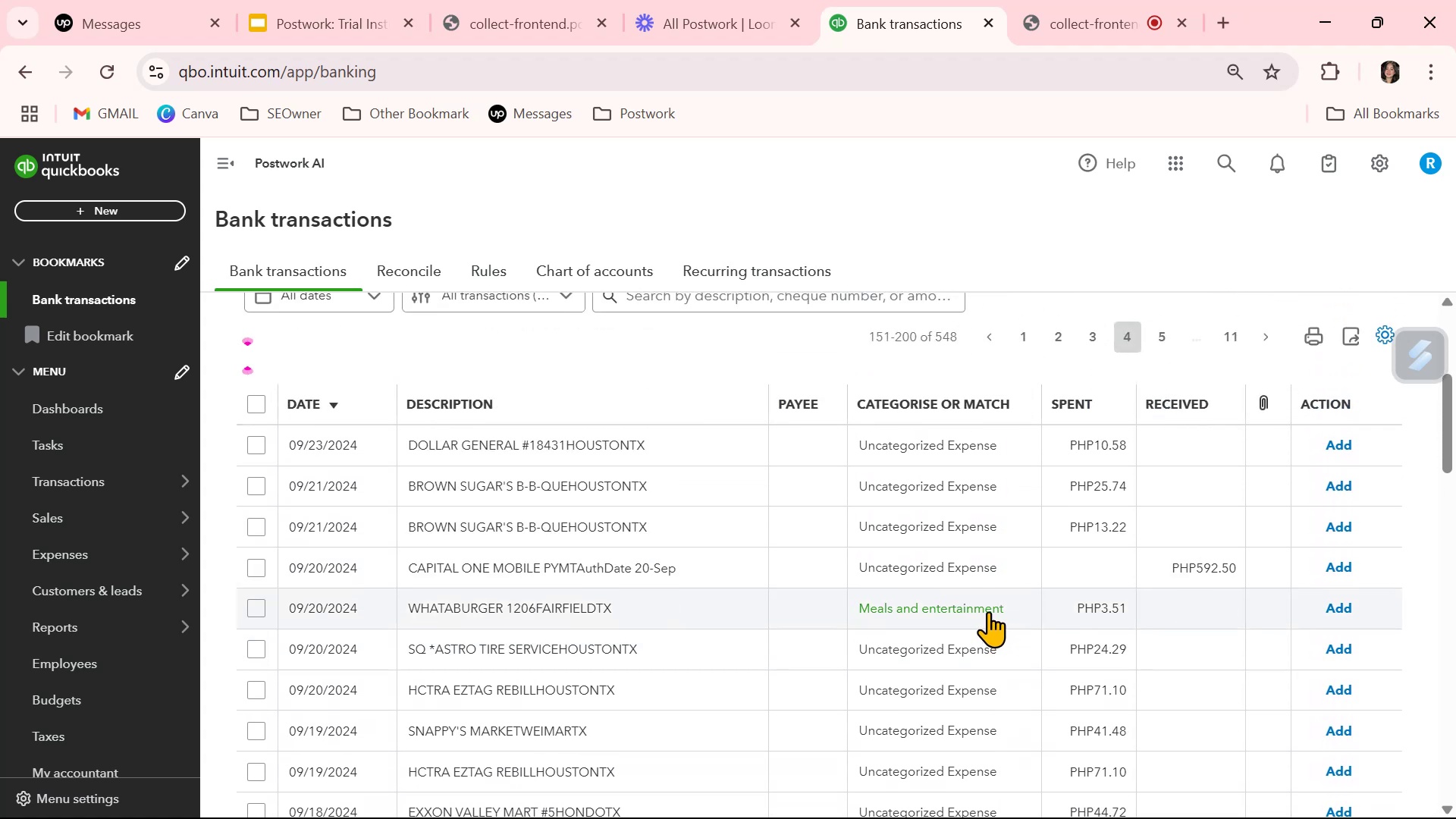 
left_click([988, 611])
 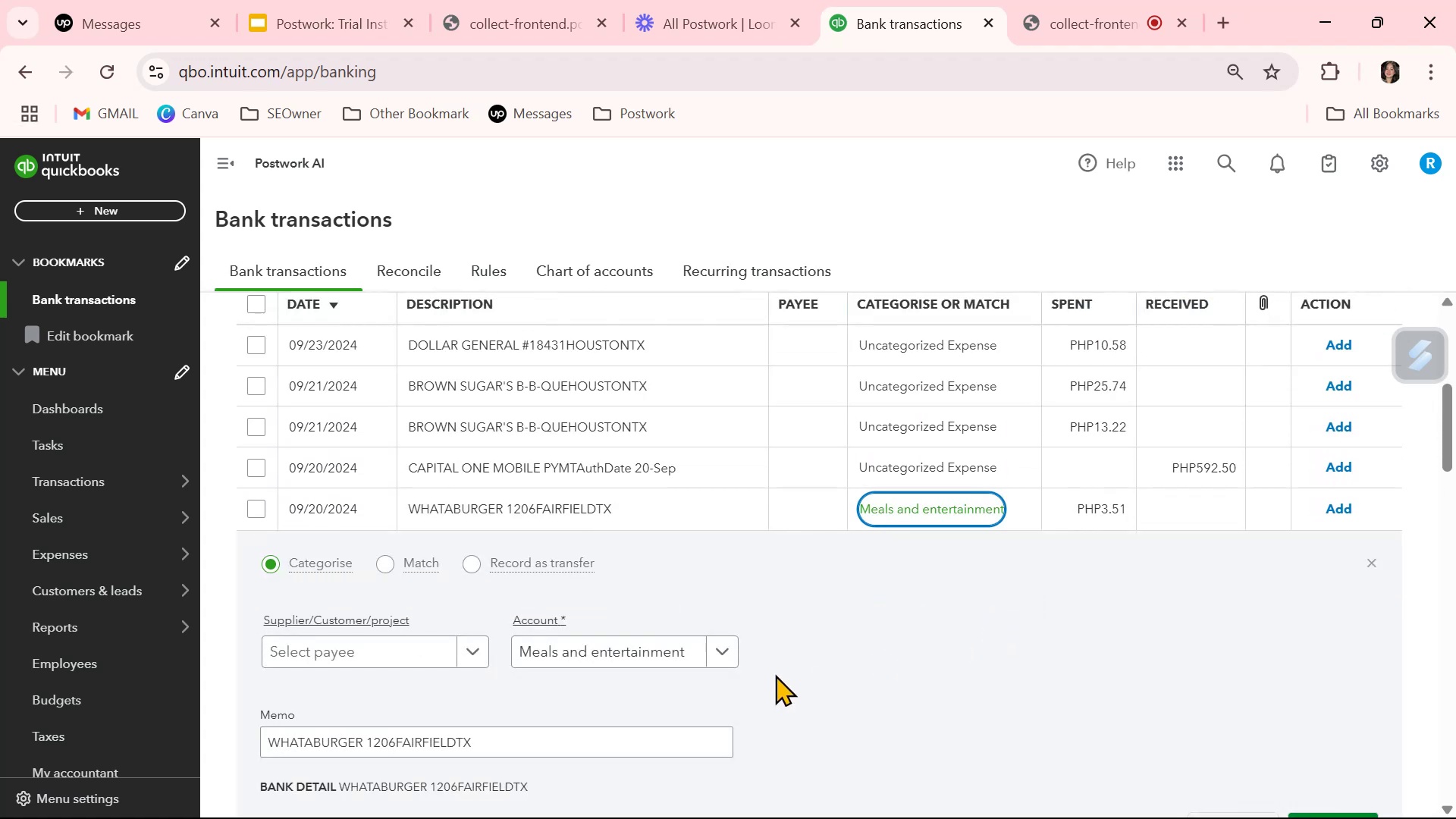 
scroll: coordinate [1291, 730], scroll_direction: down, amount: 1.0
 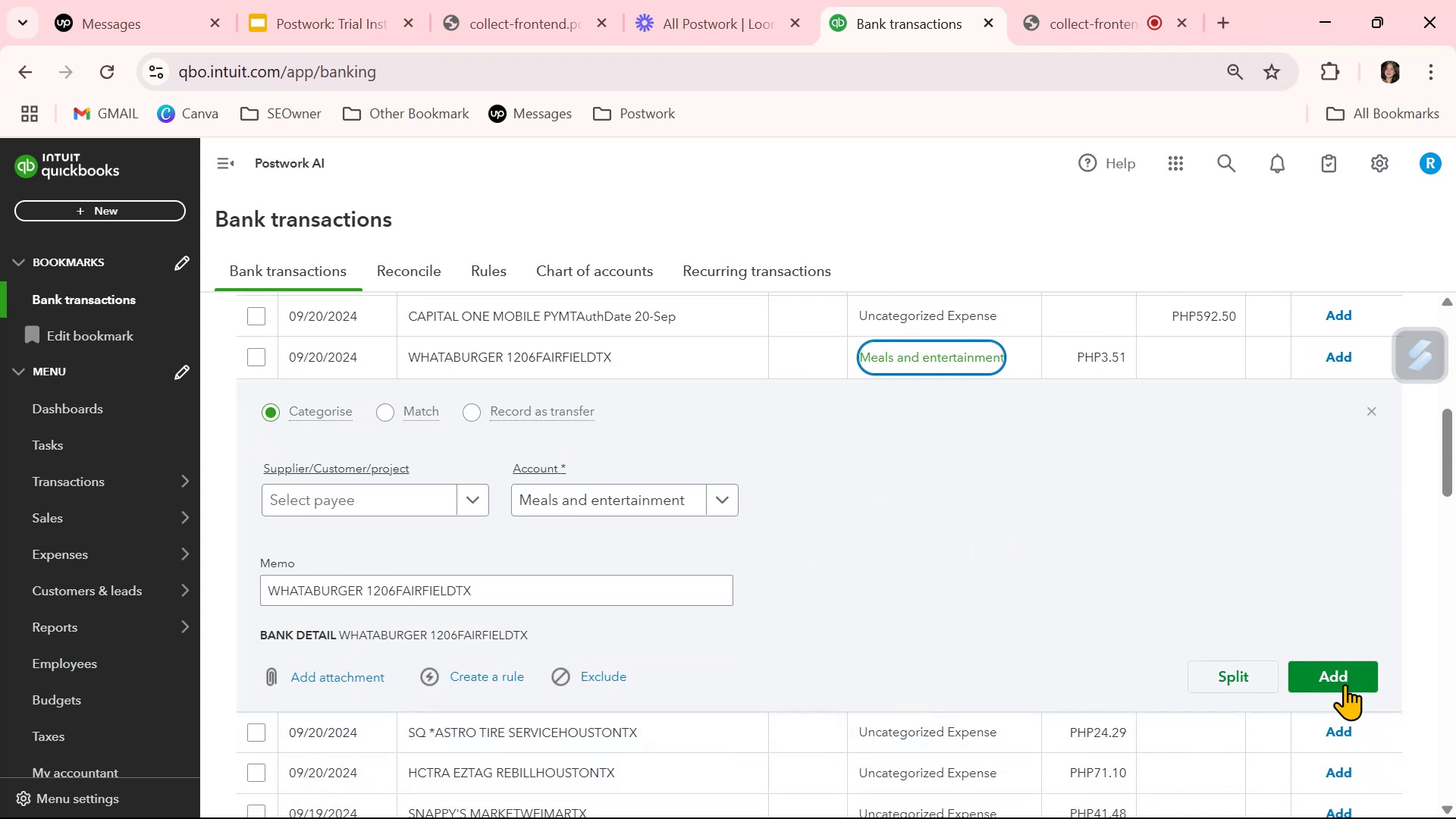 
left_click([1349, 670])
 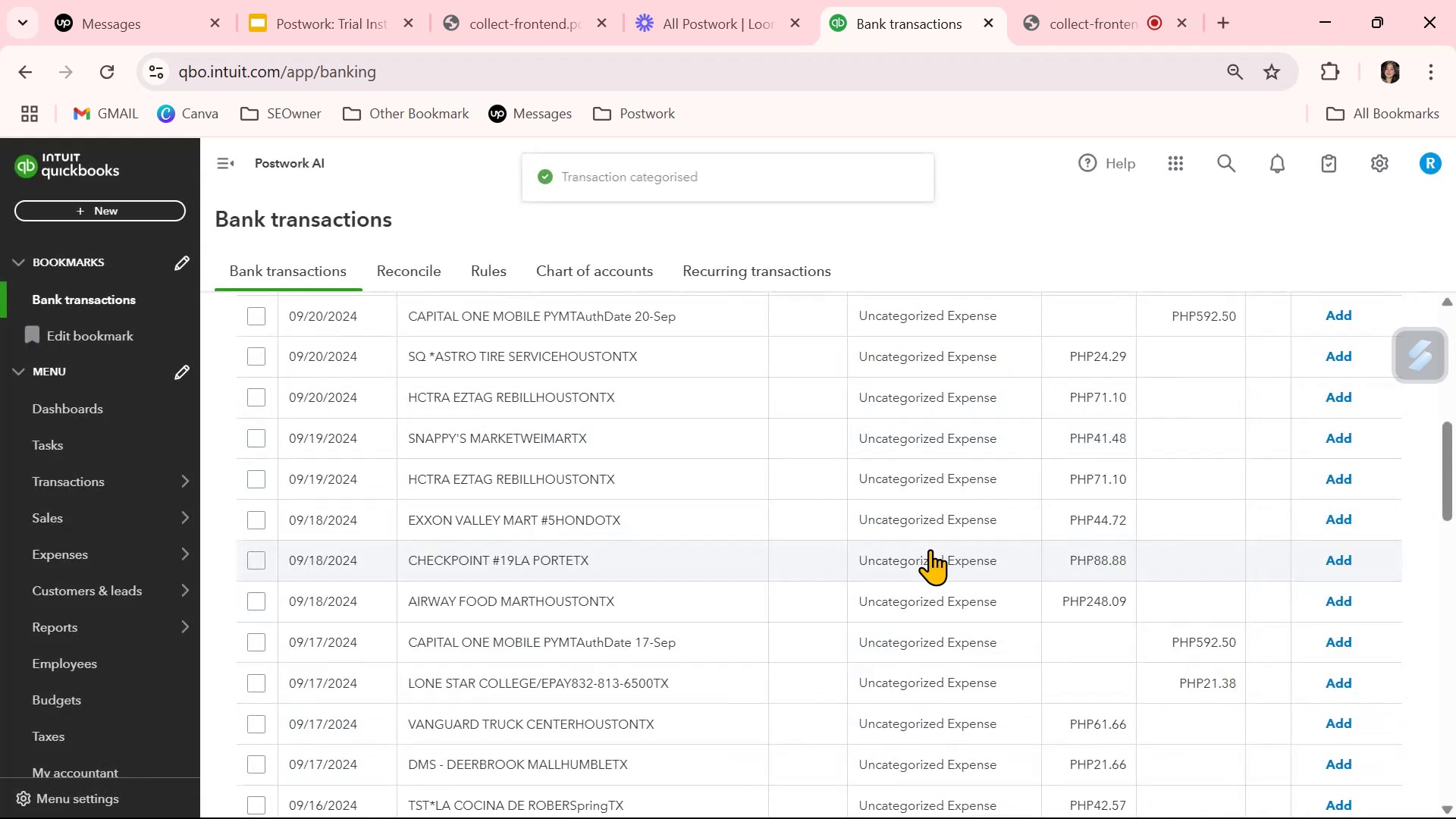 
scroll: coordinate [930, 549], scroll_direction: up, amount: 2.0
 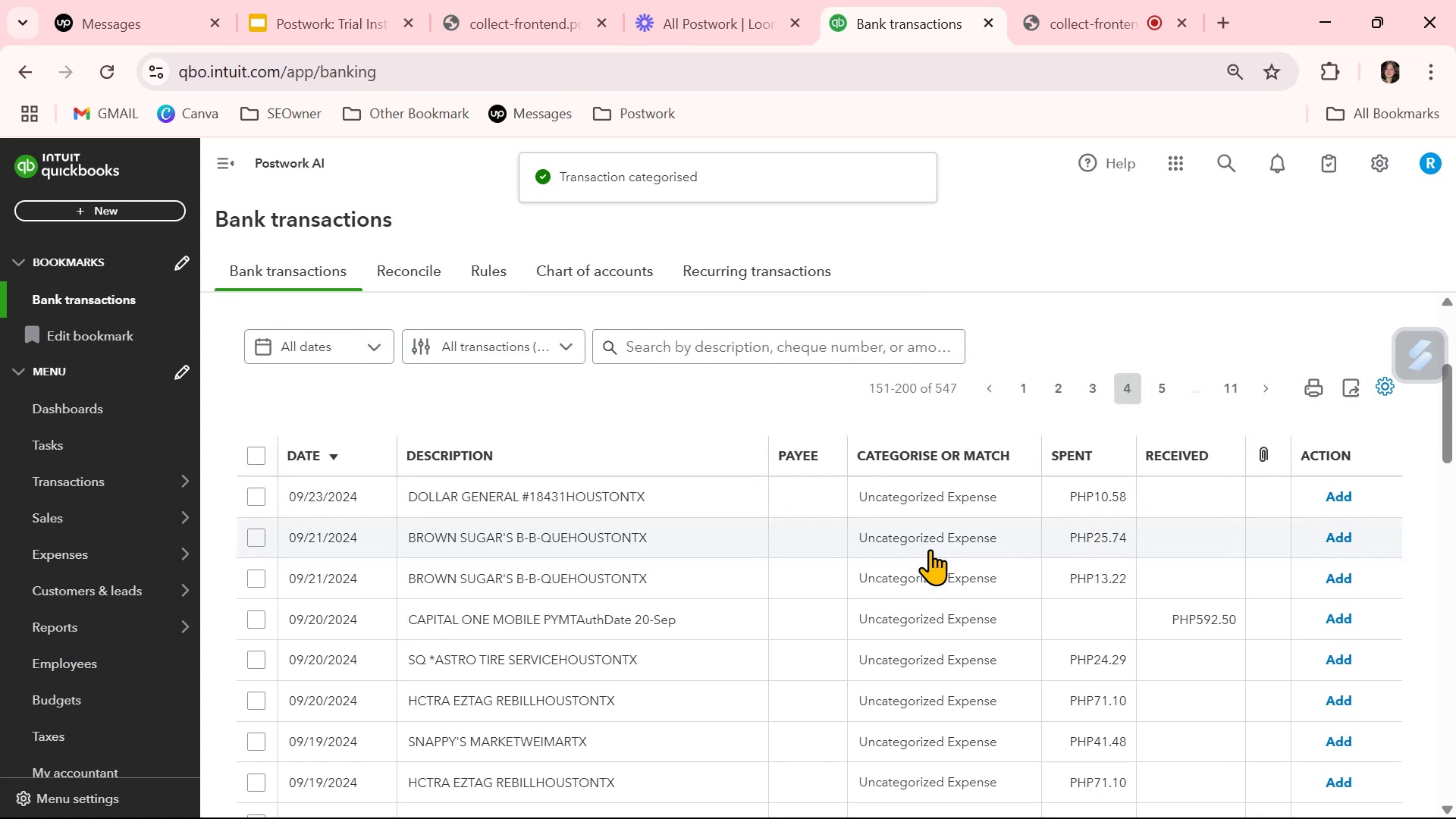 
scroll: coordinate [934, 549], scroll_direction: down, amount: 16.0
 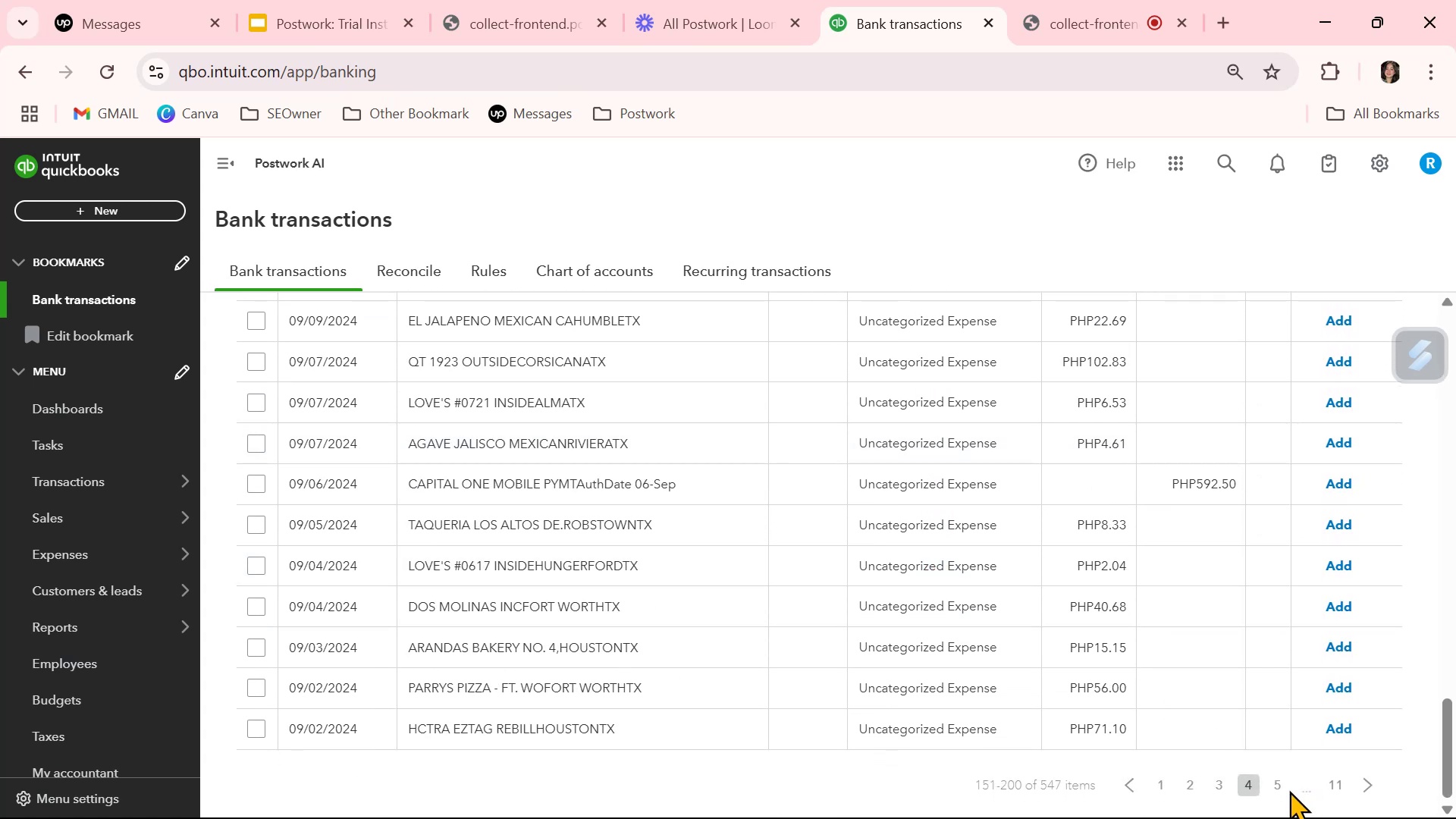 
left_click([1280, 784])
 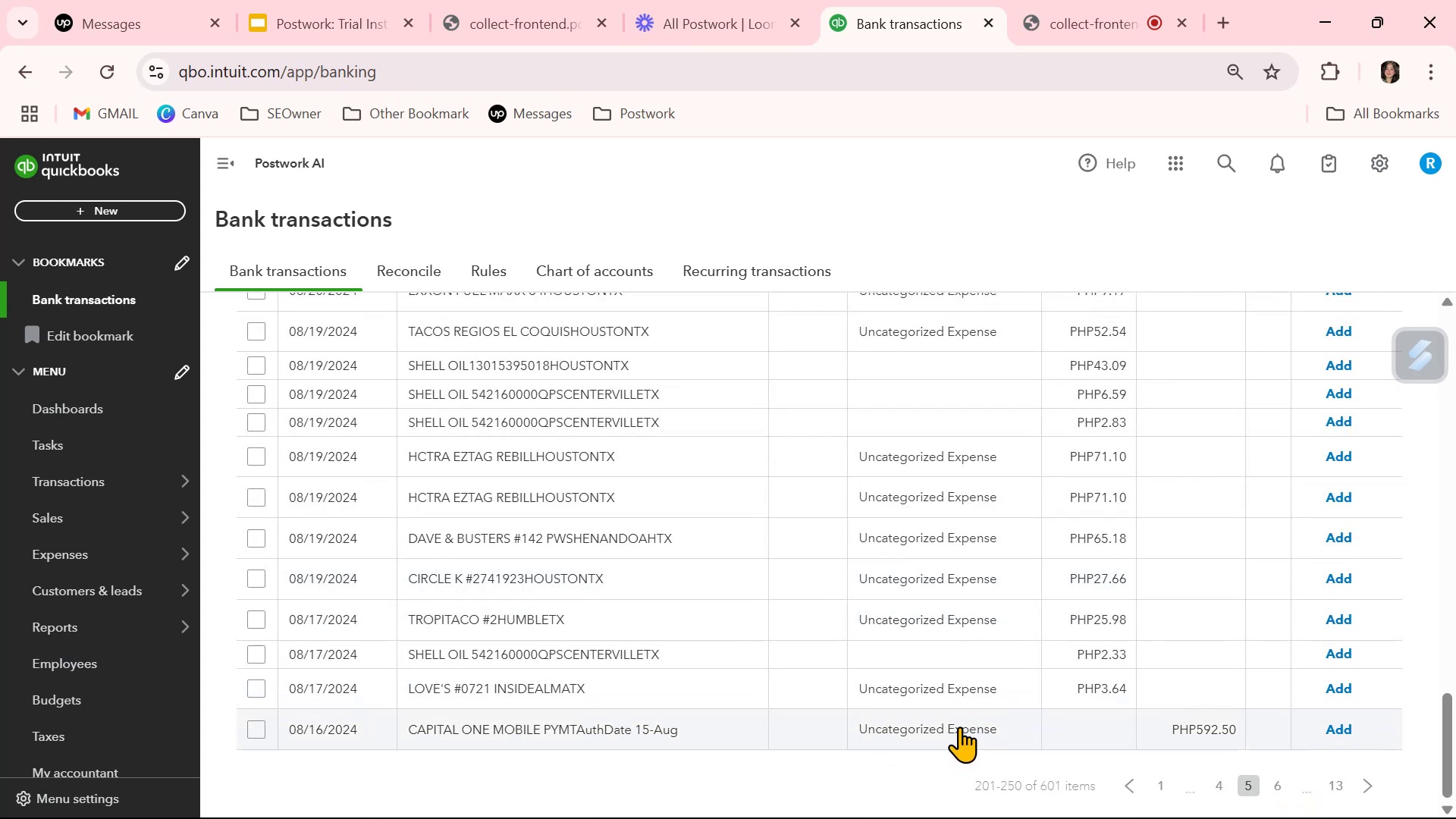 
left_click([943, 657])
 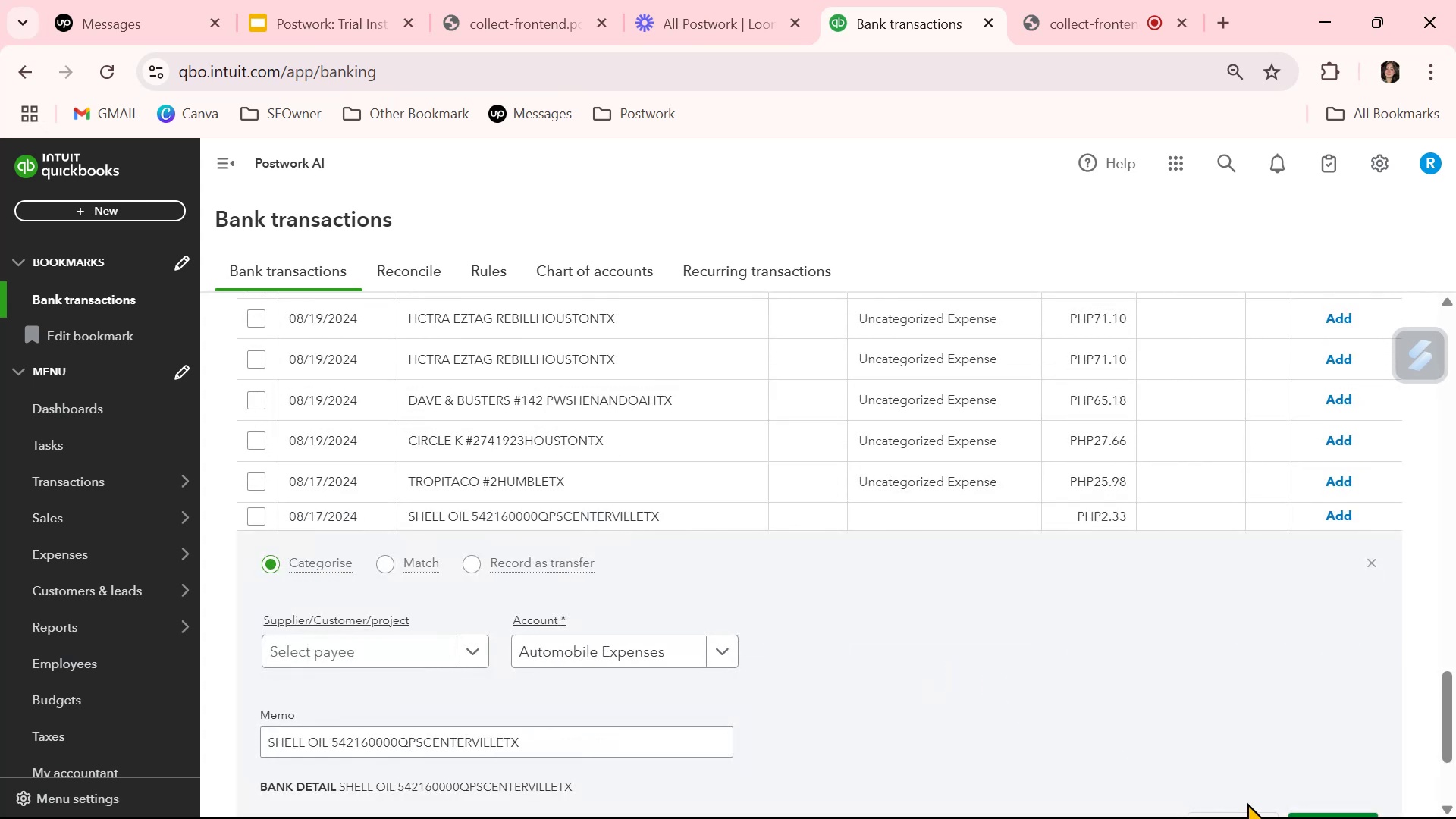 
scroll: coordinate [1304, 769], scroll_direction: down, amount: 1.0
 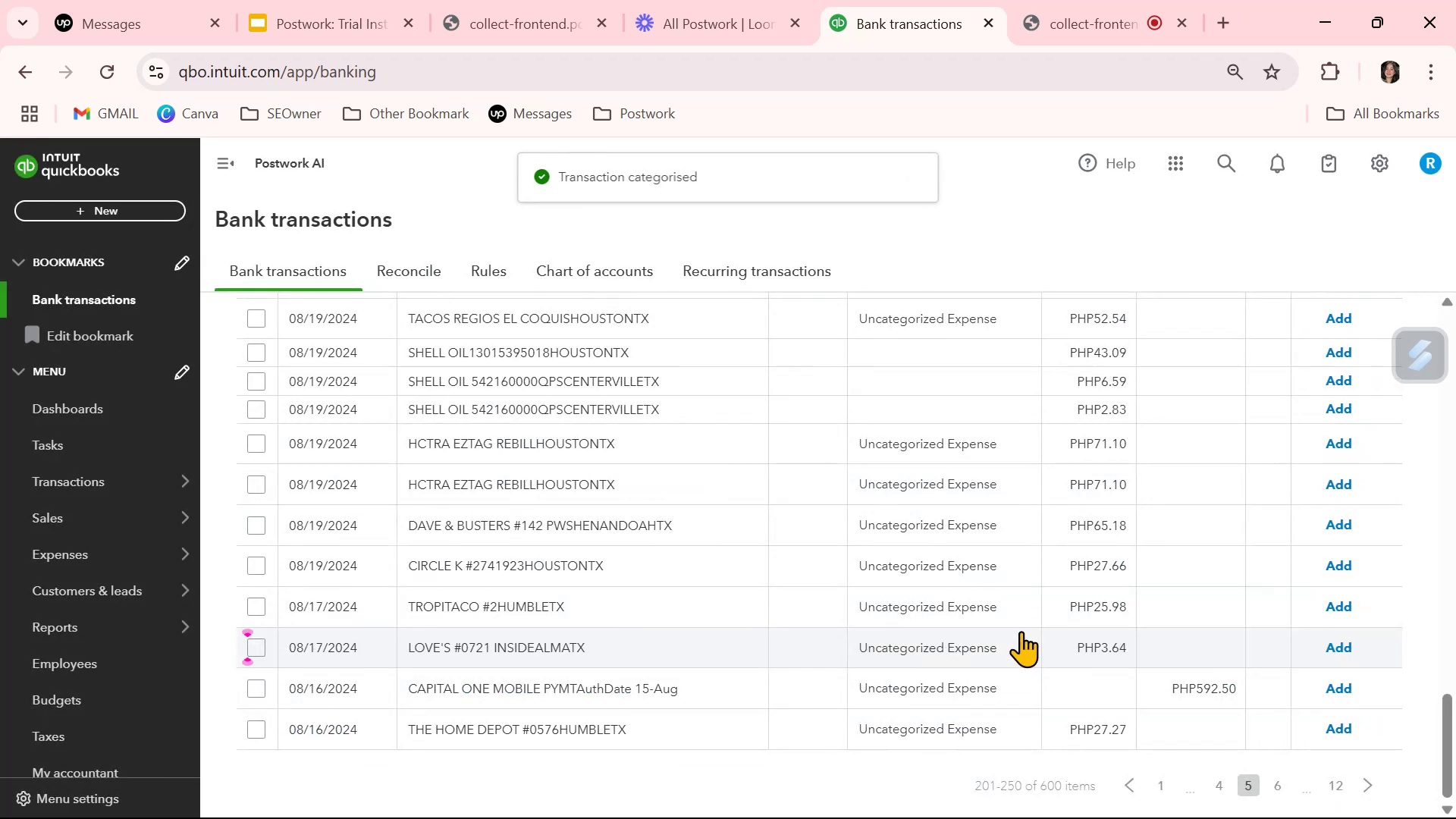 
left_click([957, 410])
 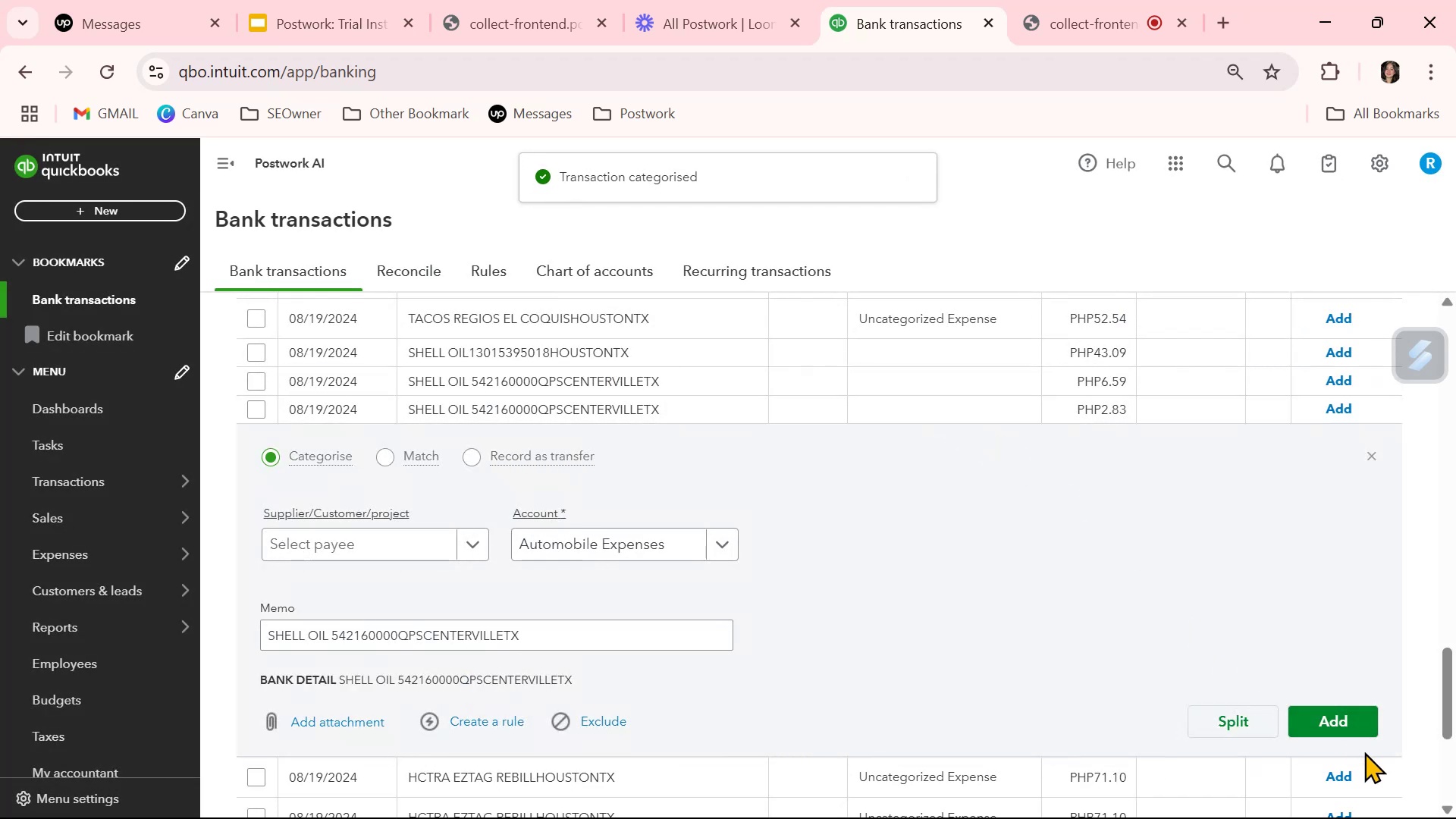 
left_click([1351, 717])
 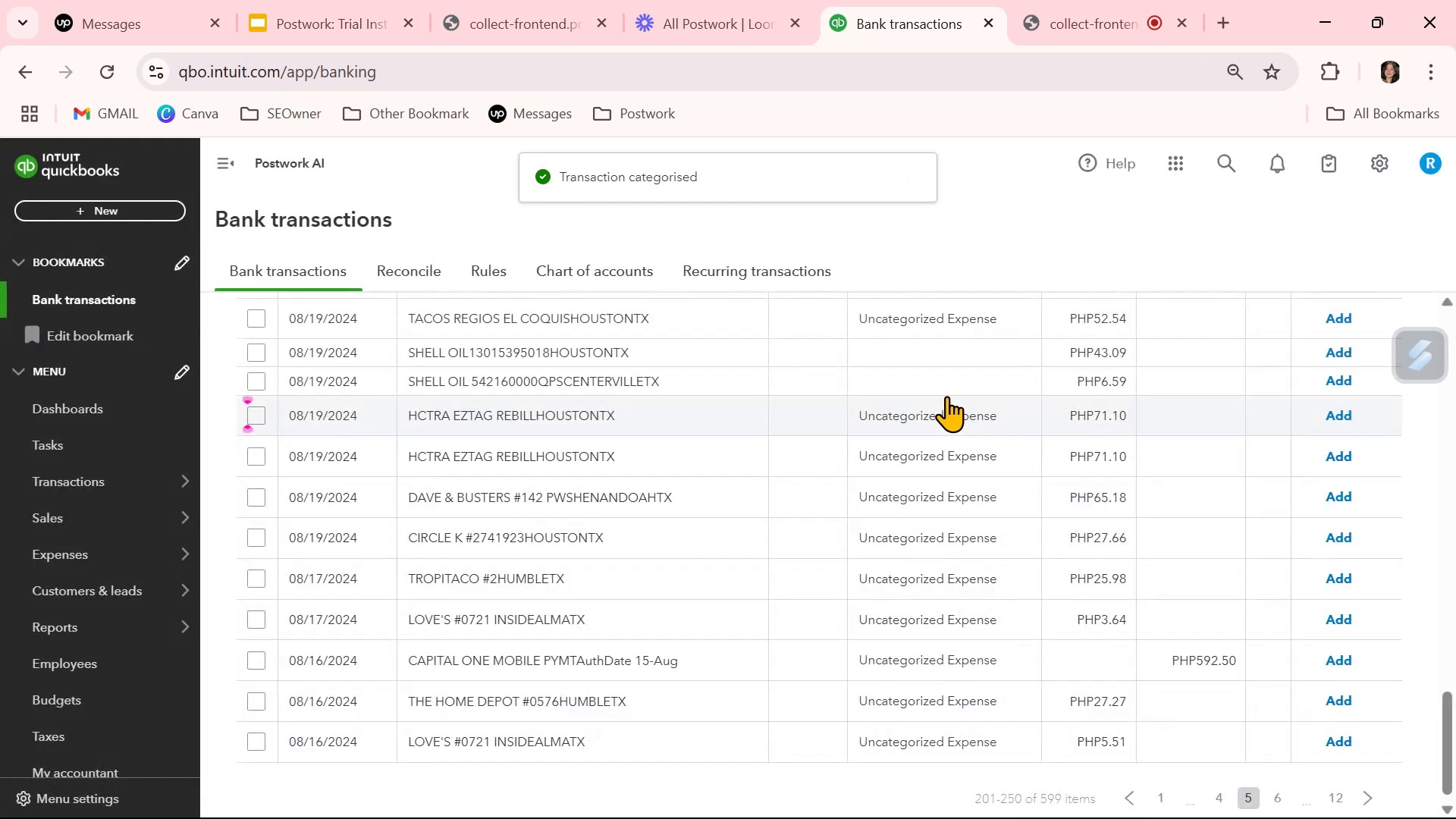 
left_click([935, 379])
 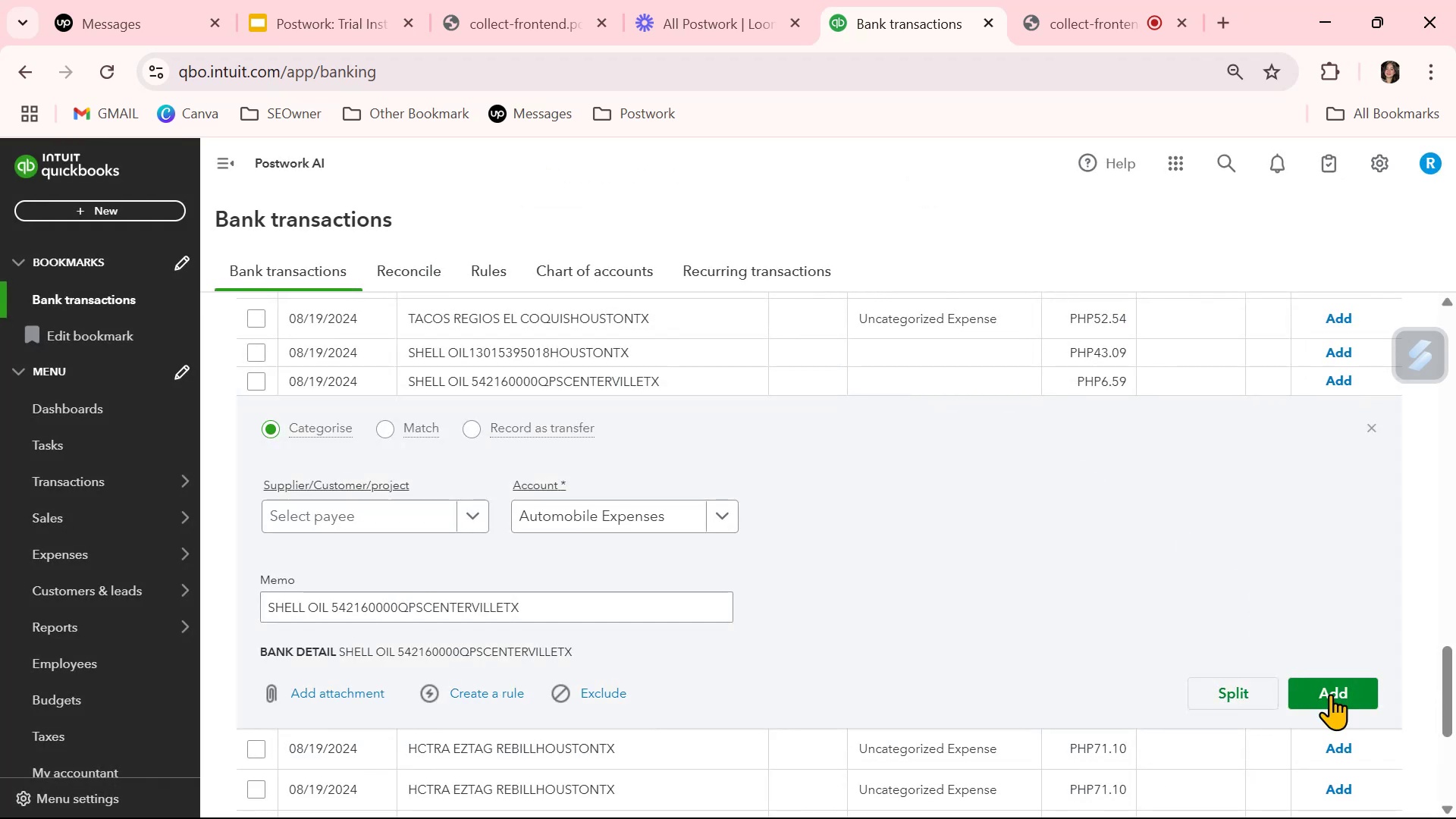 
left_click([1341, 703])
 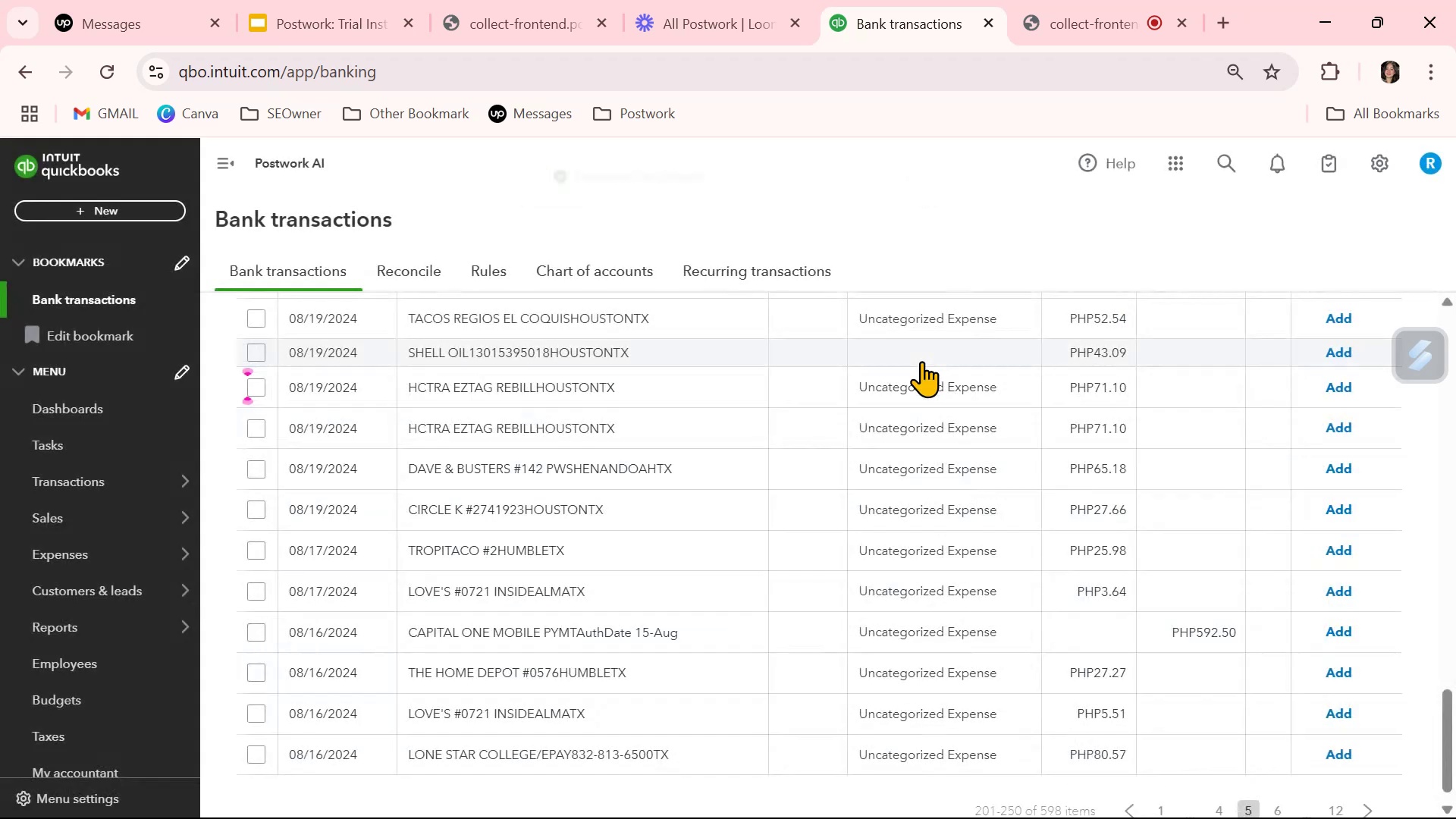 
left_click([921, 361])
 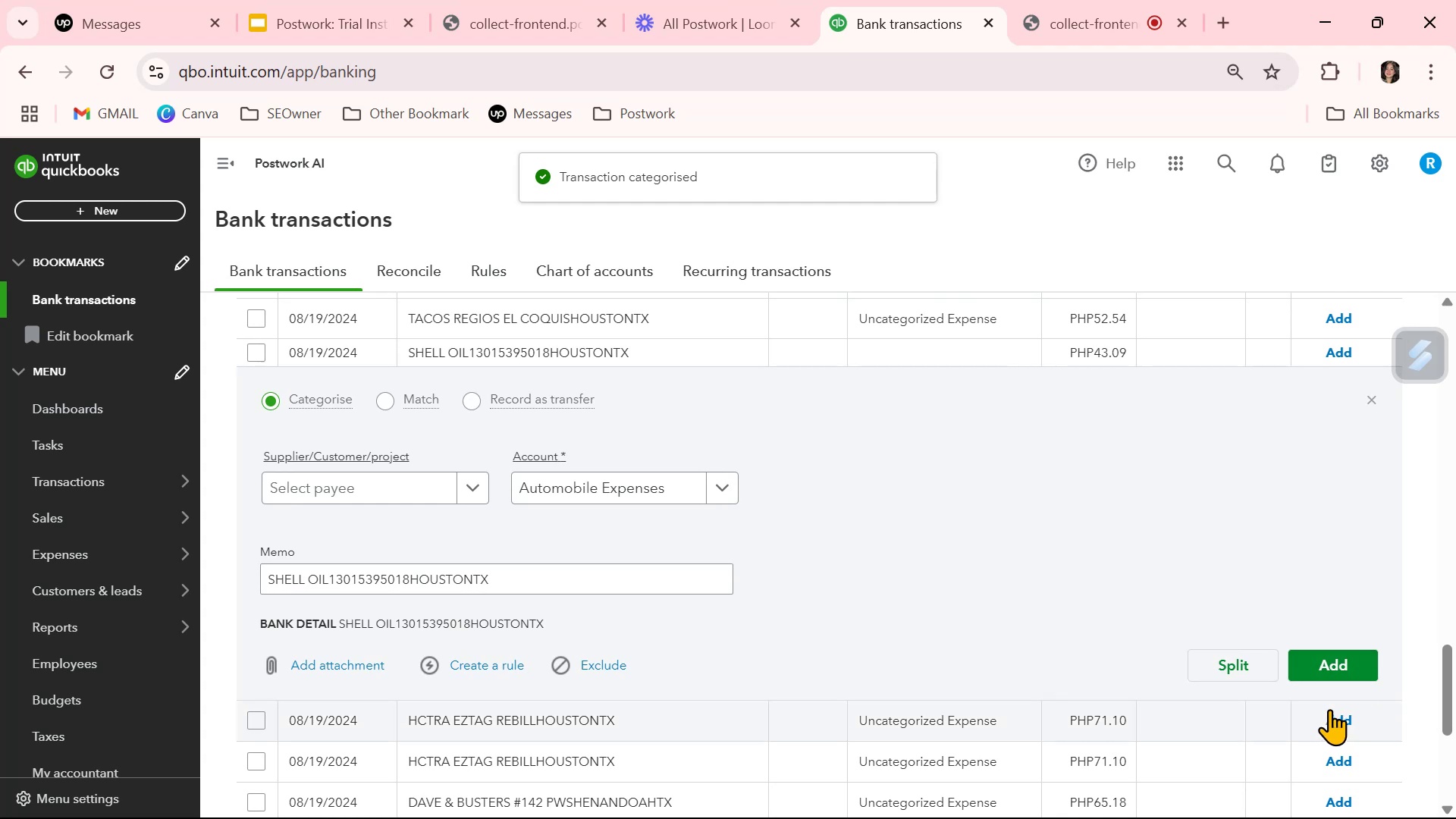 
left_click([1331, 669])
 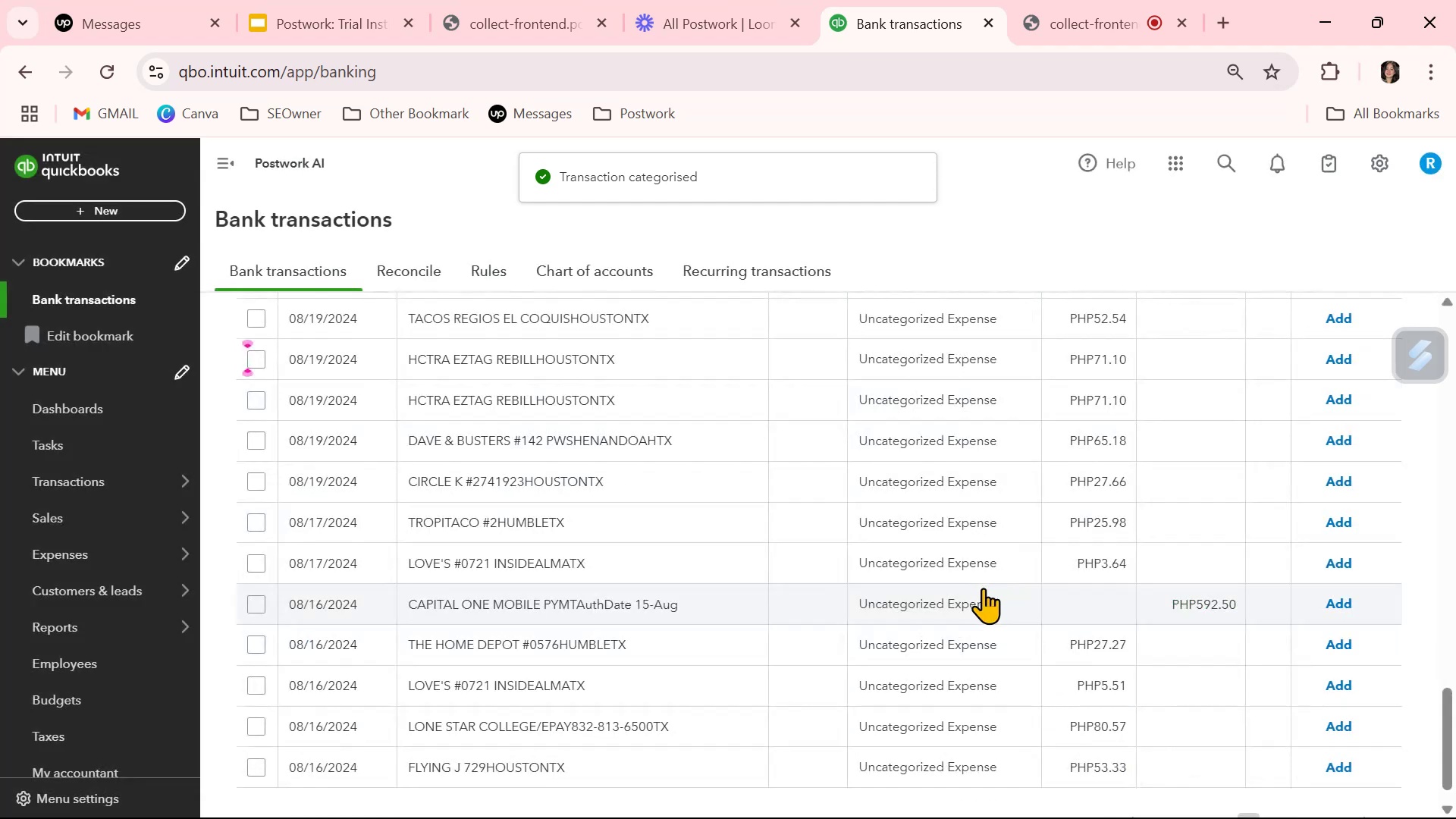 
scroll: coordinate [983, 588], scroll_direction: up, amount: 4.0
 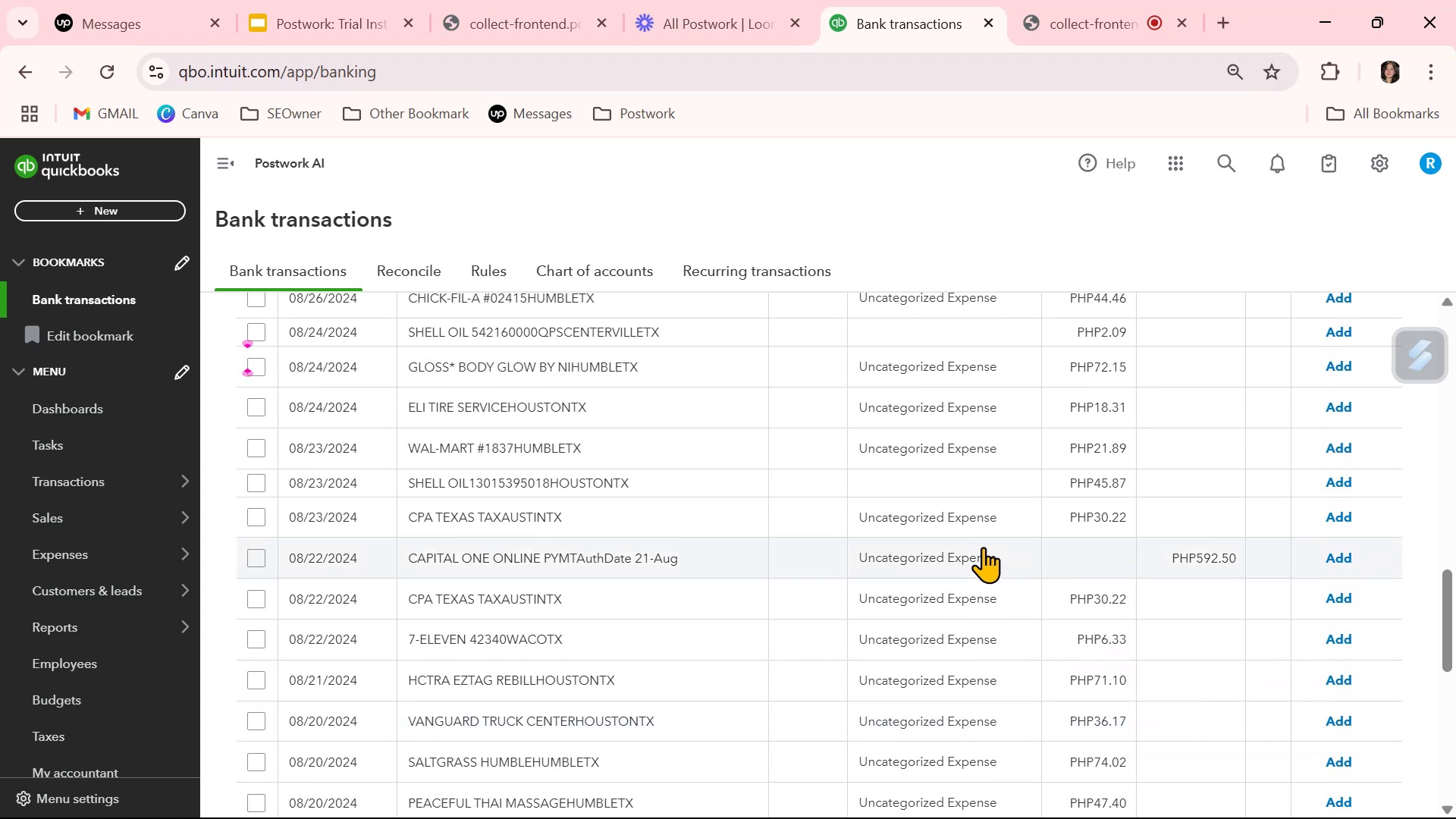 
left_click([982, 491])
 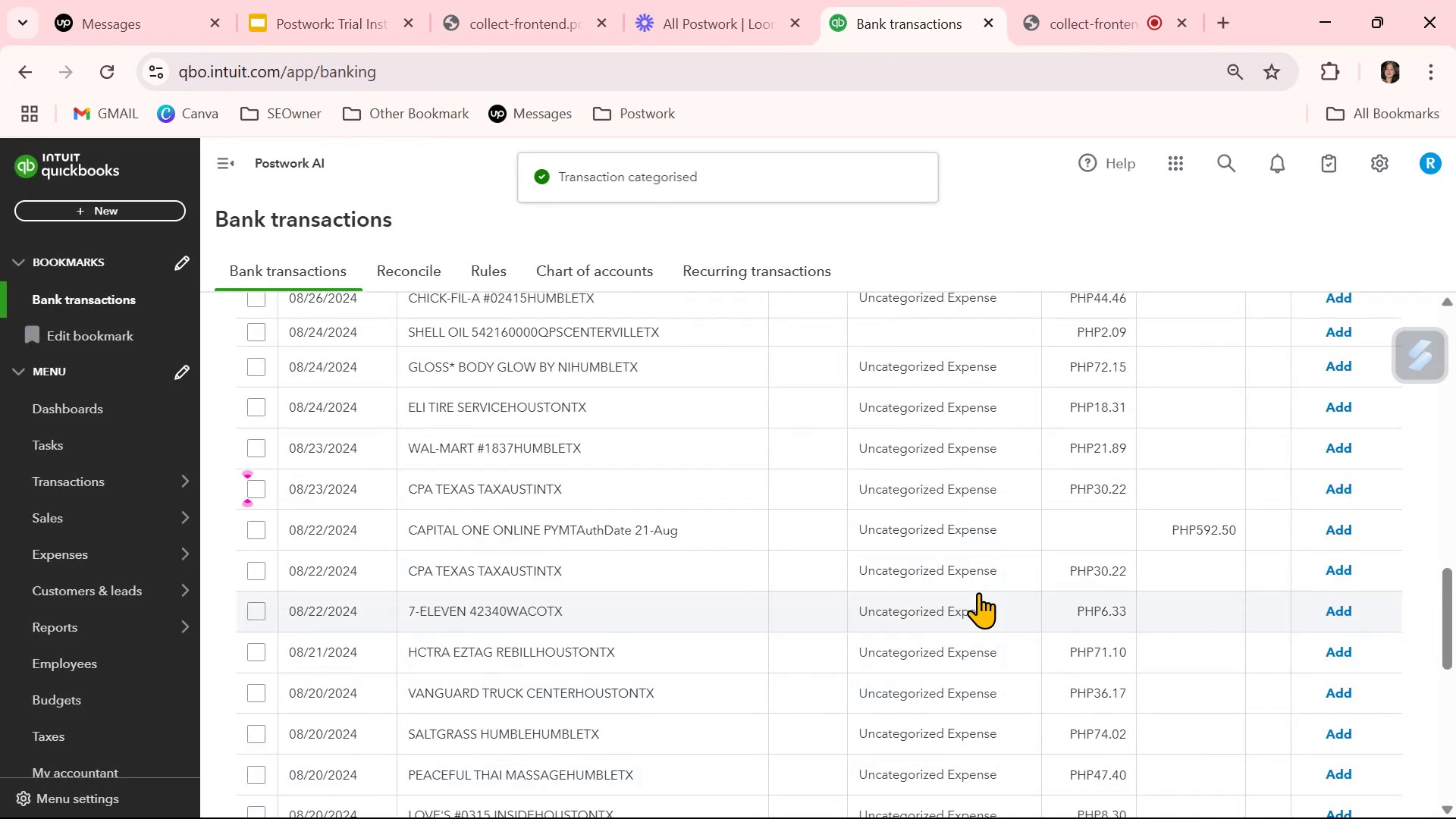 
left_click([952, 329])
 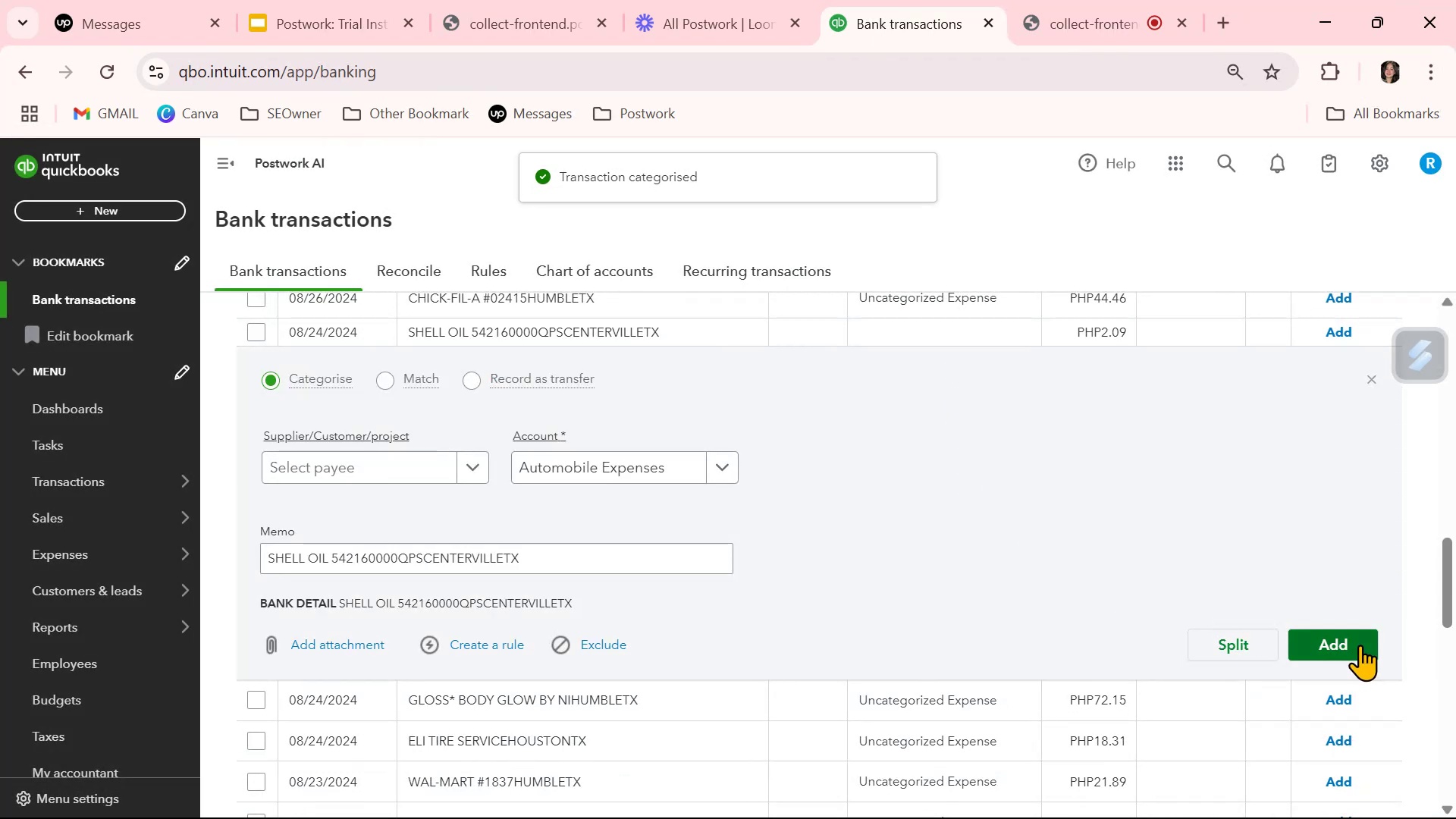 
left_click([1352, 650])
 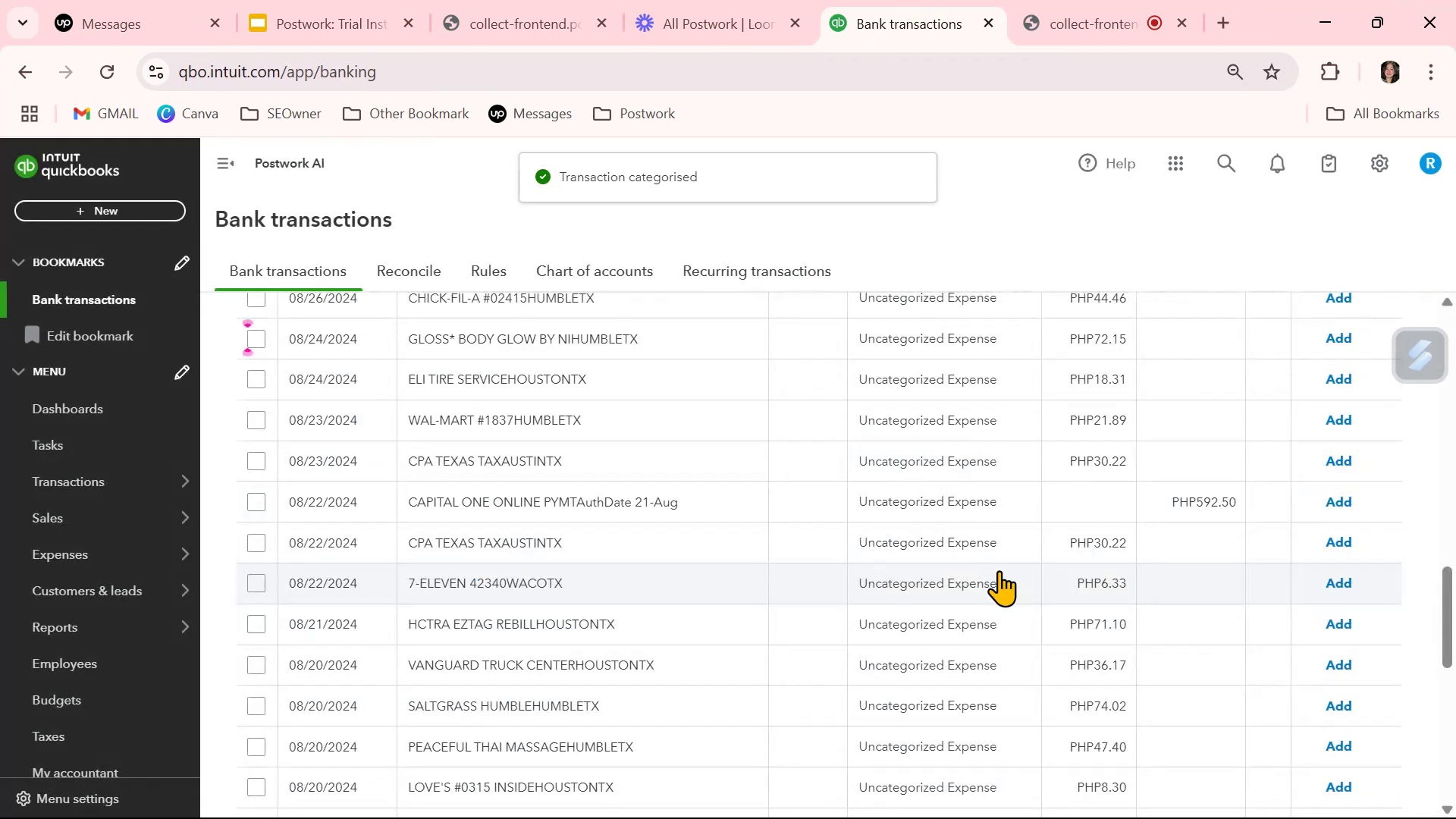 
scroll: coordinate [1000, 575], scroll_direction: up, amount: 3.0
 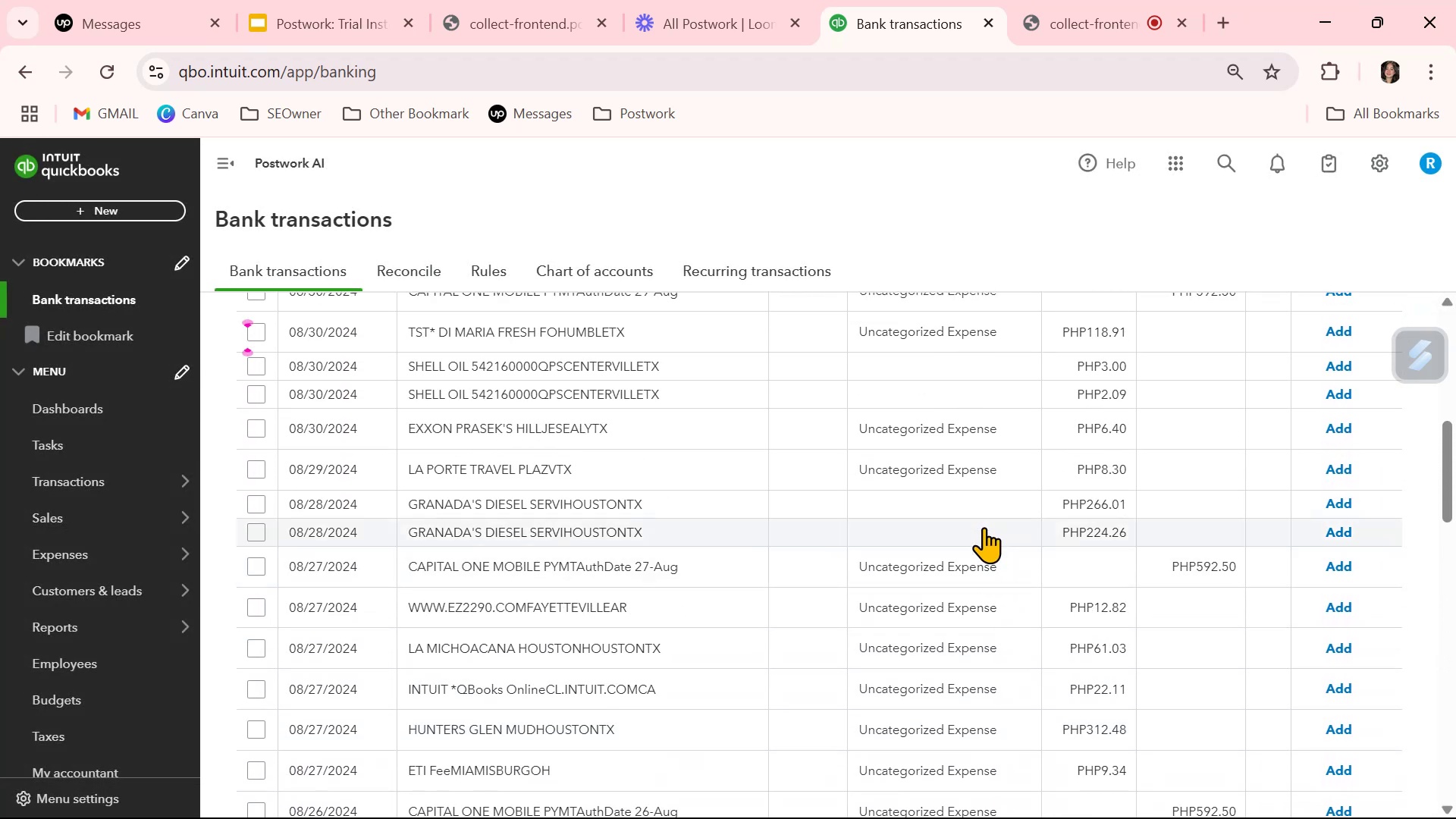 
left_click([974, 503])
 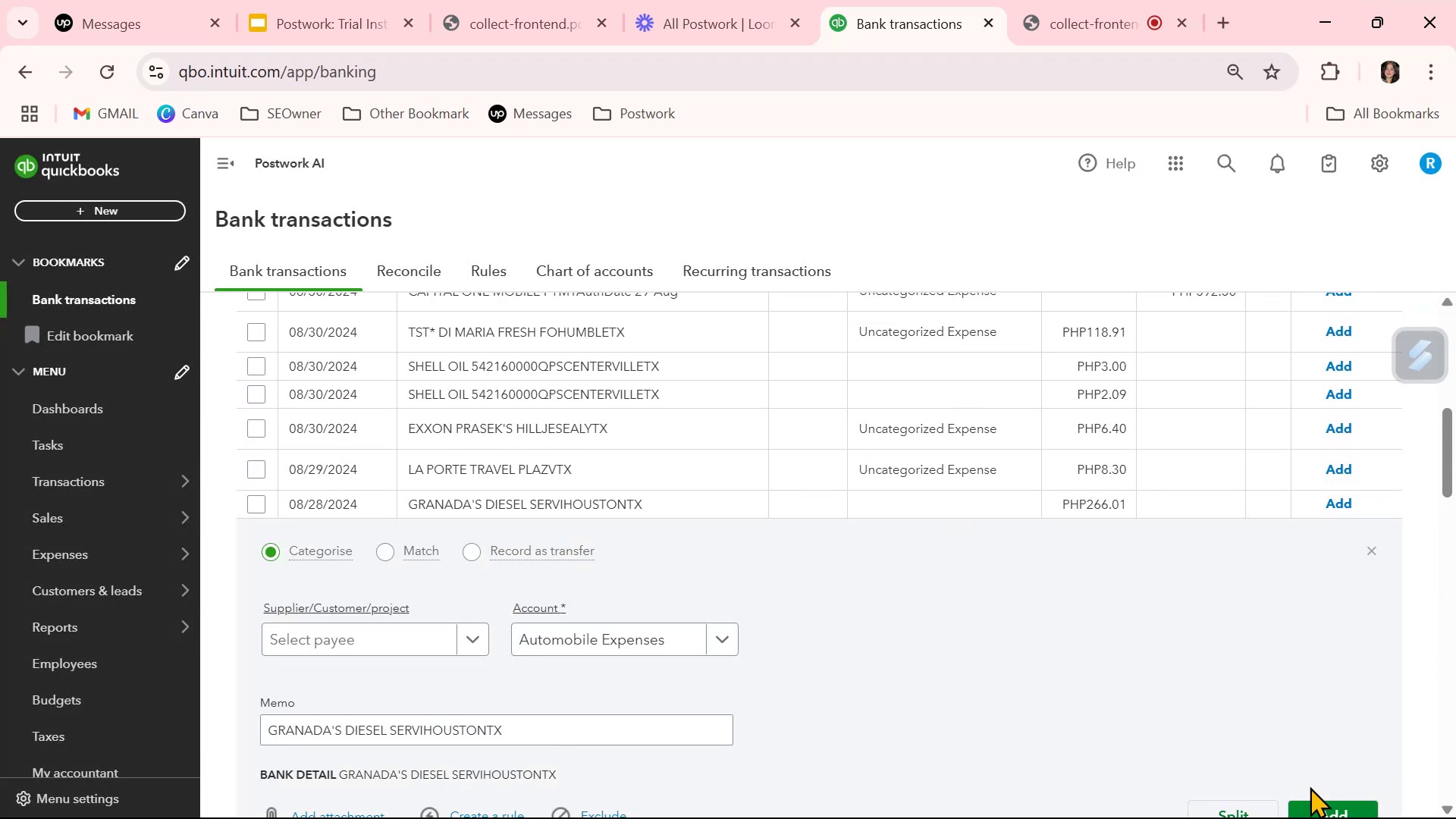 
left_click([1331, 806])
 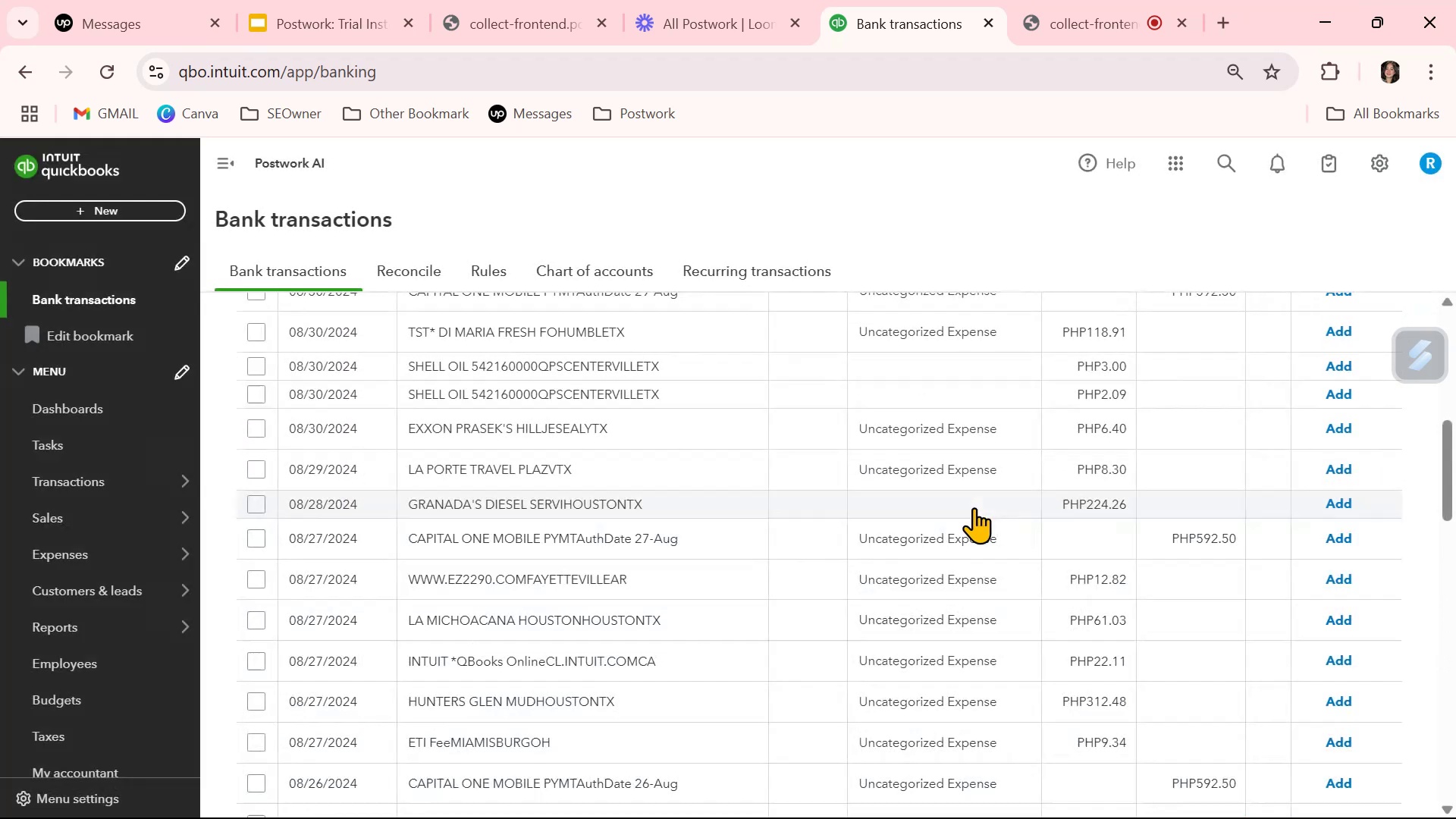 
left_click([972, 505])
 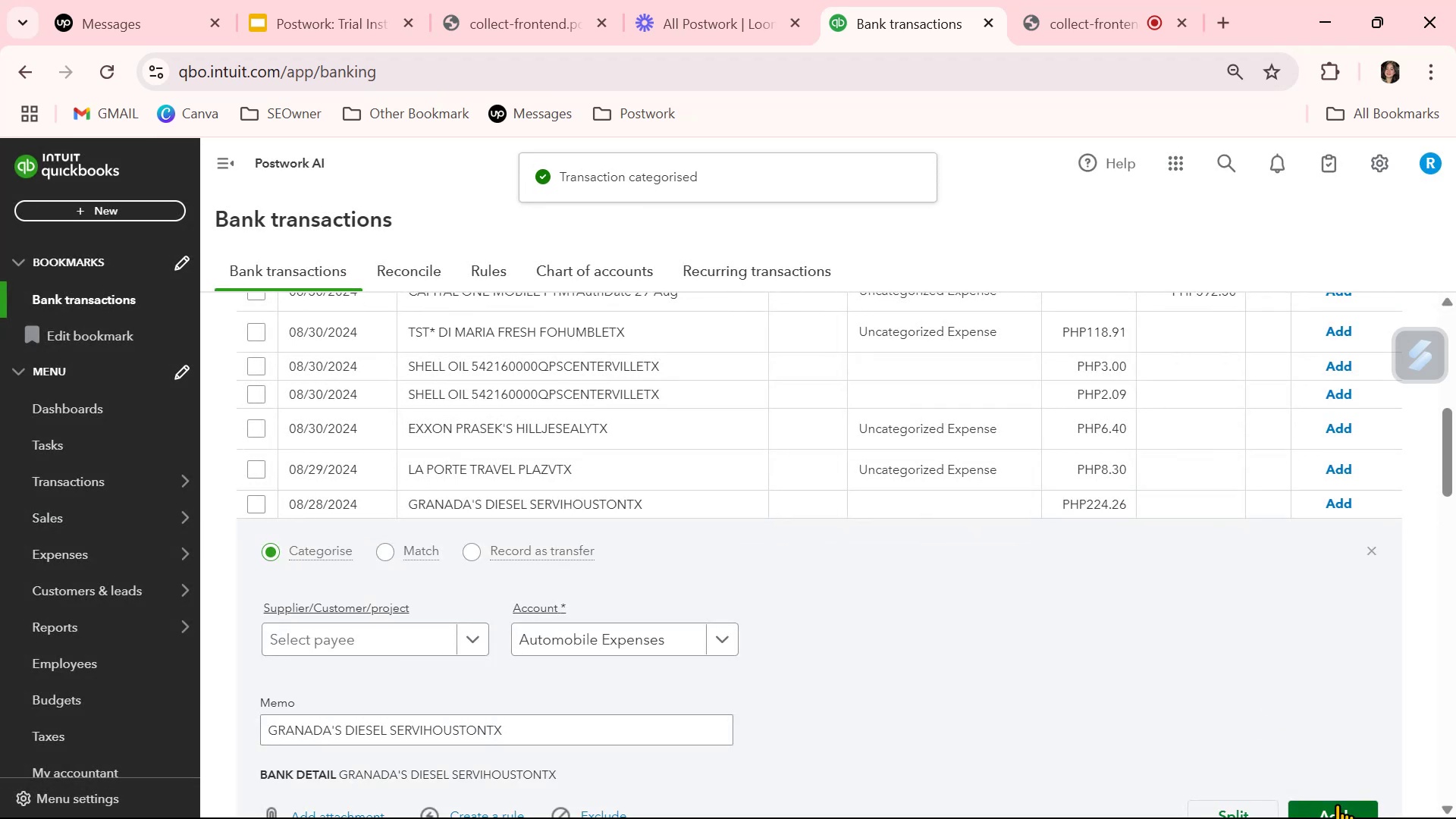 
left_click([1332, 800])
 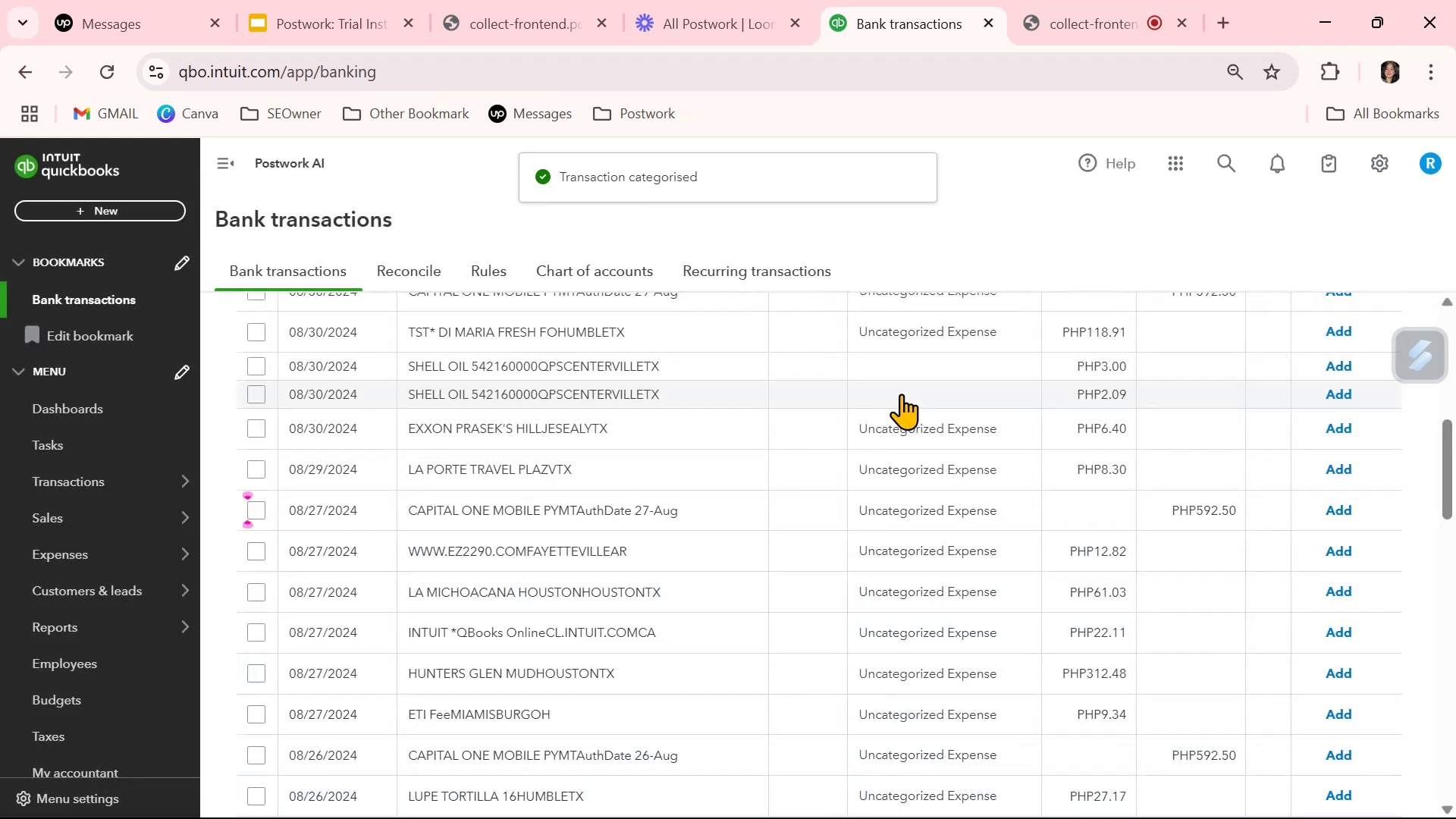 
left_click([918, 370])
 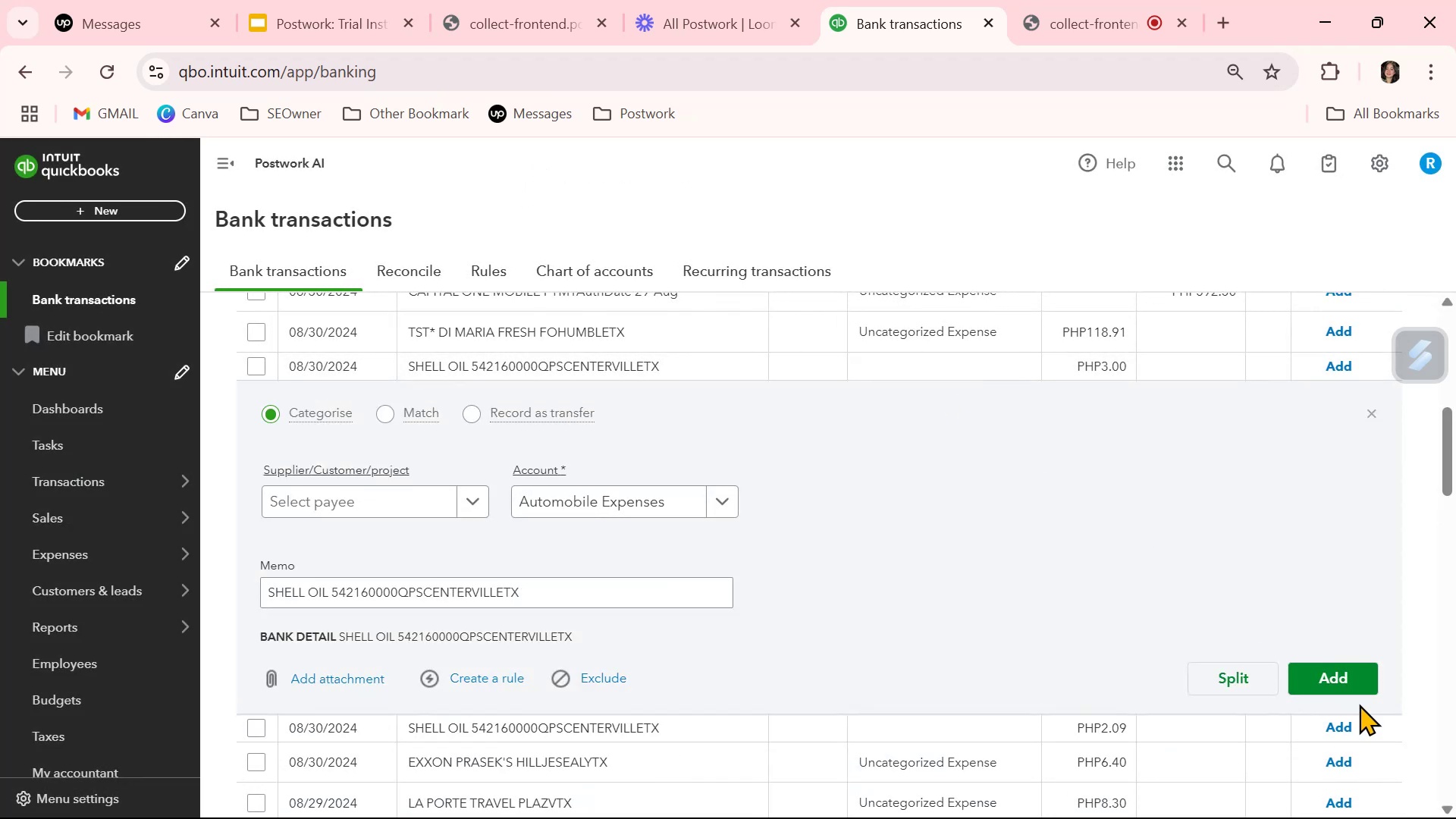 
left_click([1352, 676])
 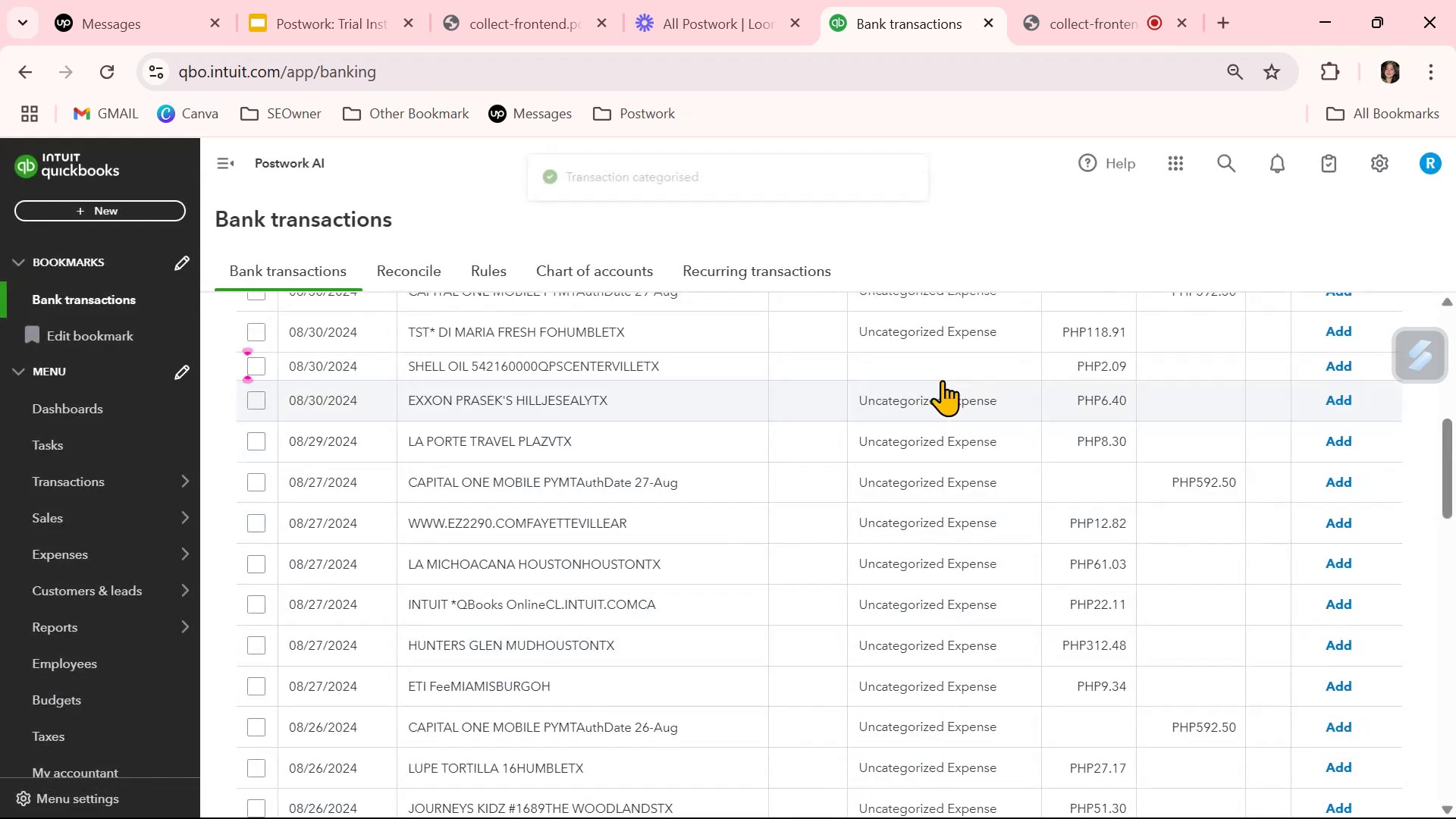 
left_click([936, 368])
 